 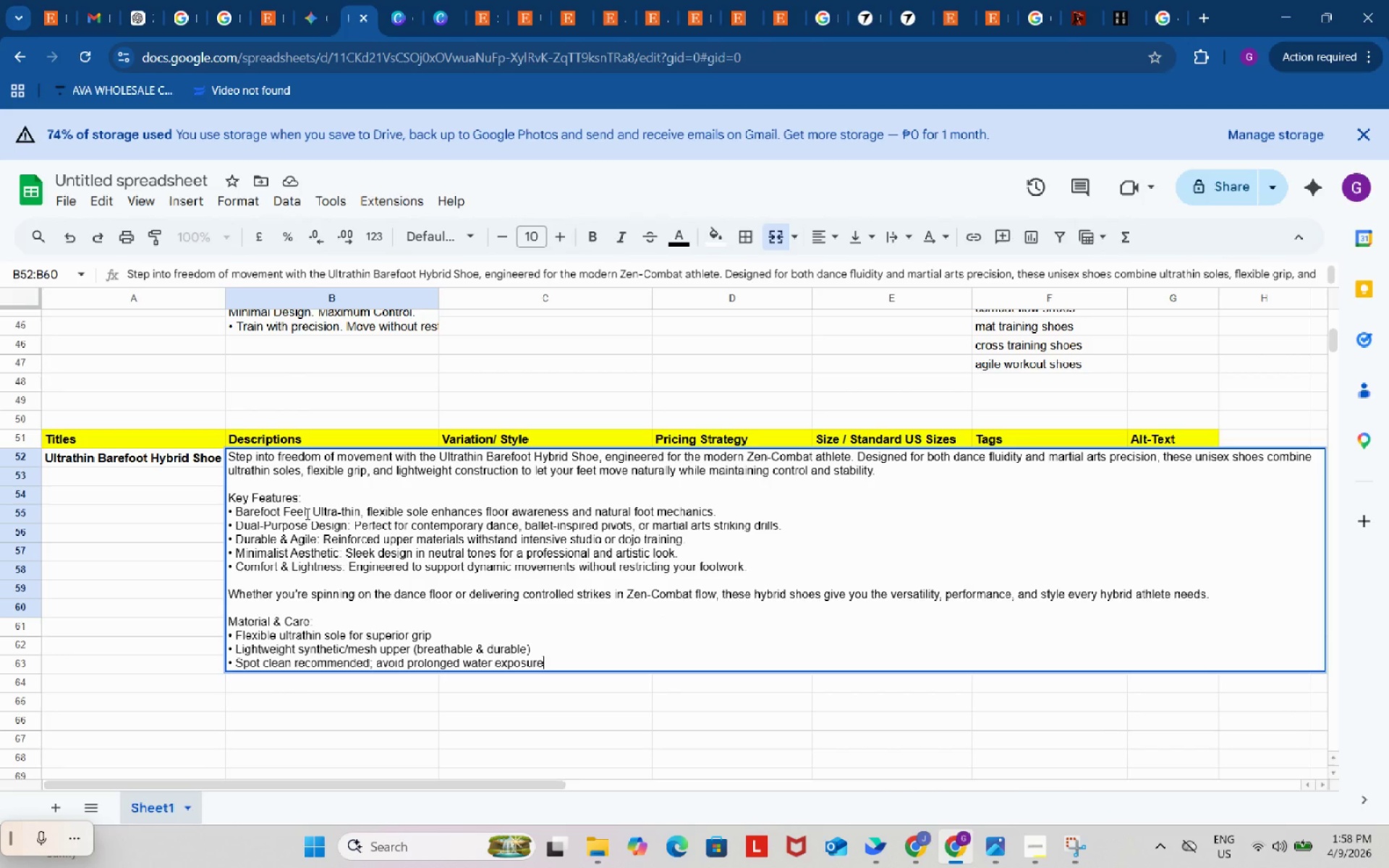 
double_click([279, 320])
 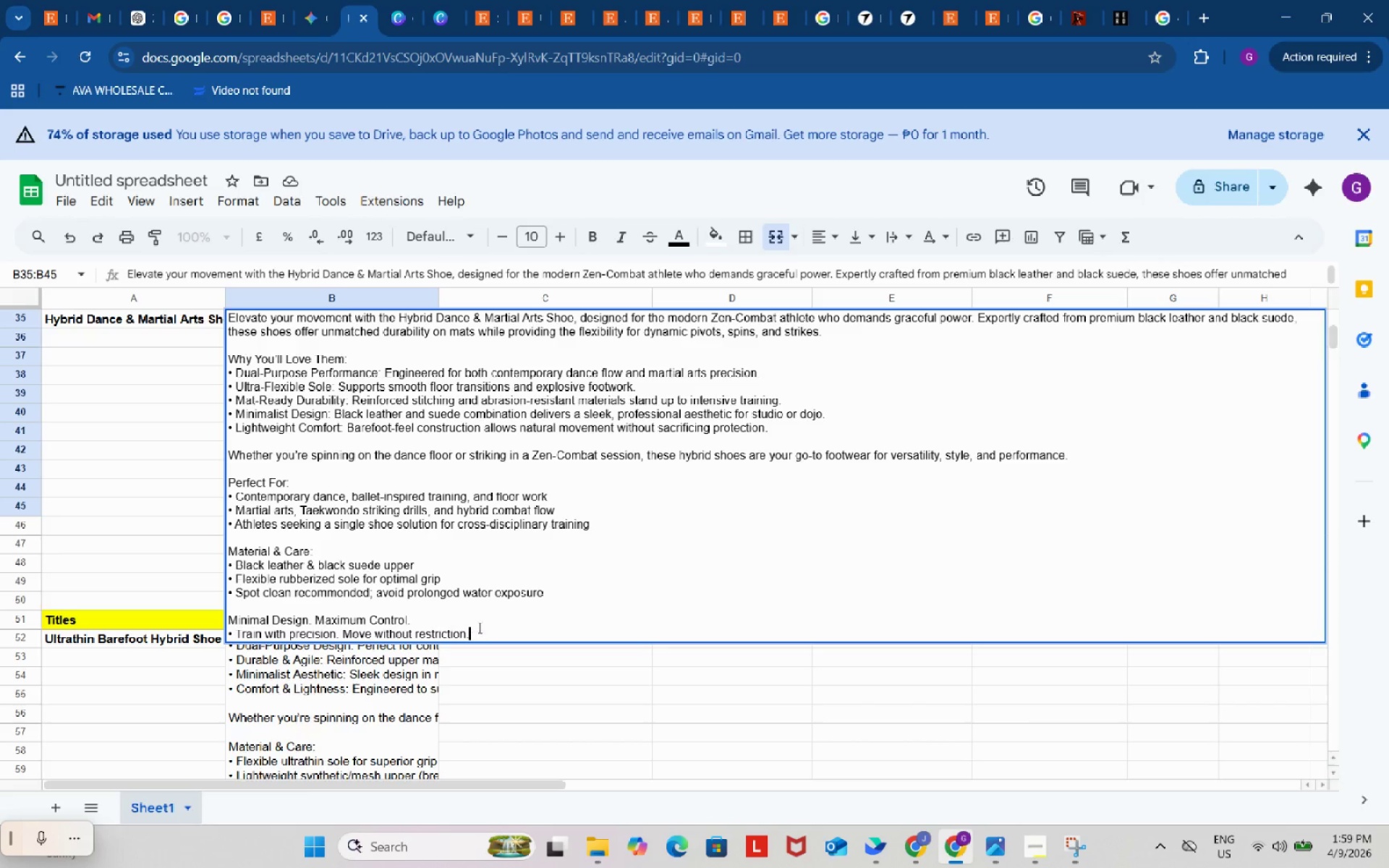 
left_click_drag(start_coordinate=[488, 633], to_coordinate=[226, 621])
 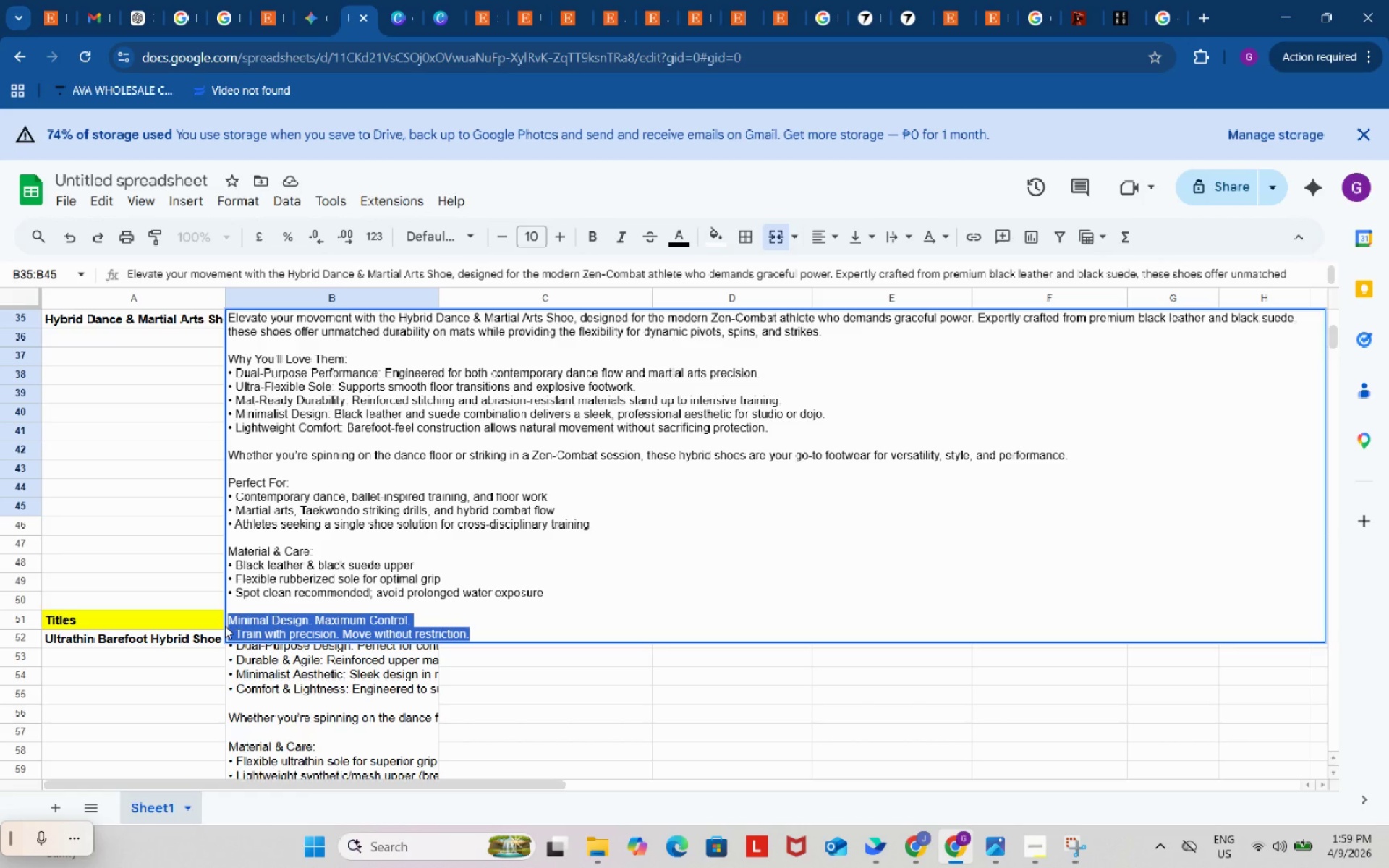 
key(Control+C)
 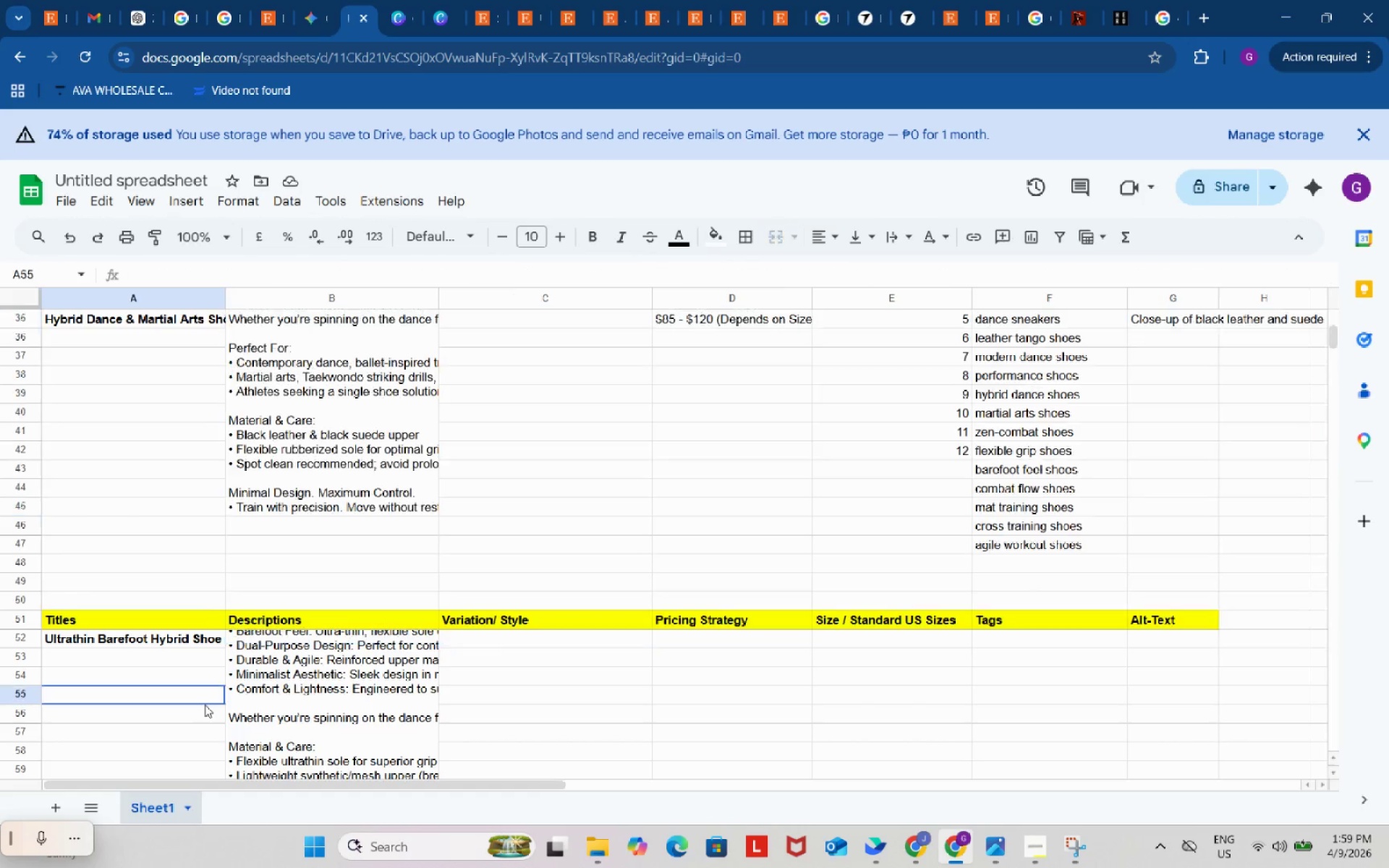 
left_click([205, 705])
 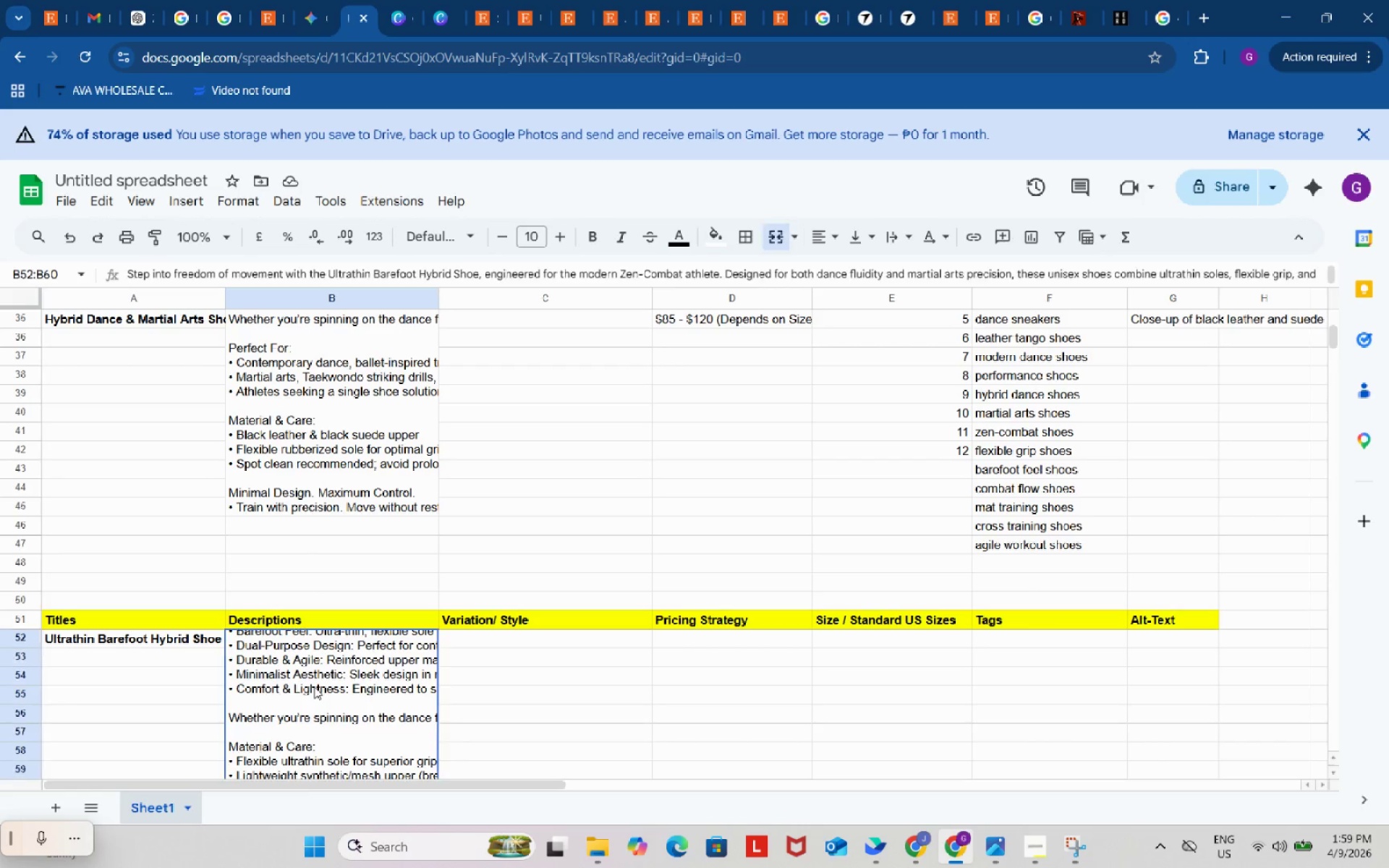 
double_click([314, 686])
 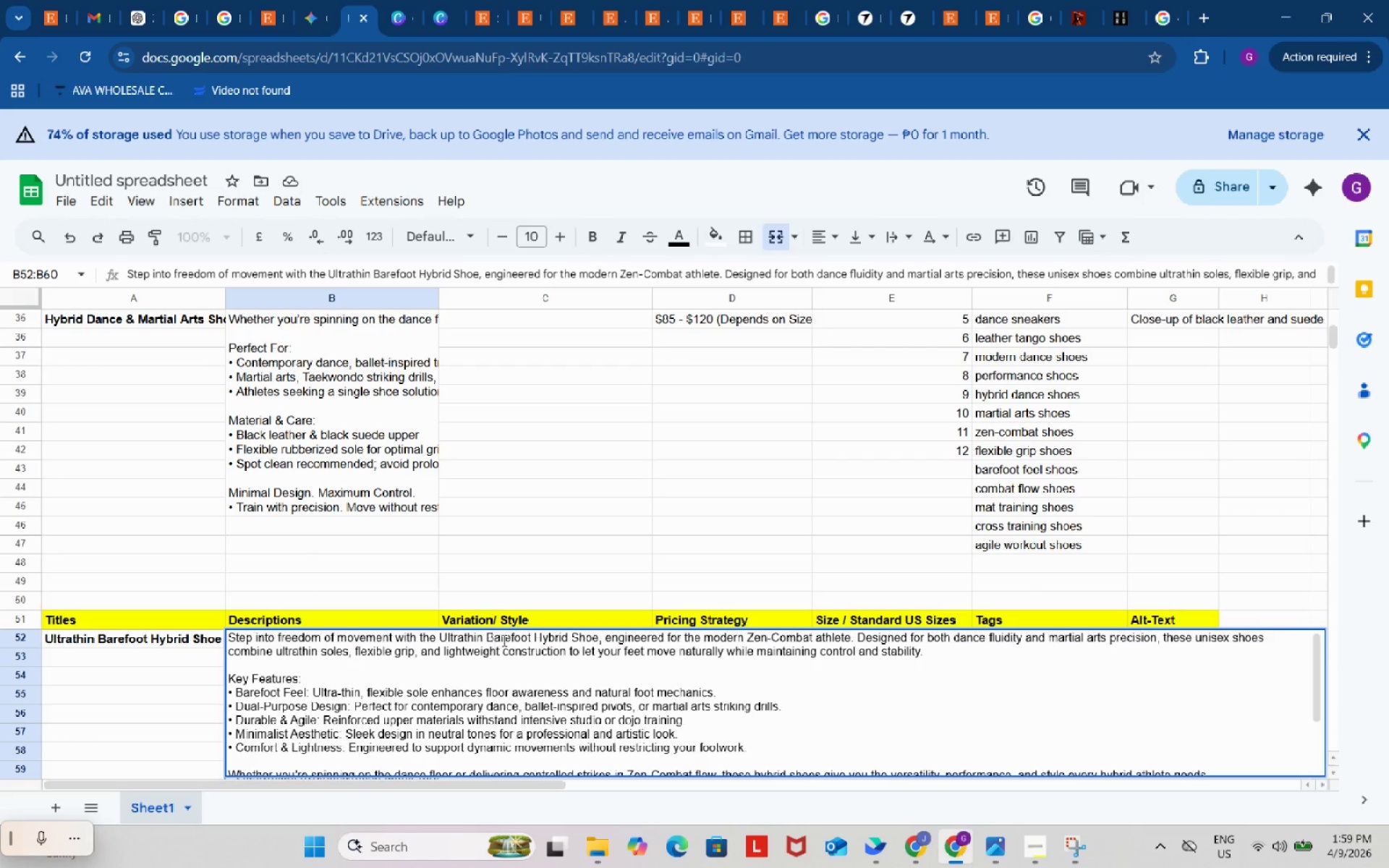 
scroll: coordinate [504, 631], scroll_direction: down, amount: 5.0
 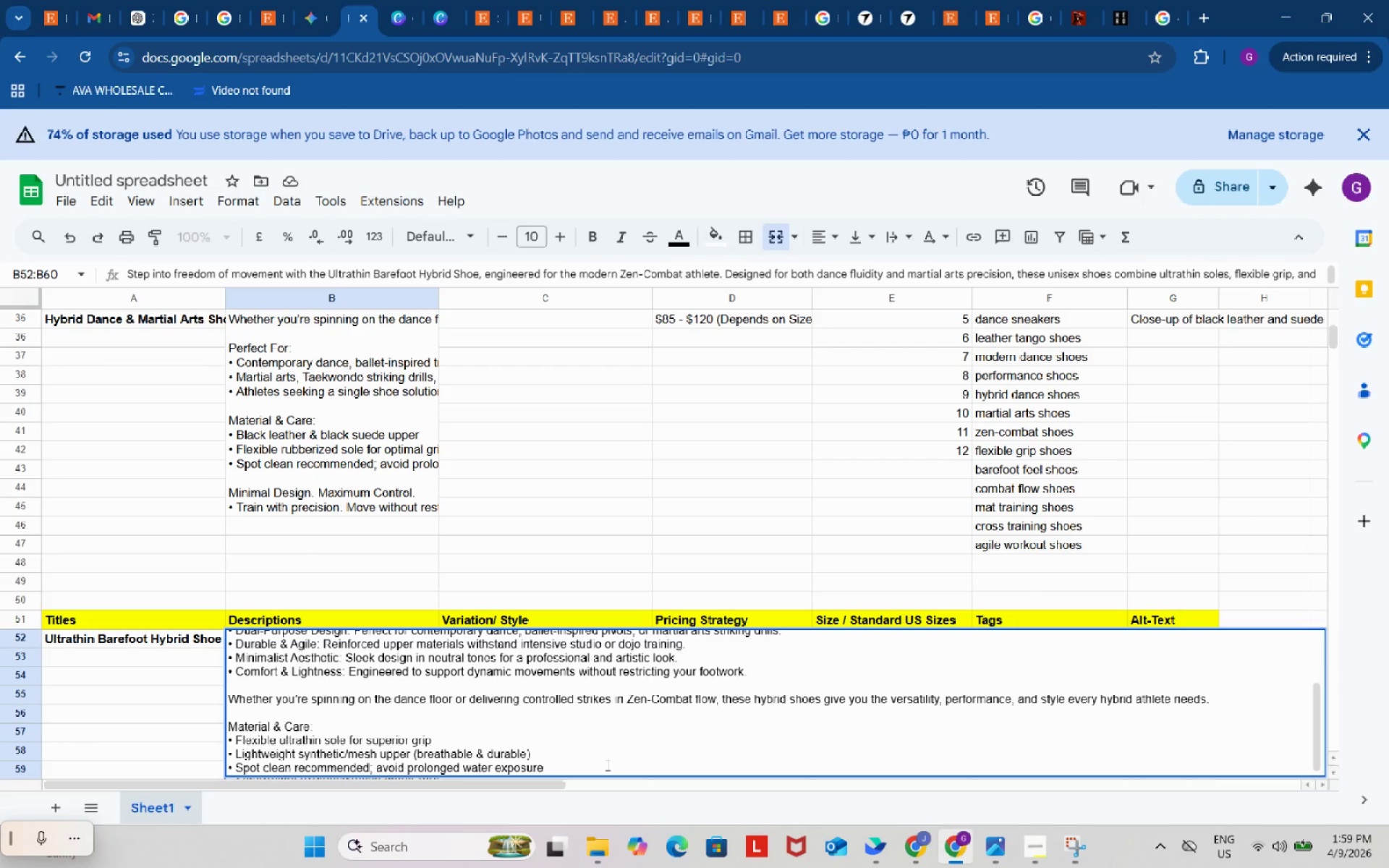 
key(Alt+Control+Enter)
 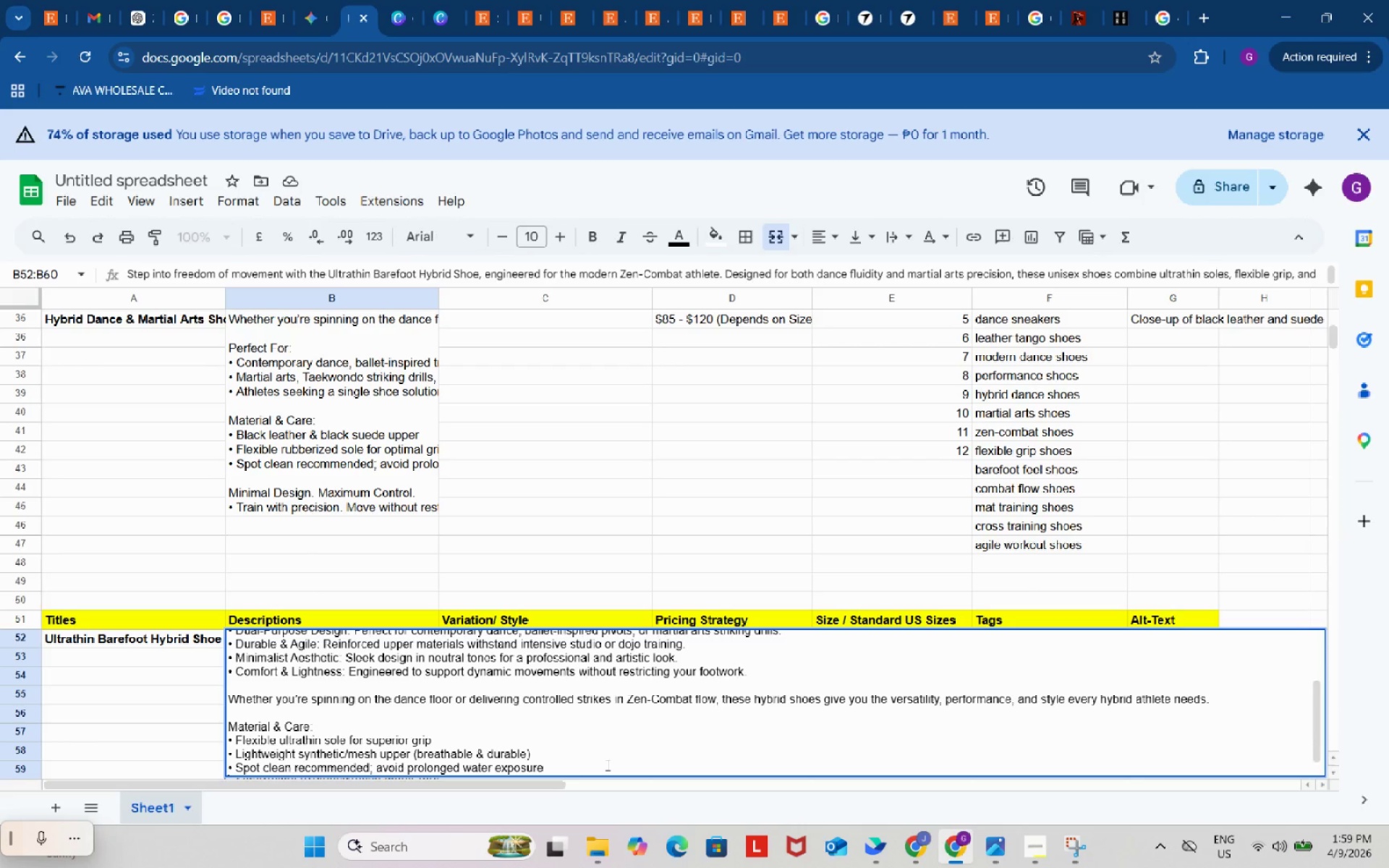 
key(Alt+Control+AltLeft)
 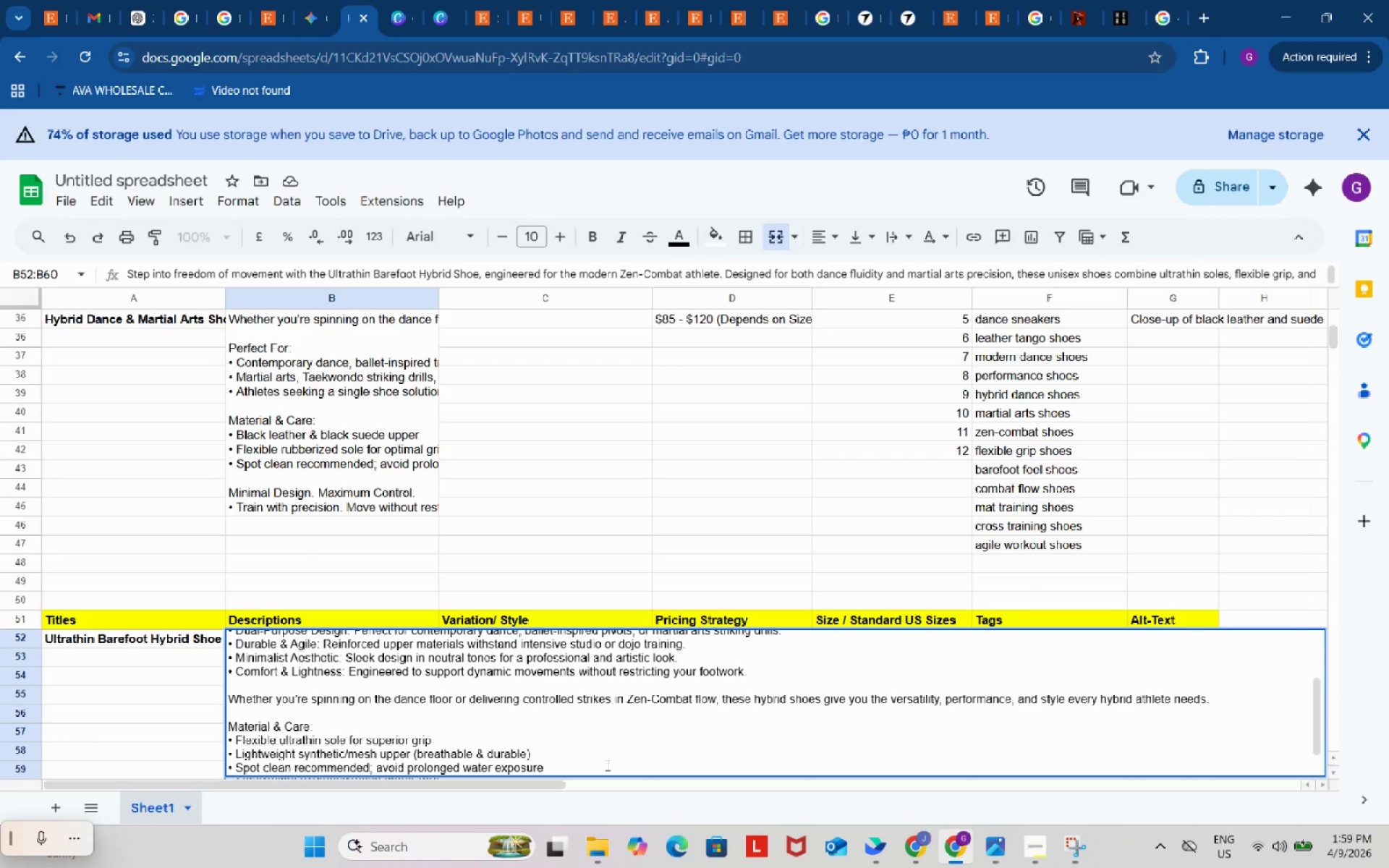 
key(Alt+Control+Enter)
 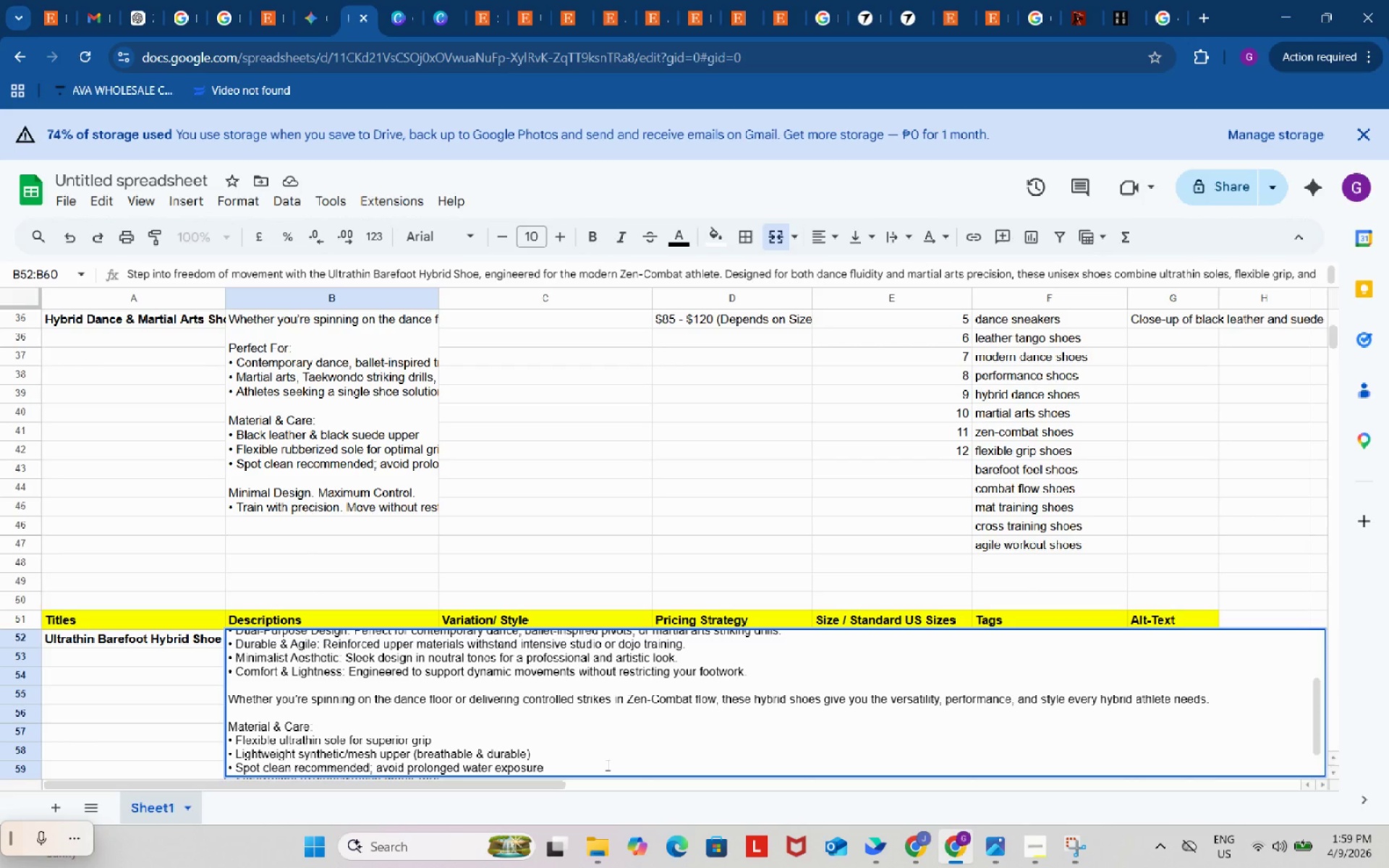 
key(Control+ControlLeft)
 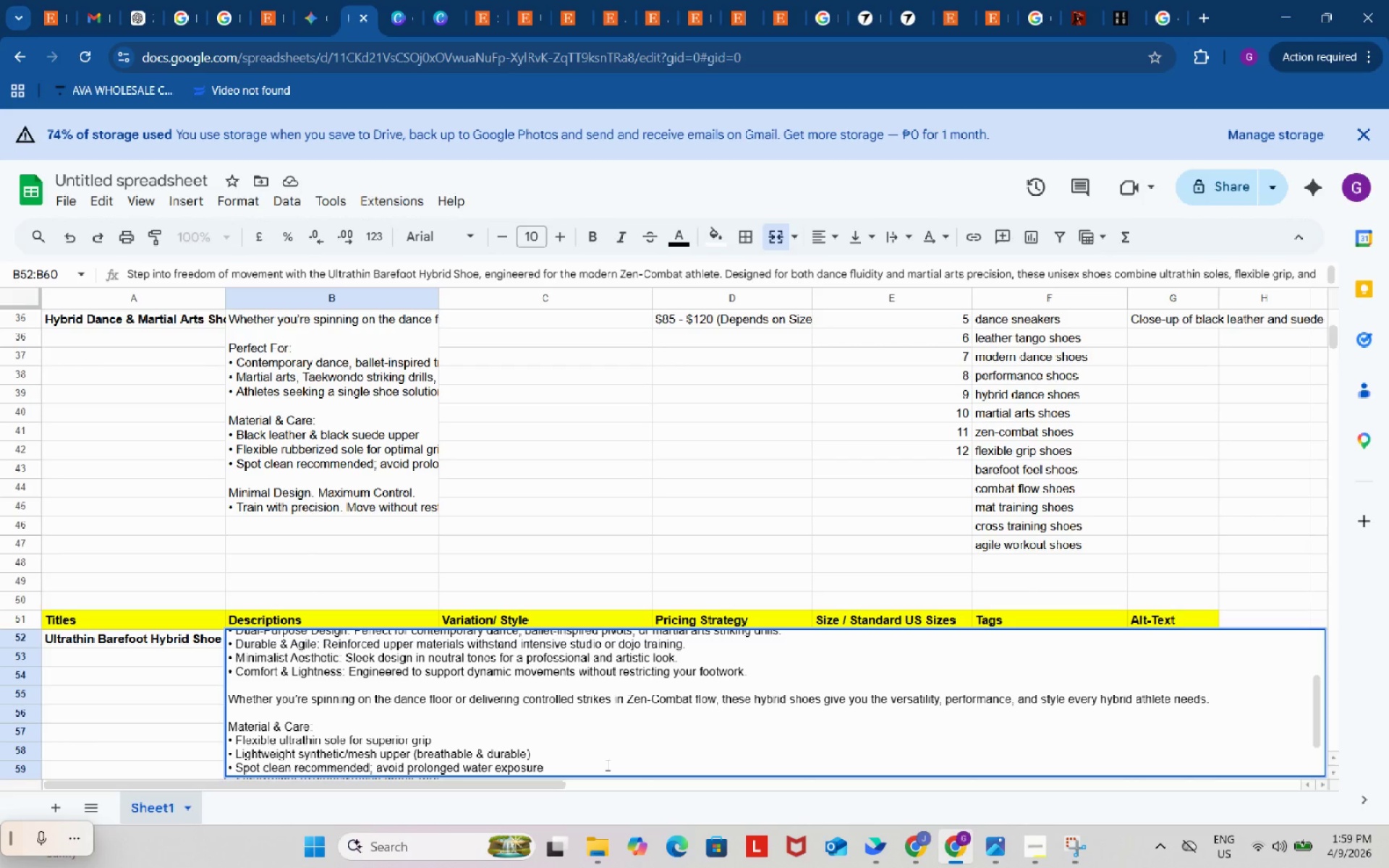 
key(Control+V)
 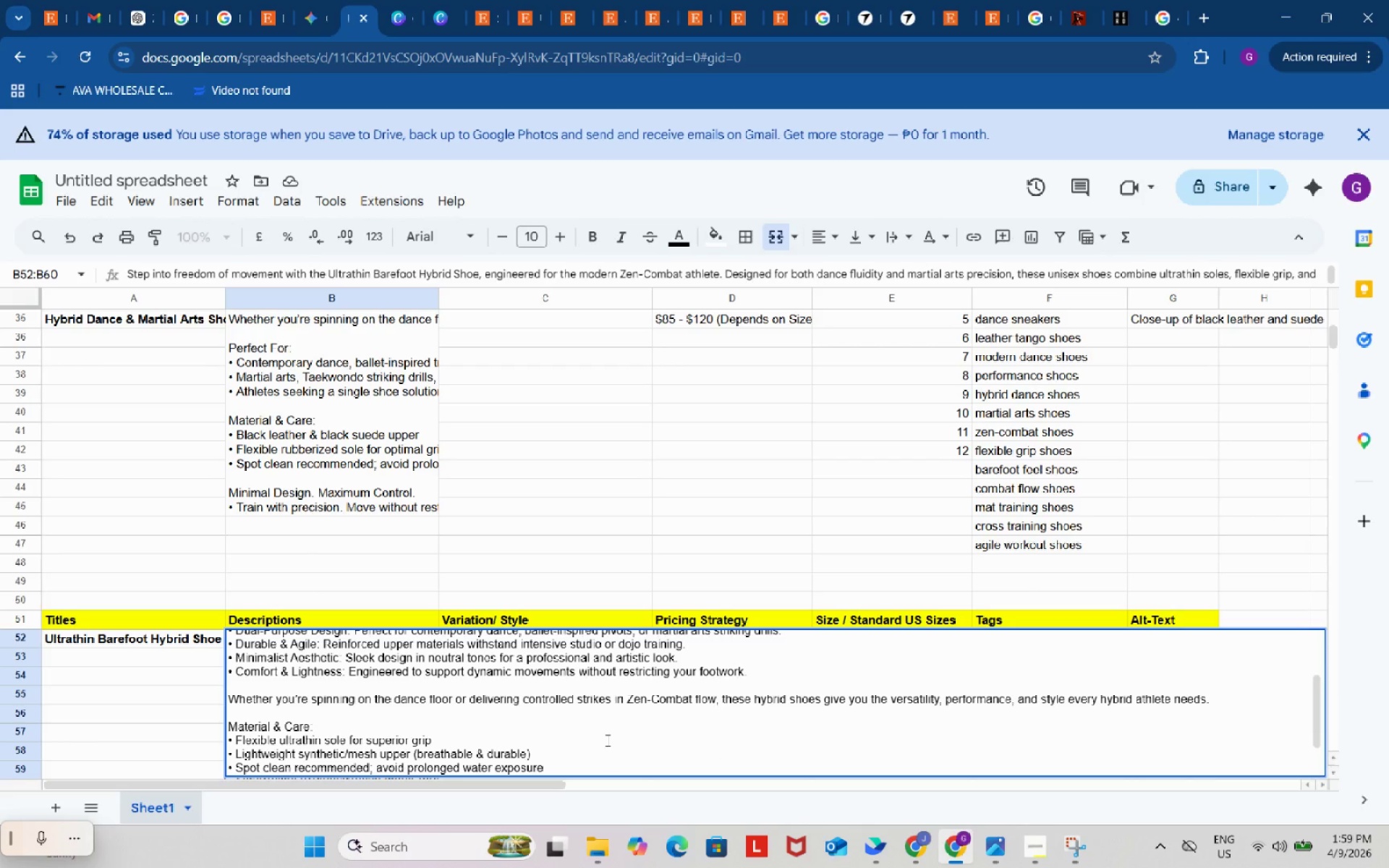 
scroll: coordinate [606, 739], scroll_direction: down, amount: 4.0
 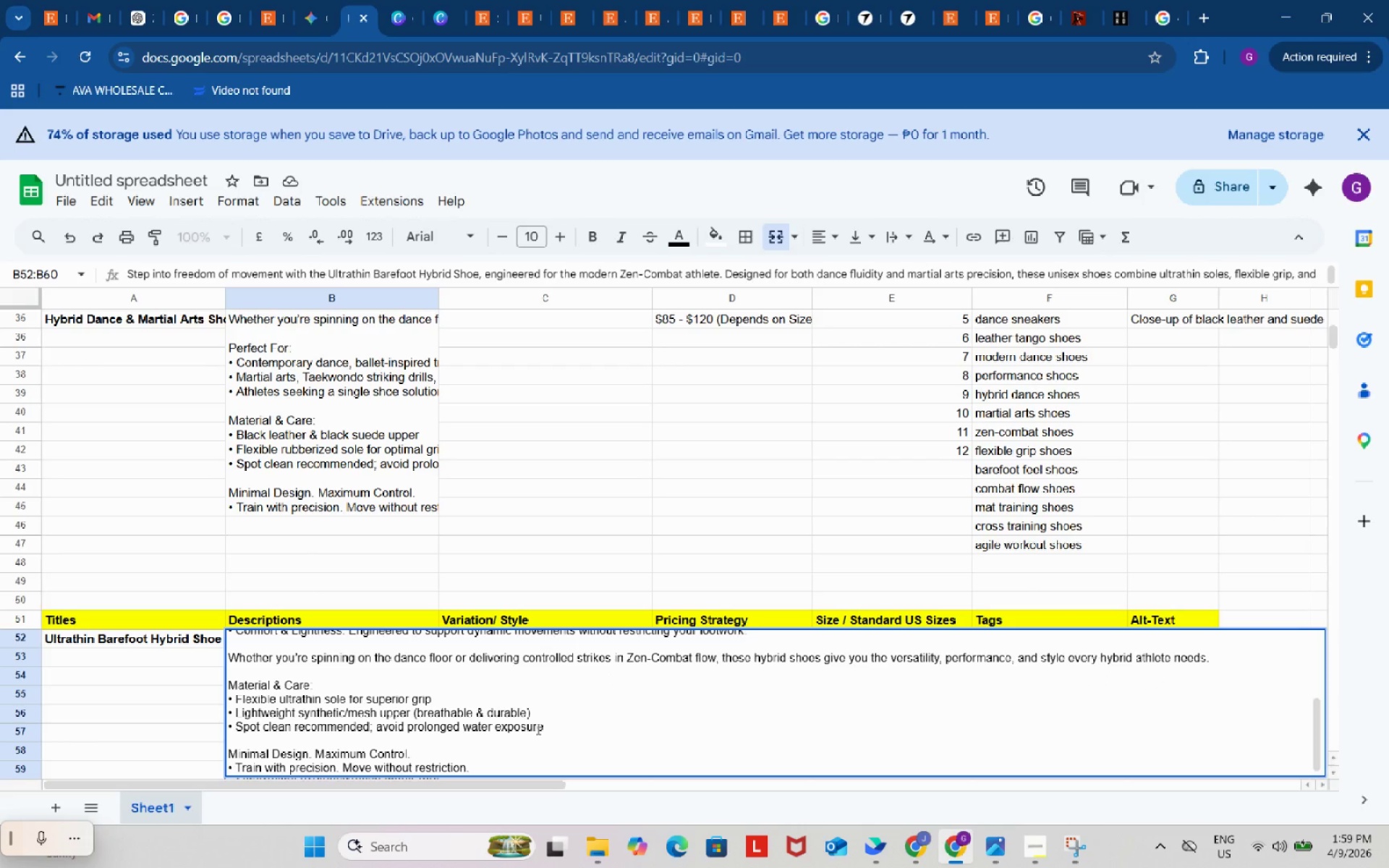 
scroll: coordinate [534, 733], scroll_direction: up, amount: 4.0
 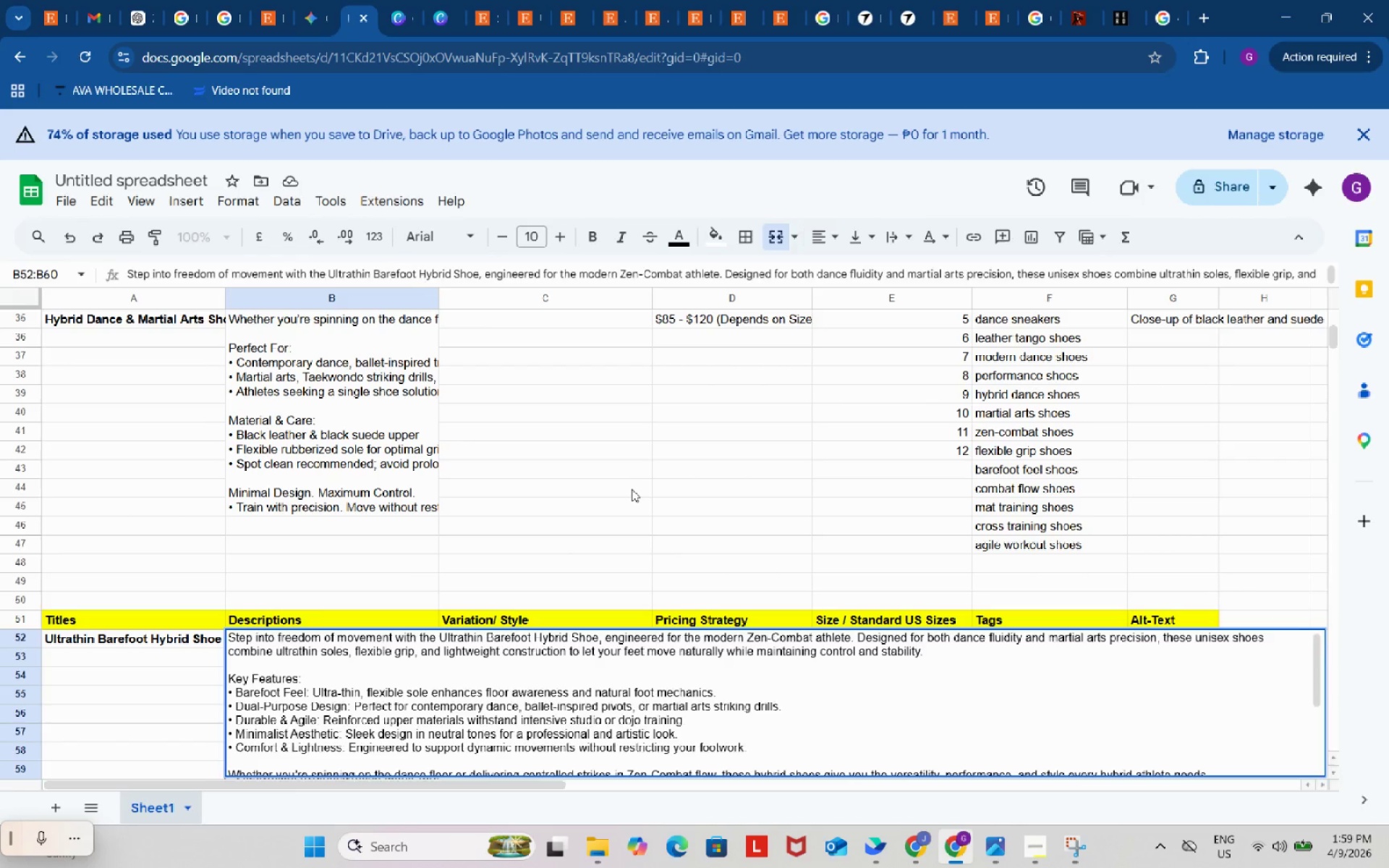 
left_click([632, 488])
 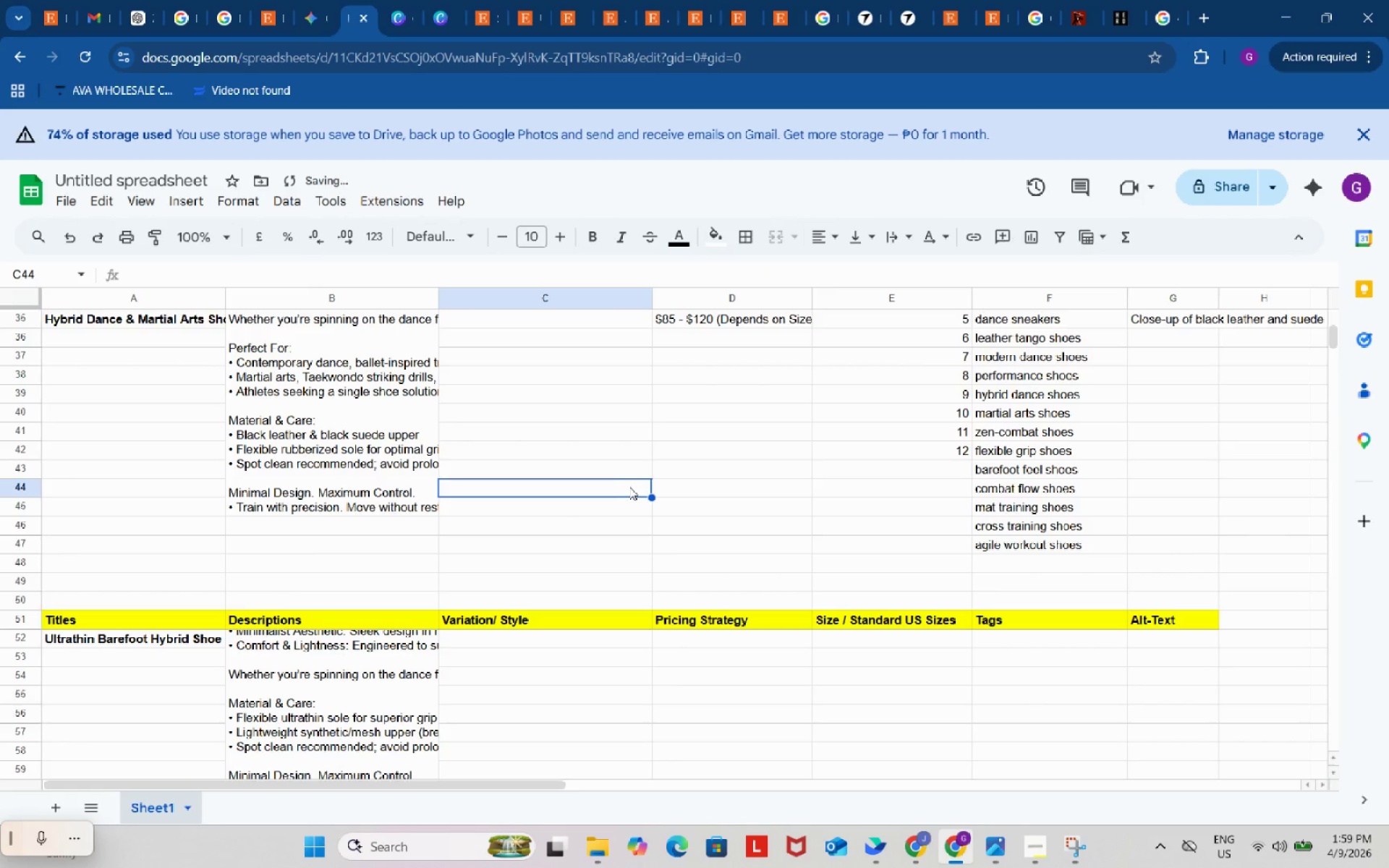 
scroll: coordinate [629, 487], scroll_direction: down, amount: 2.0
 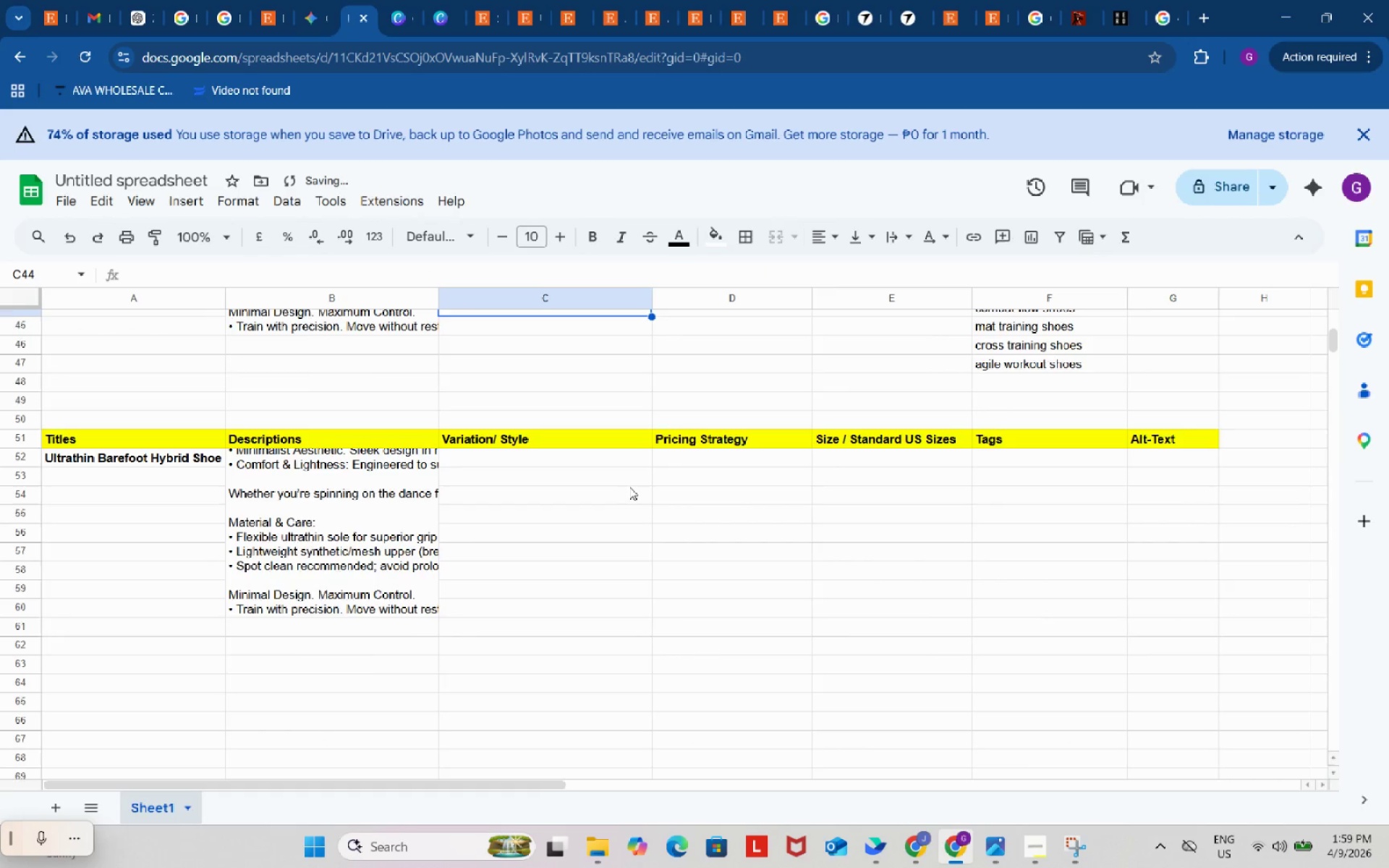 
scroll: coordinate [629, 487], scroll_direction: none, amount: 0.0
 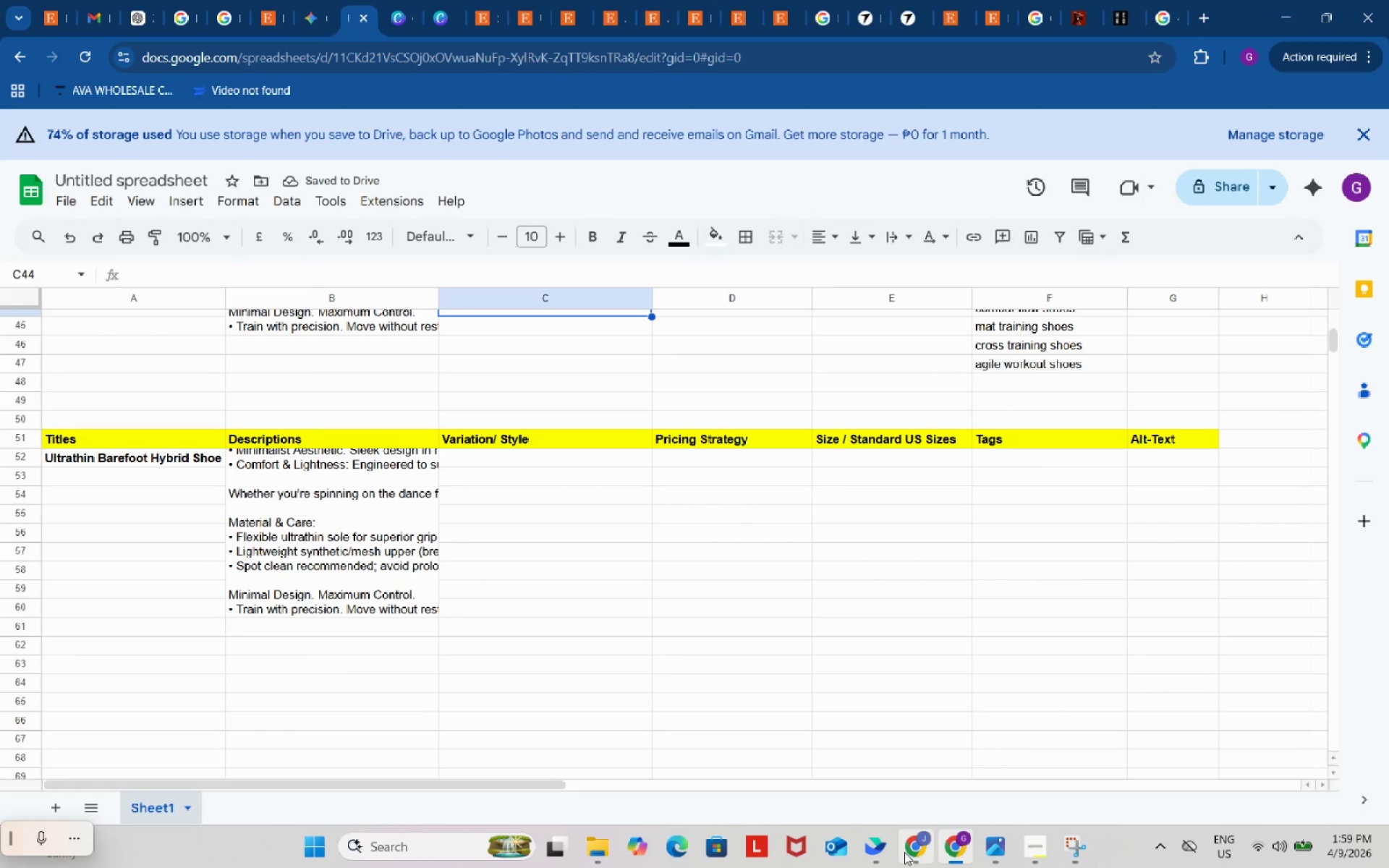 
left_click([912, 851])
 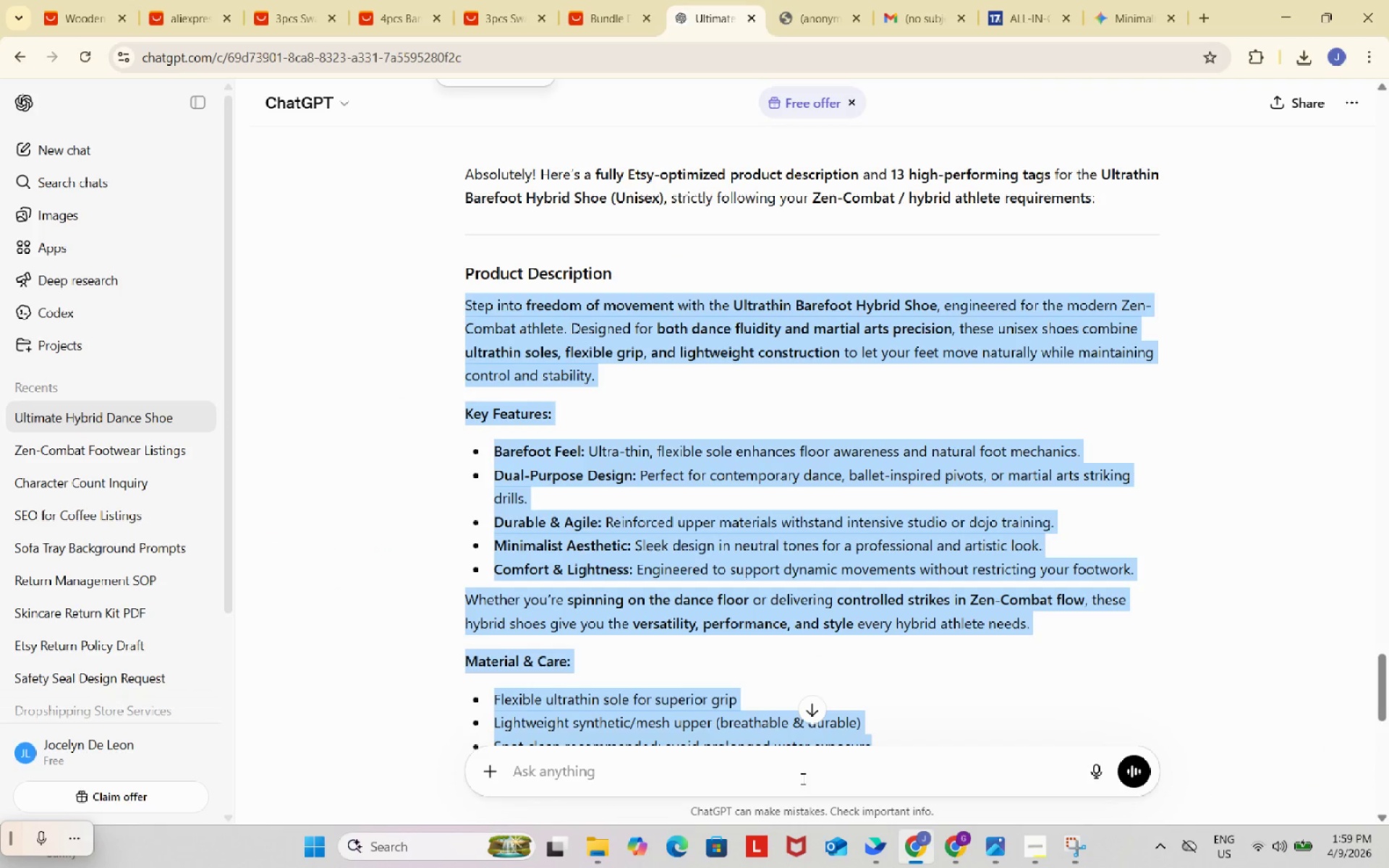 
left_click([786, 752])
 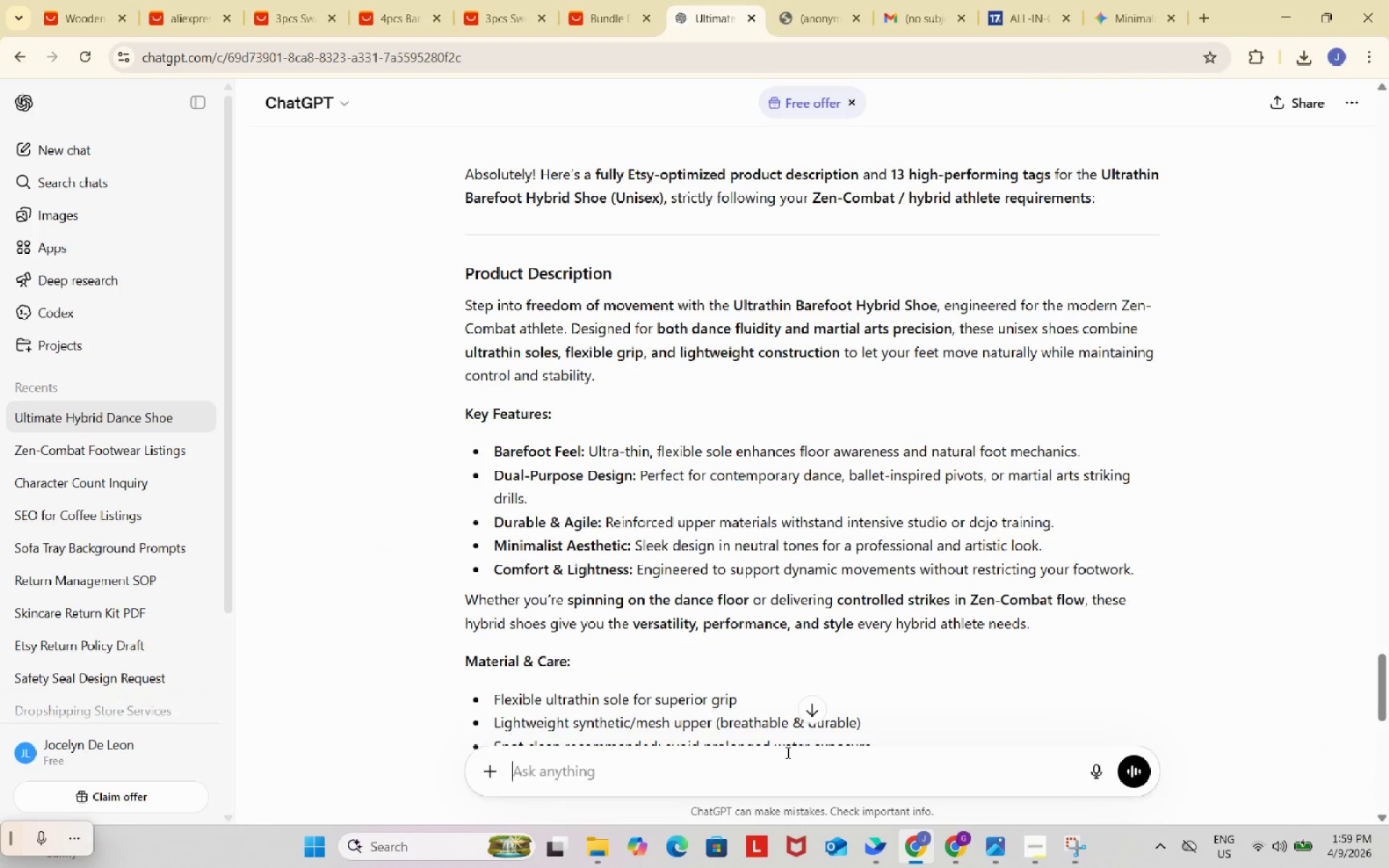 
type(pricing)
 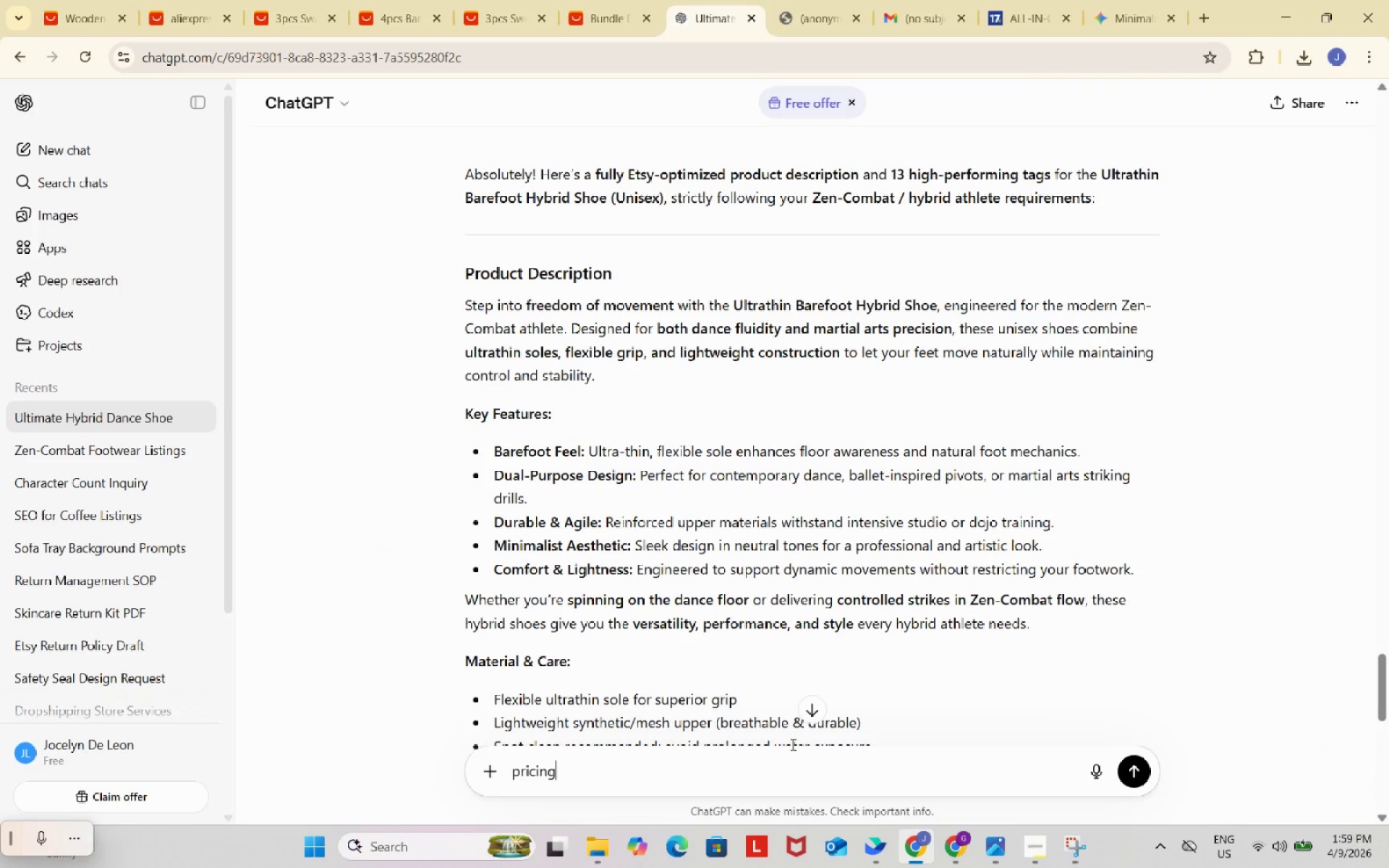 
key(Enter)
 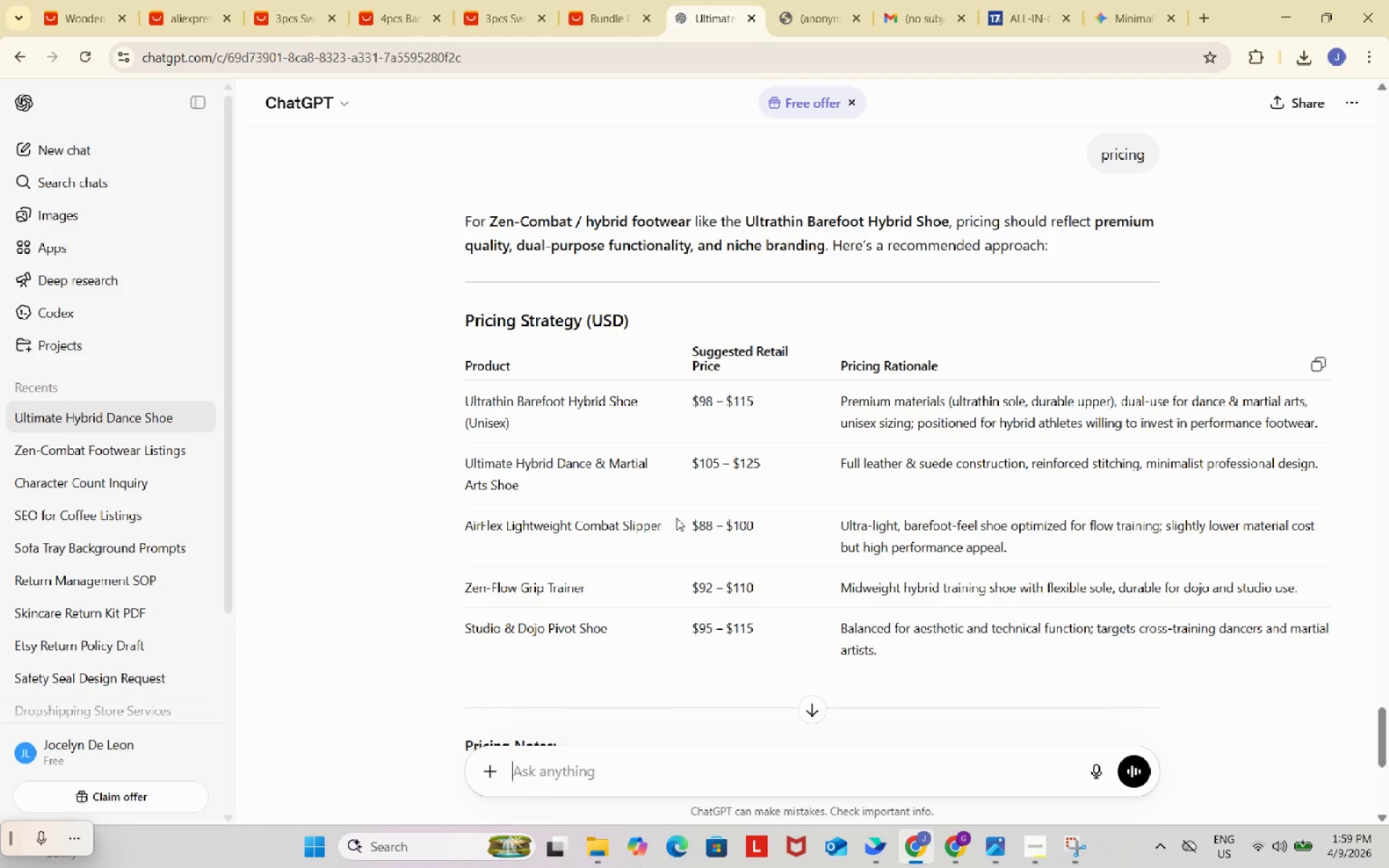 
wait(10.52)
 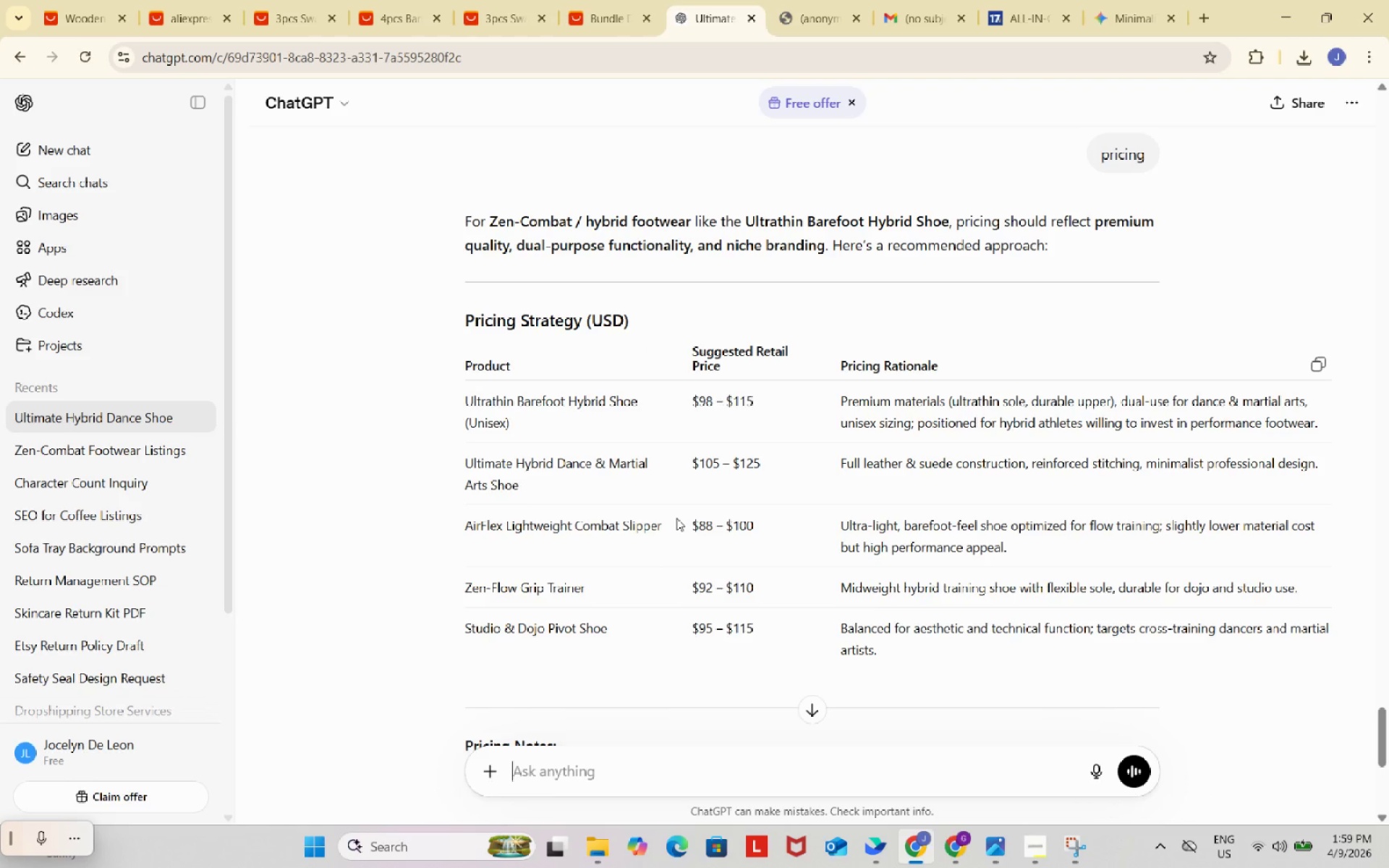 
left_click([943, 842])
 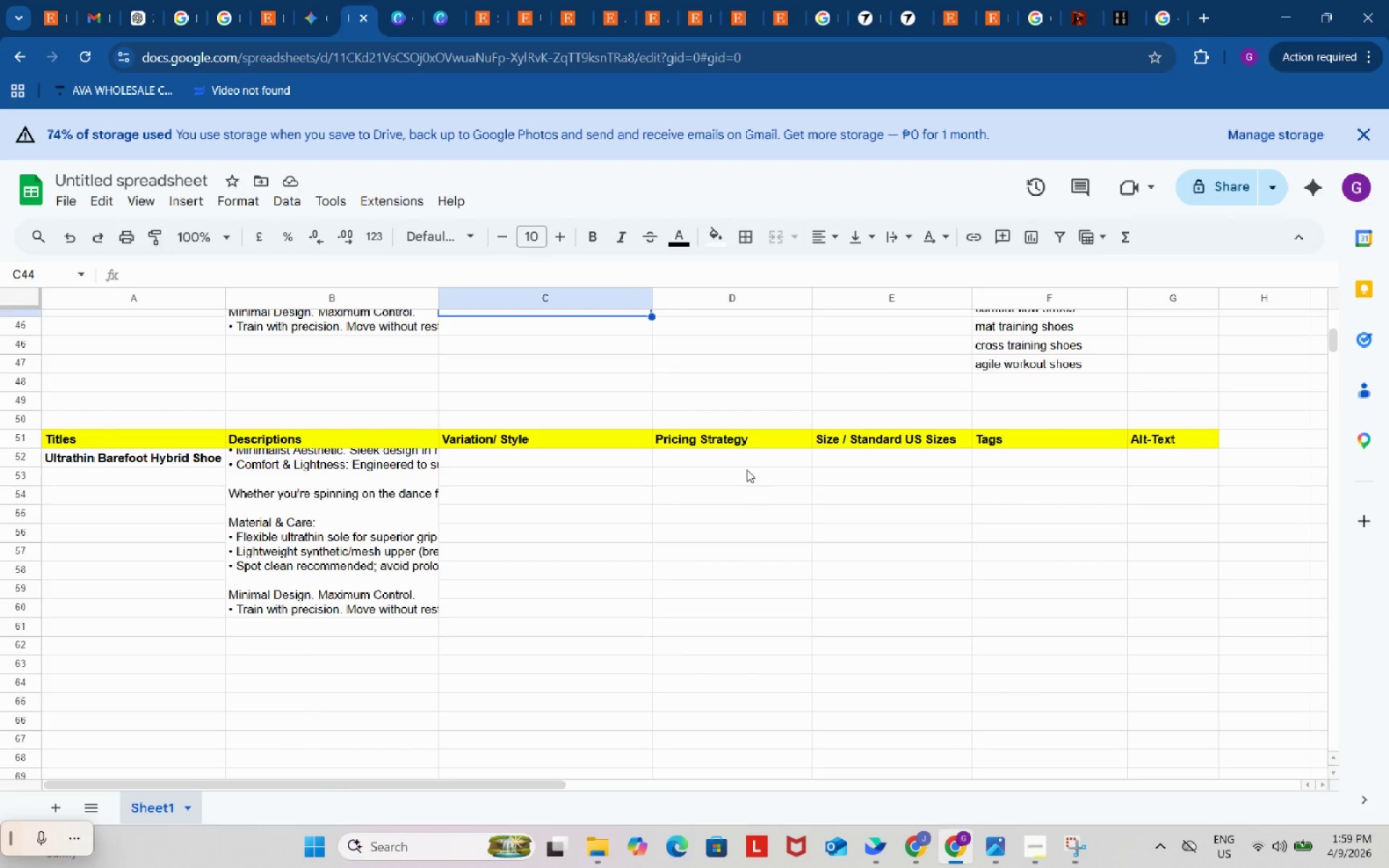 
double_click([747, 469])
 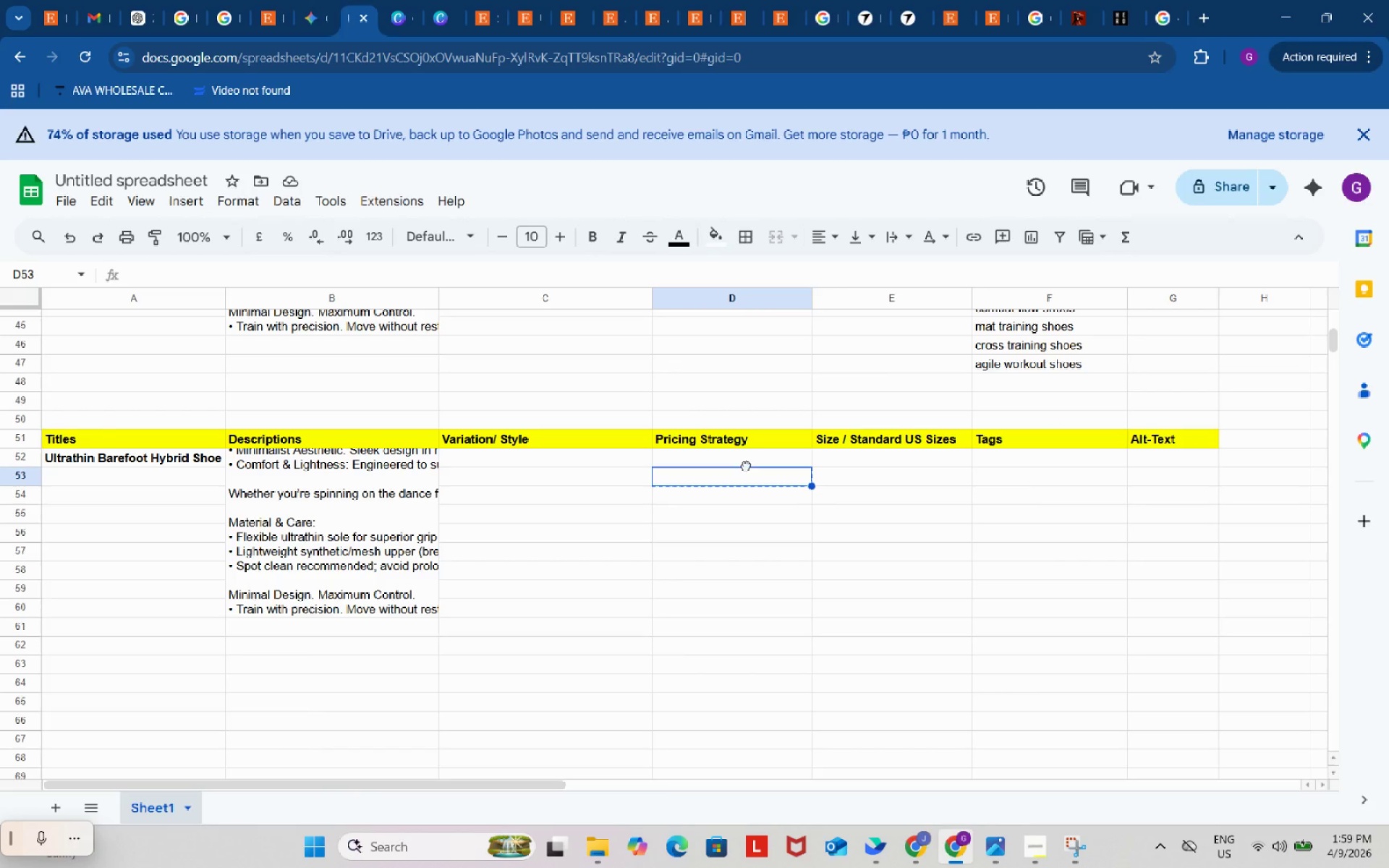 
left_click([746, 465])
 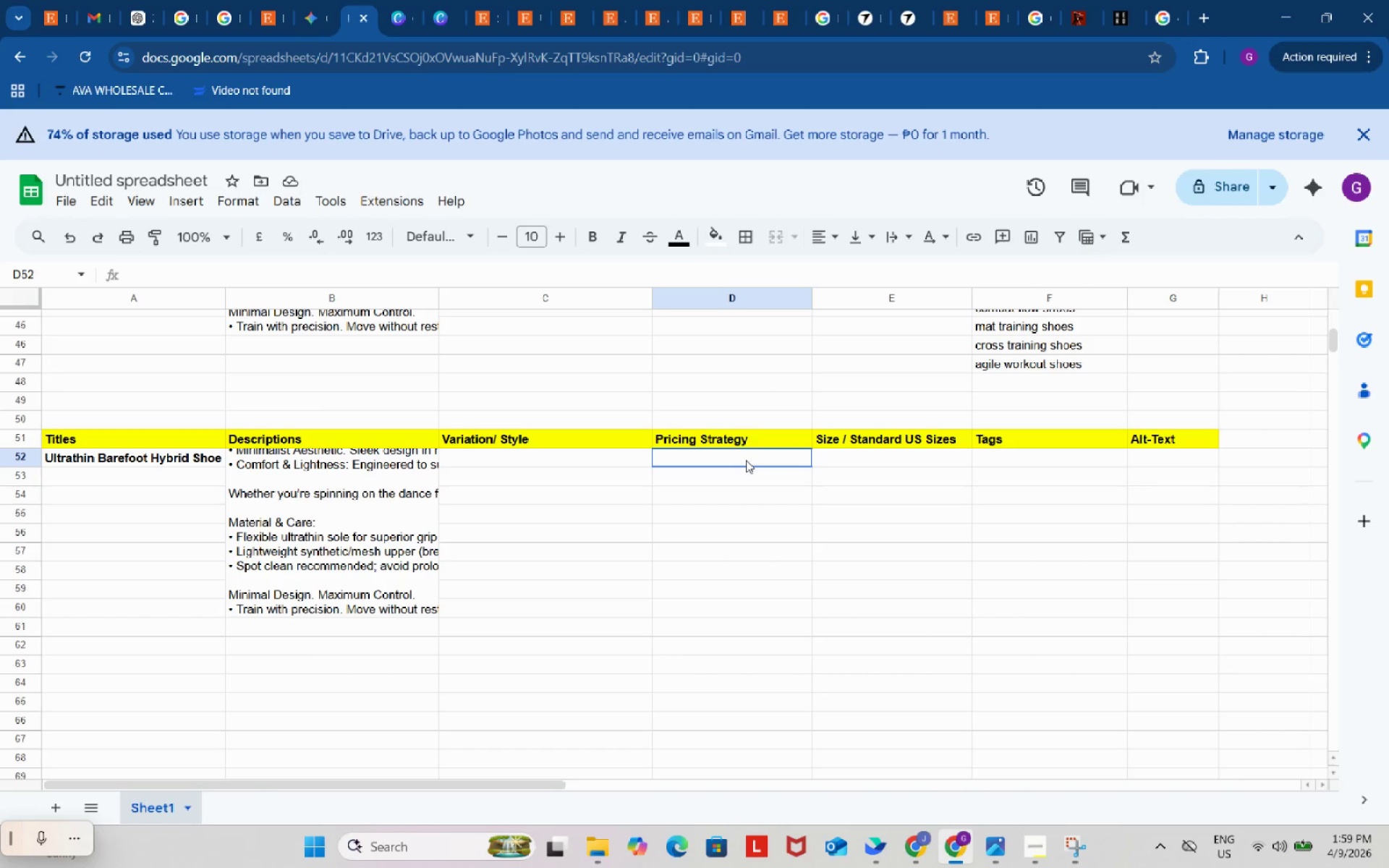 
double_click([746, 460])
 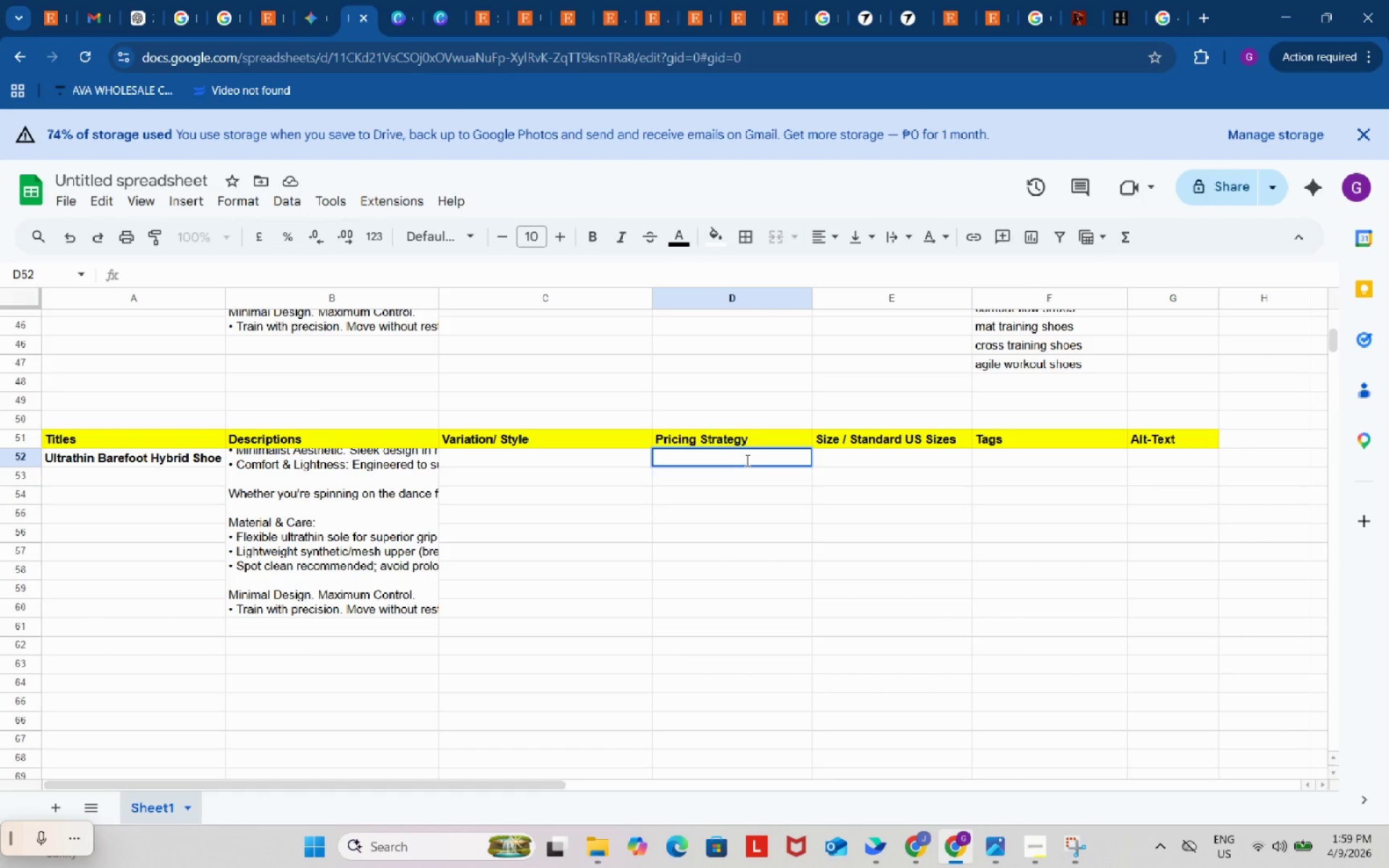 
key(Shift+4)
 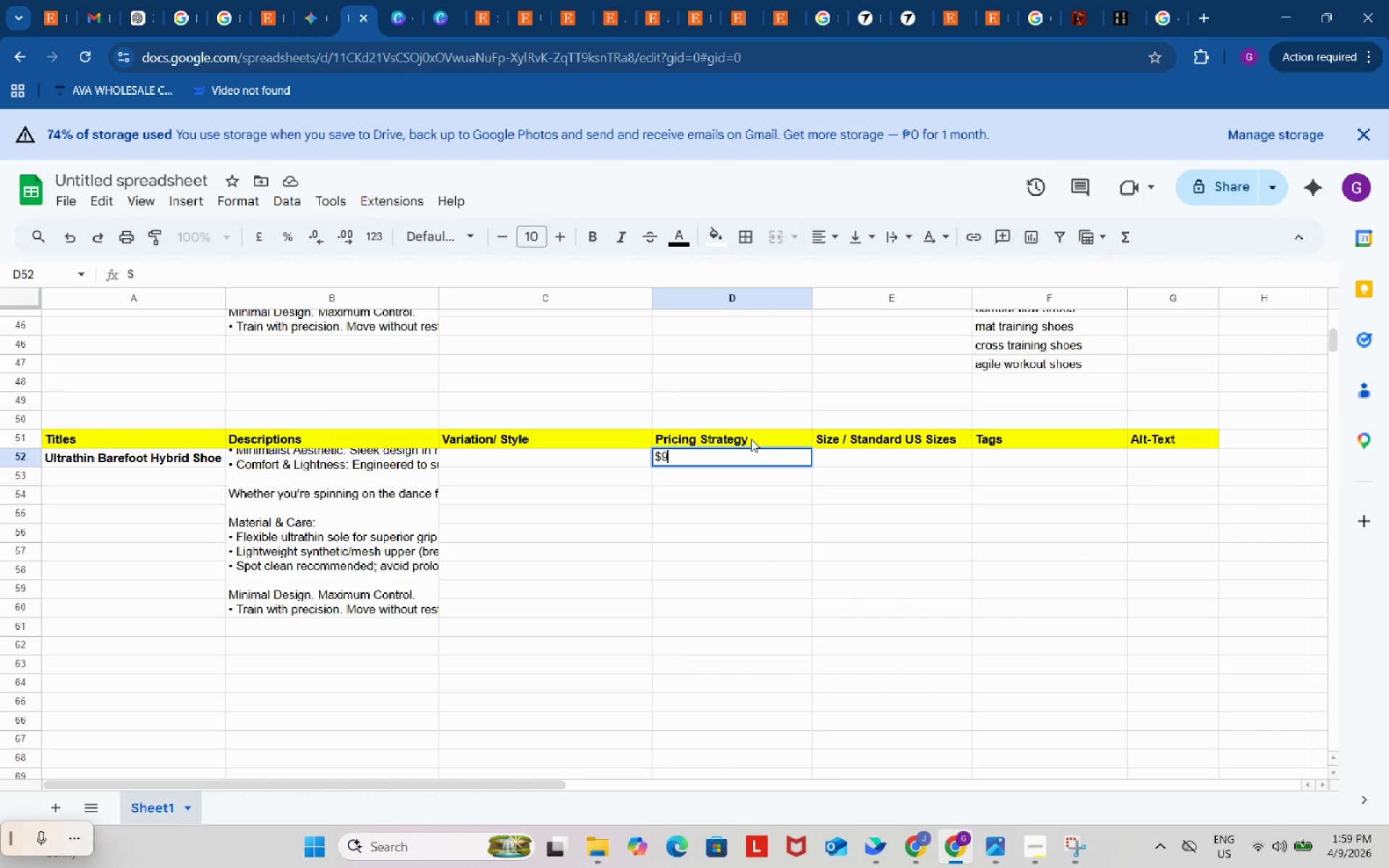 
key(Numpad9)
 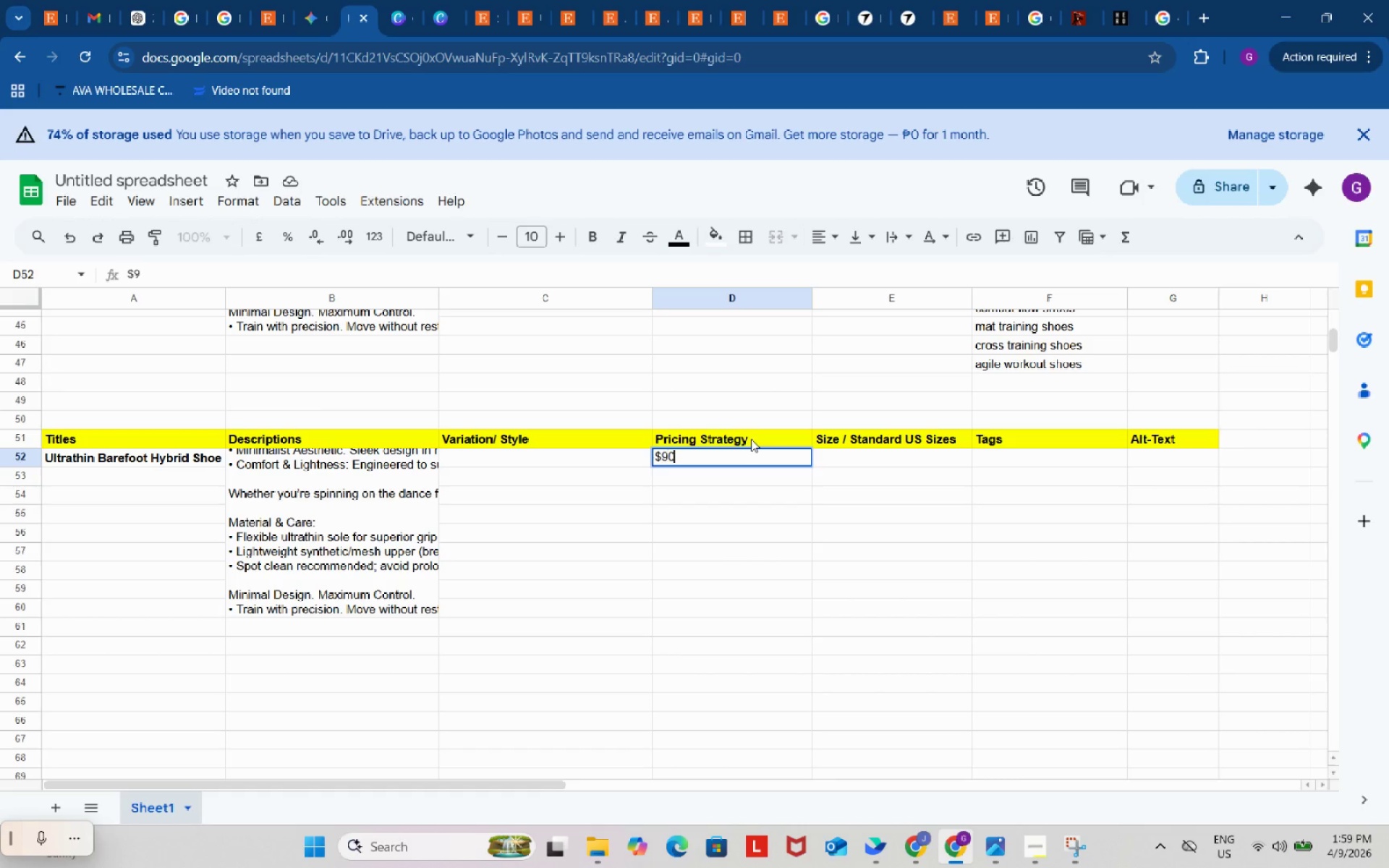 
key(Numpad0)
 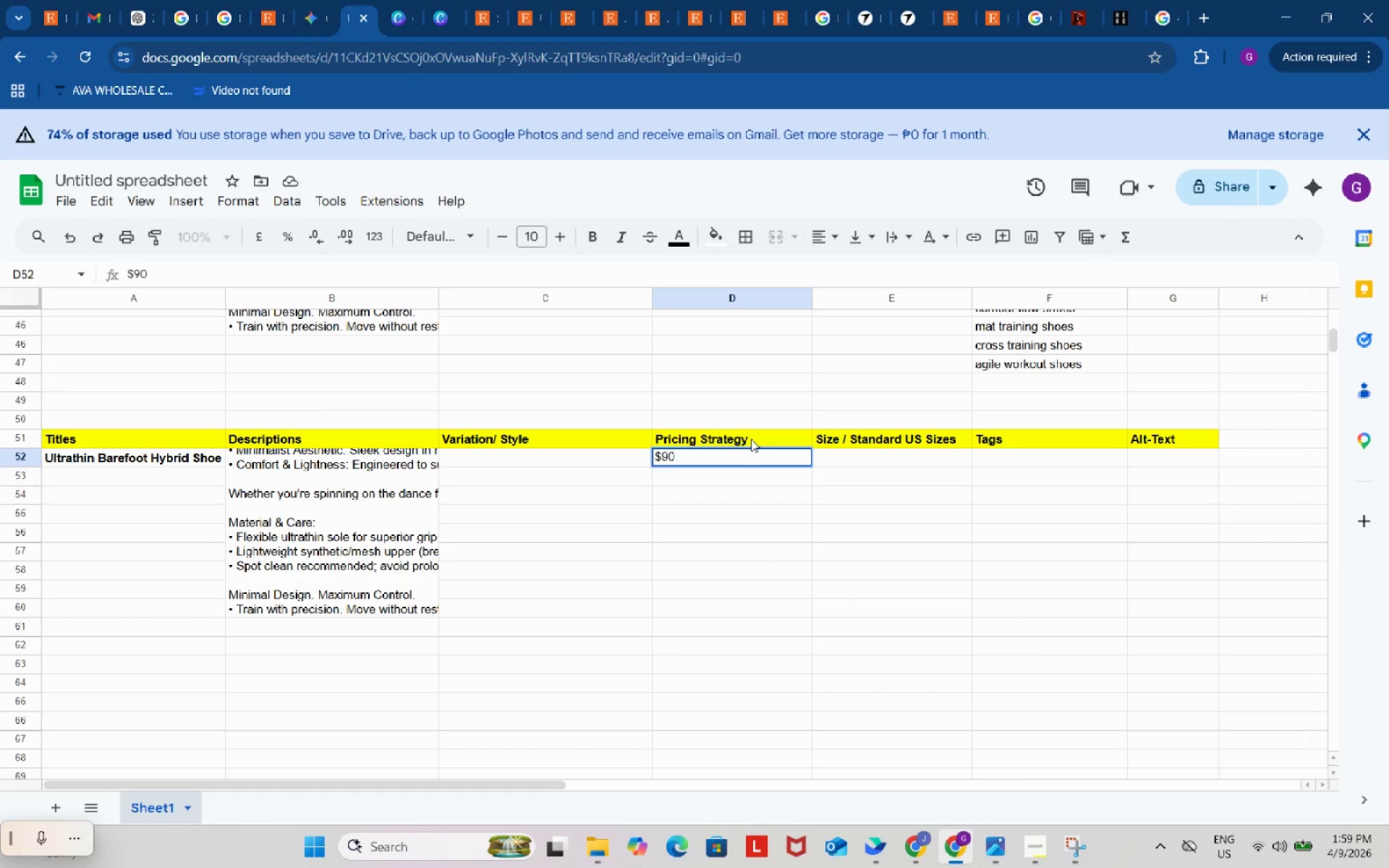 
key(Space)
 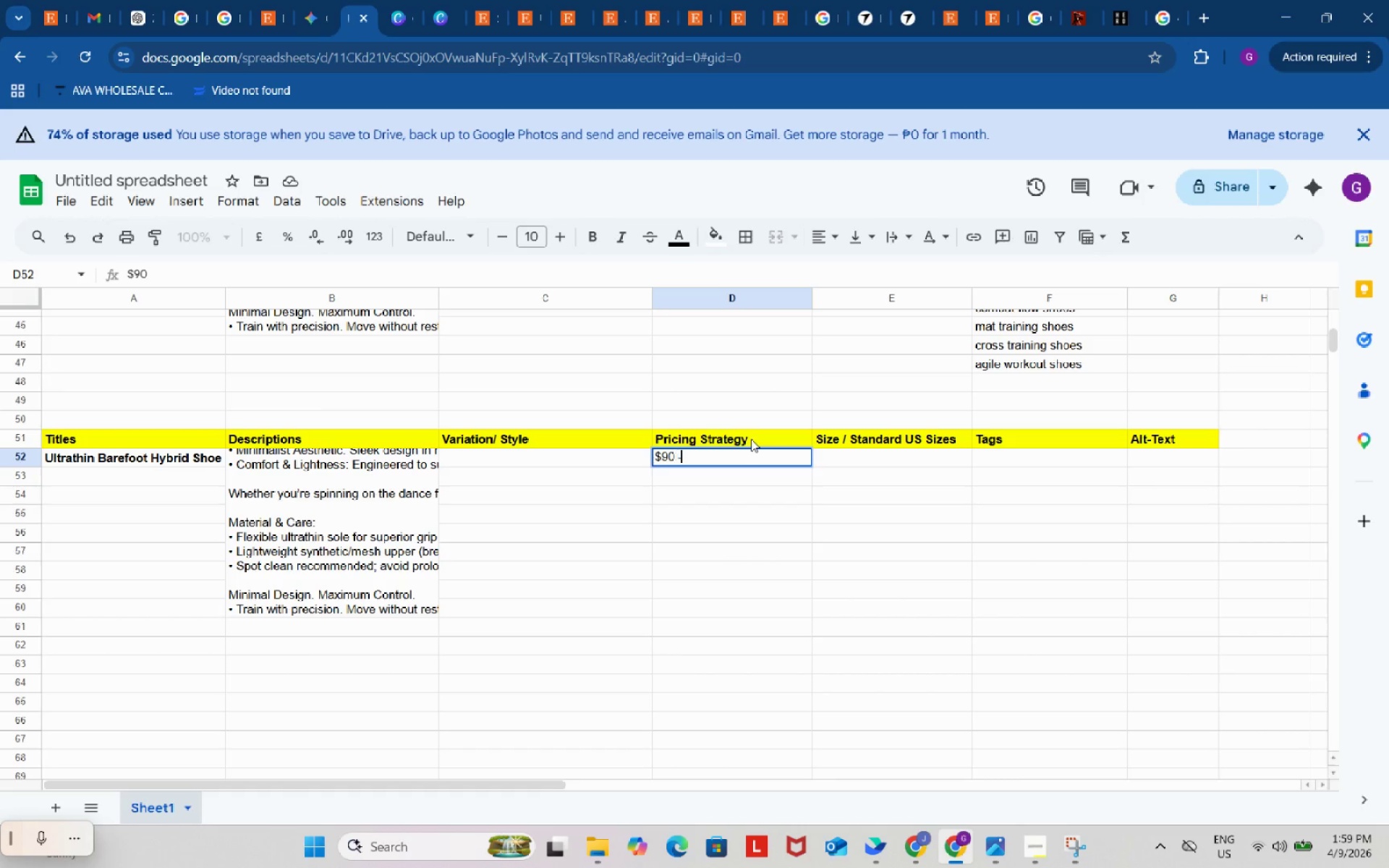 
key(NumpadSubtract)
 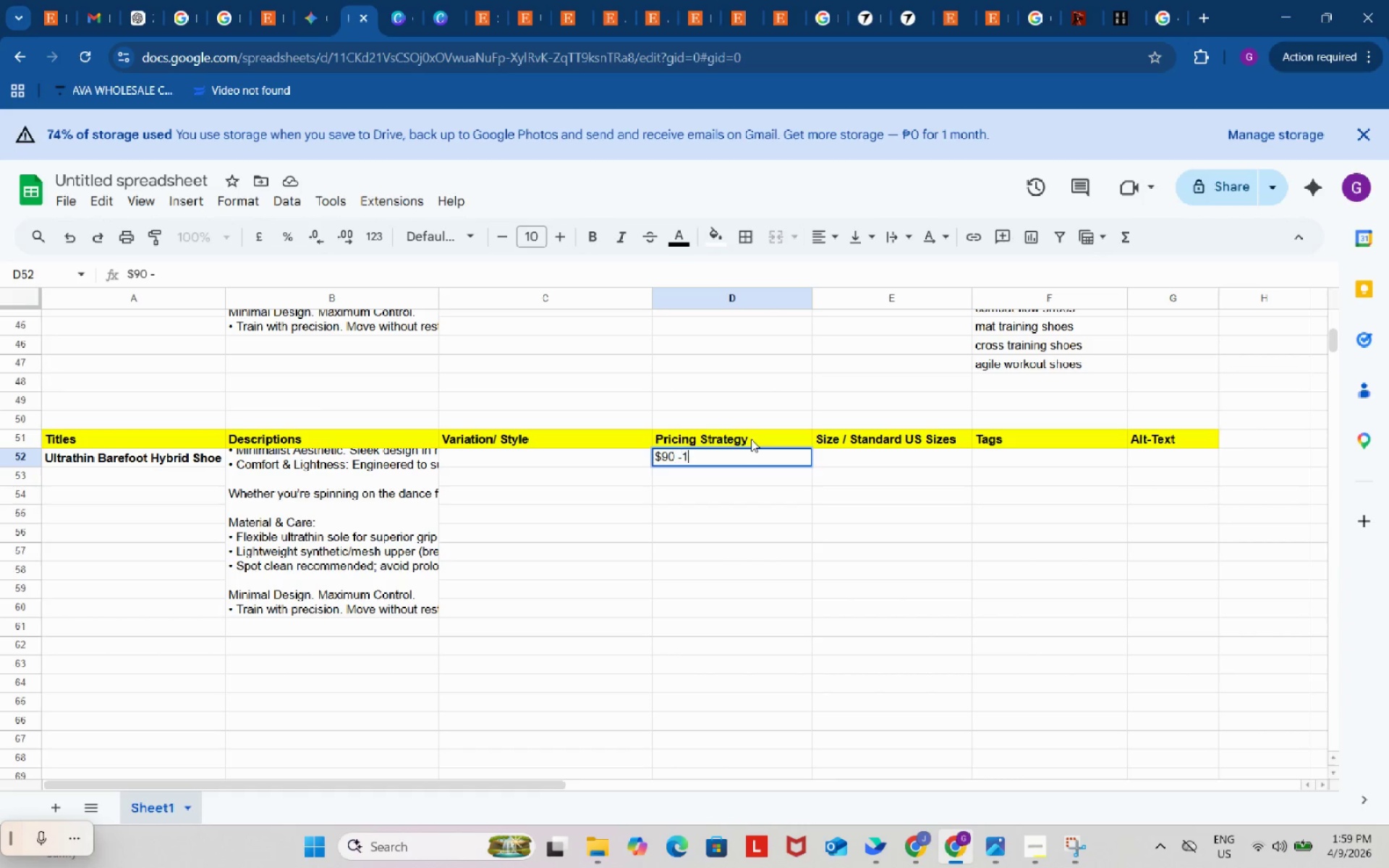 
key(Numpad1)
 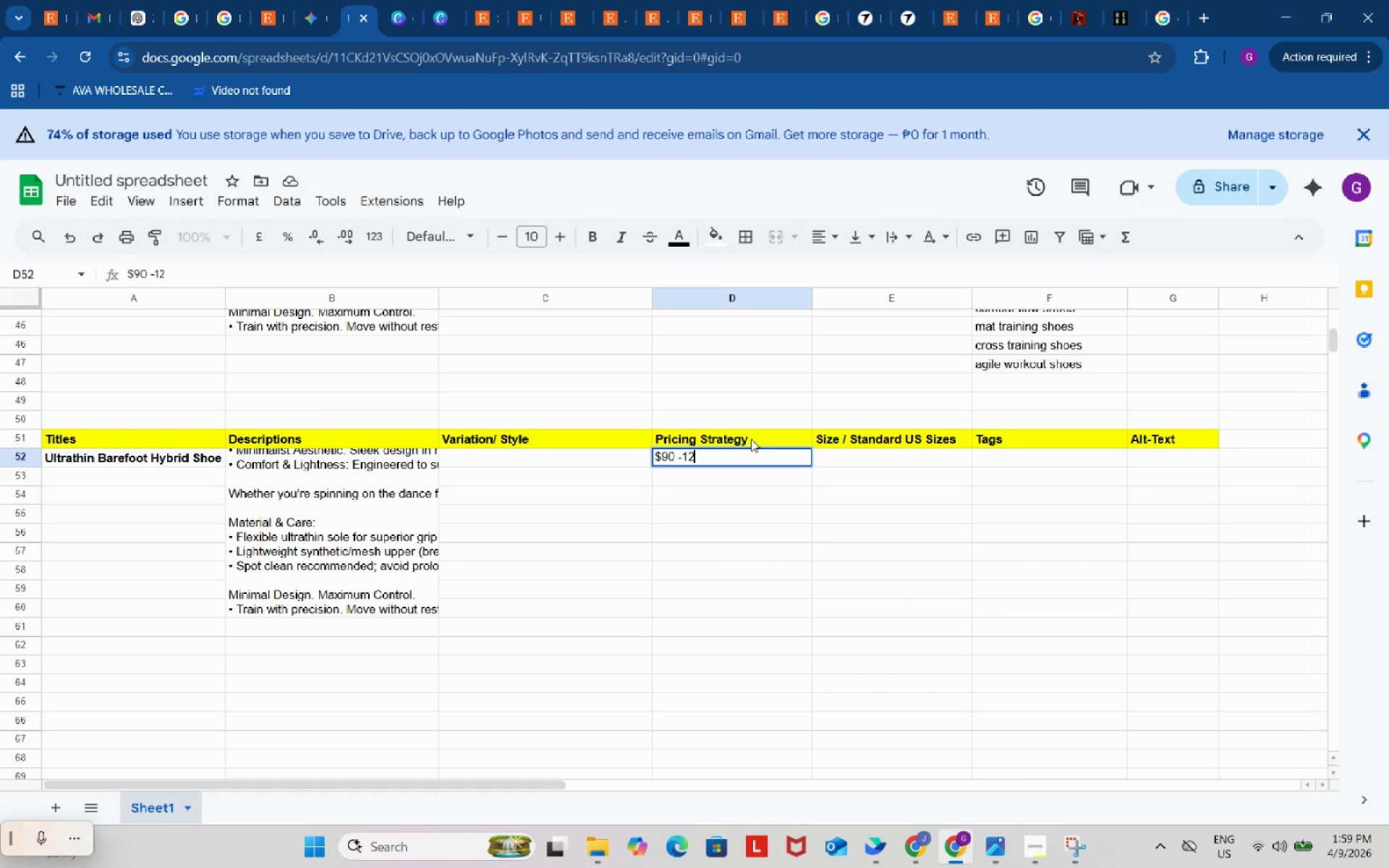 
key(Numpad2)
 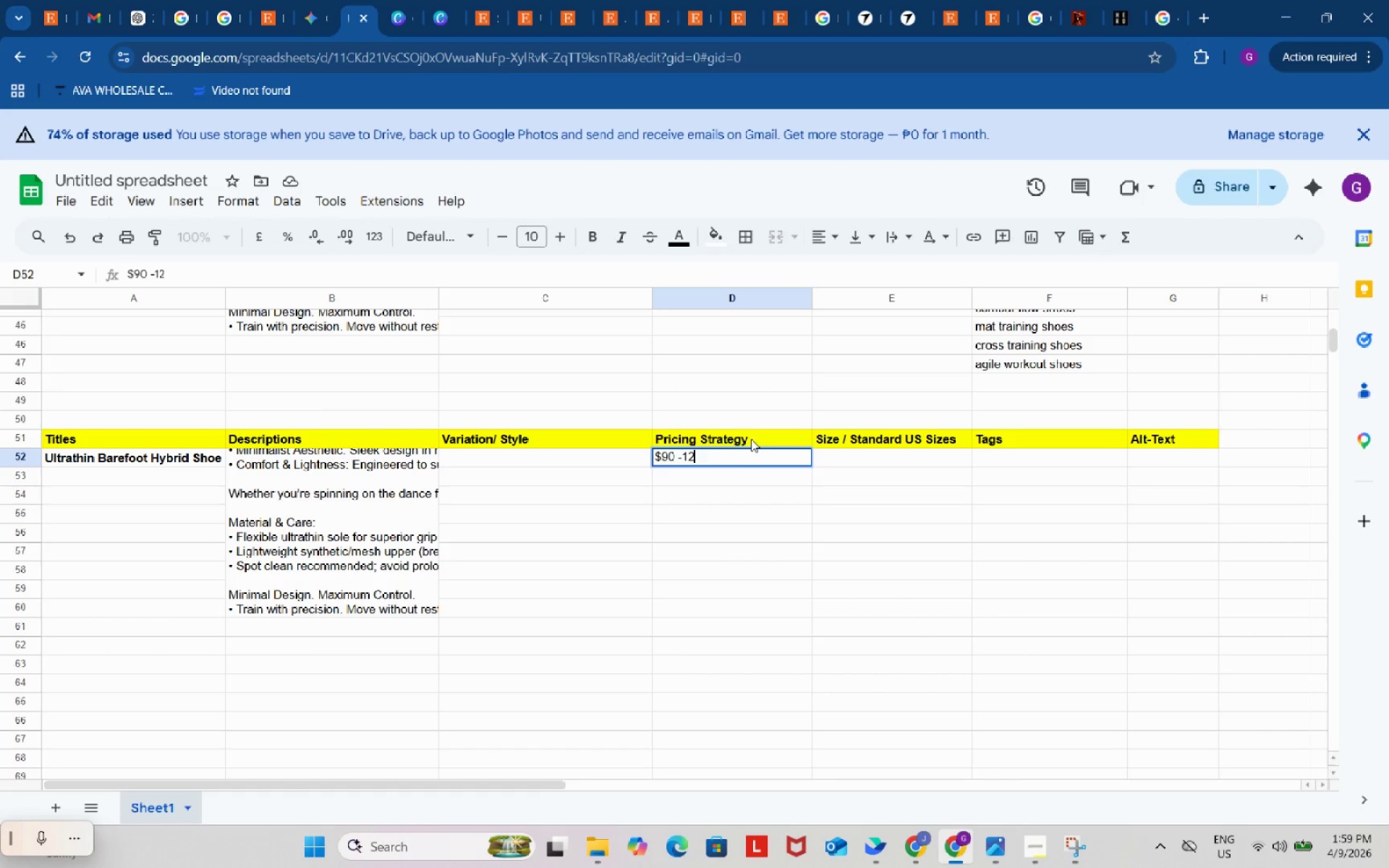 
key(Numpad0)
 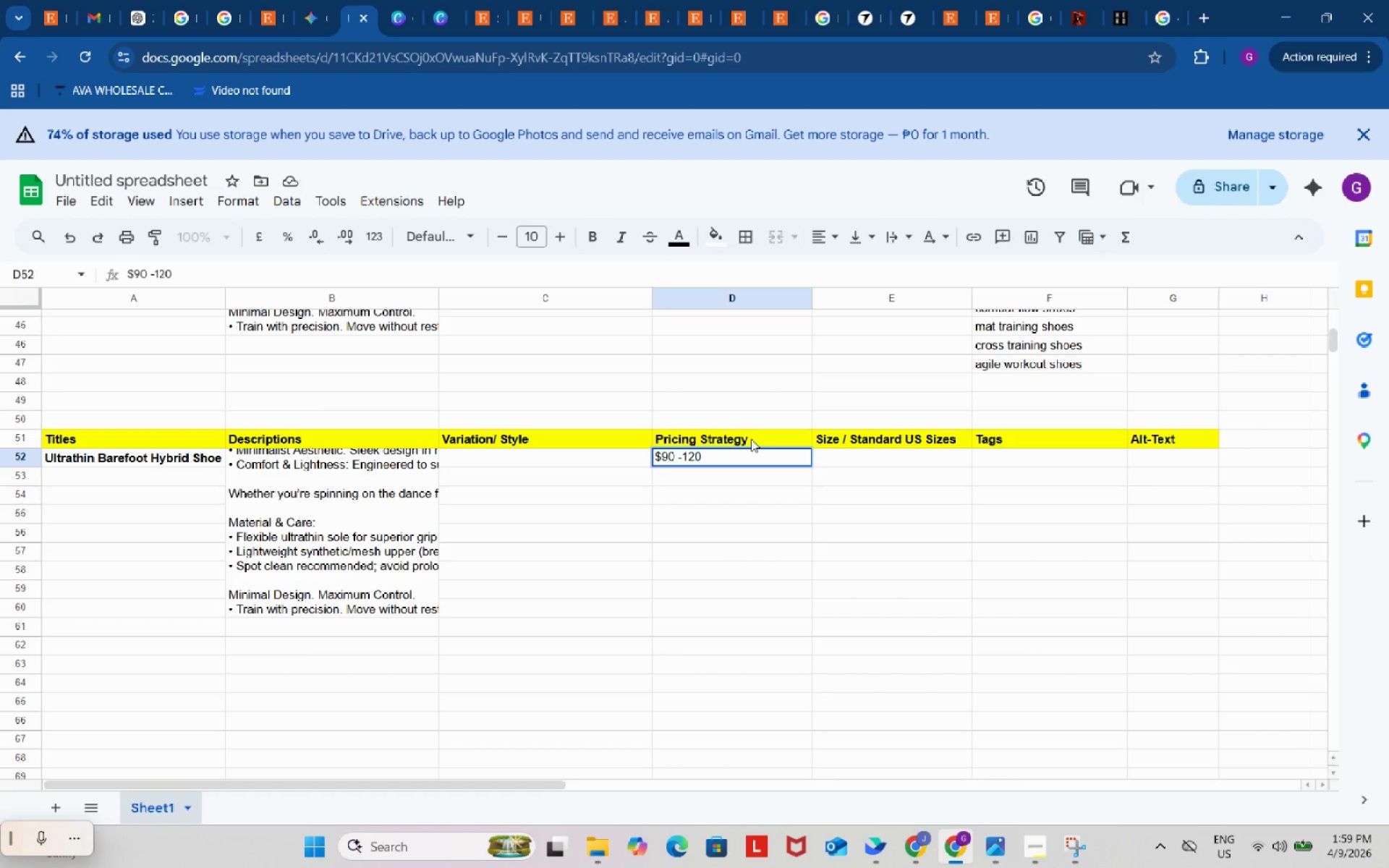 
key(Backspace)
 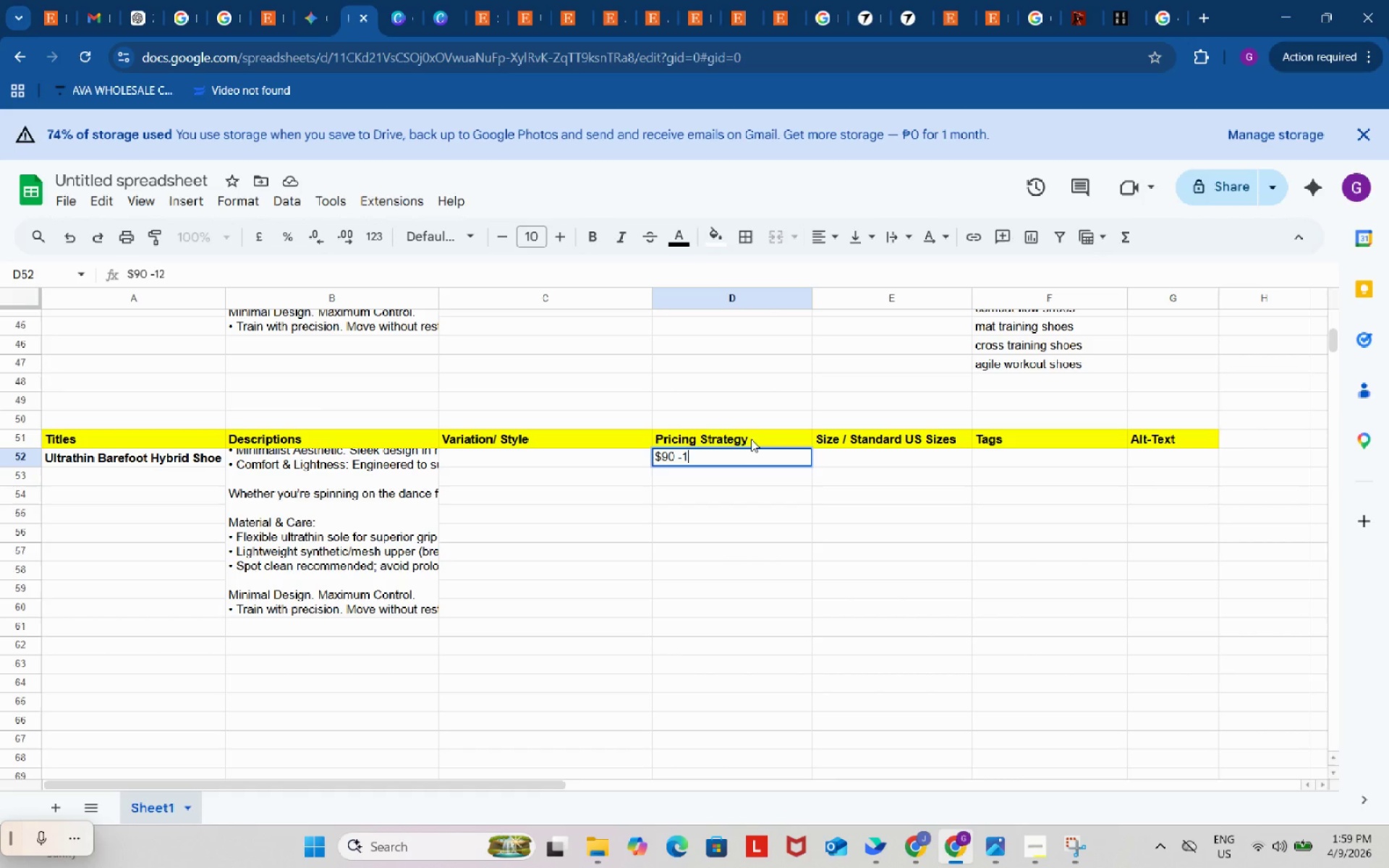 
key(Backspace)
 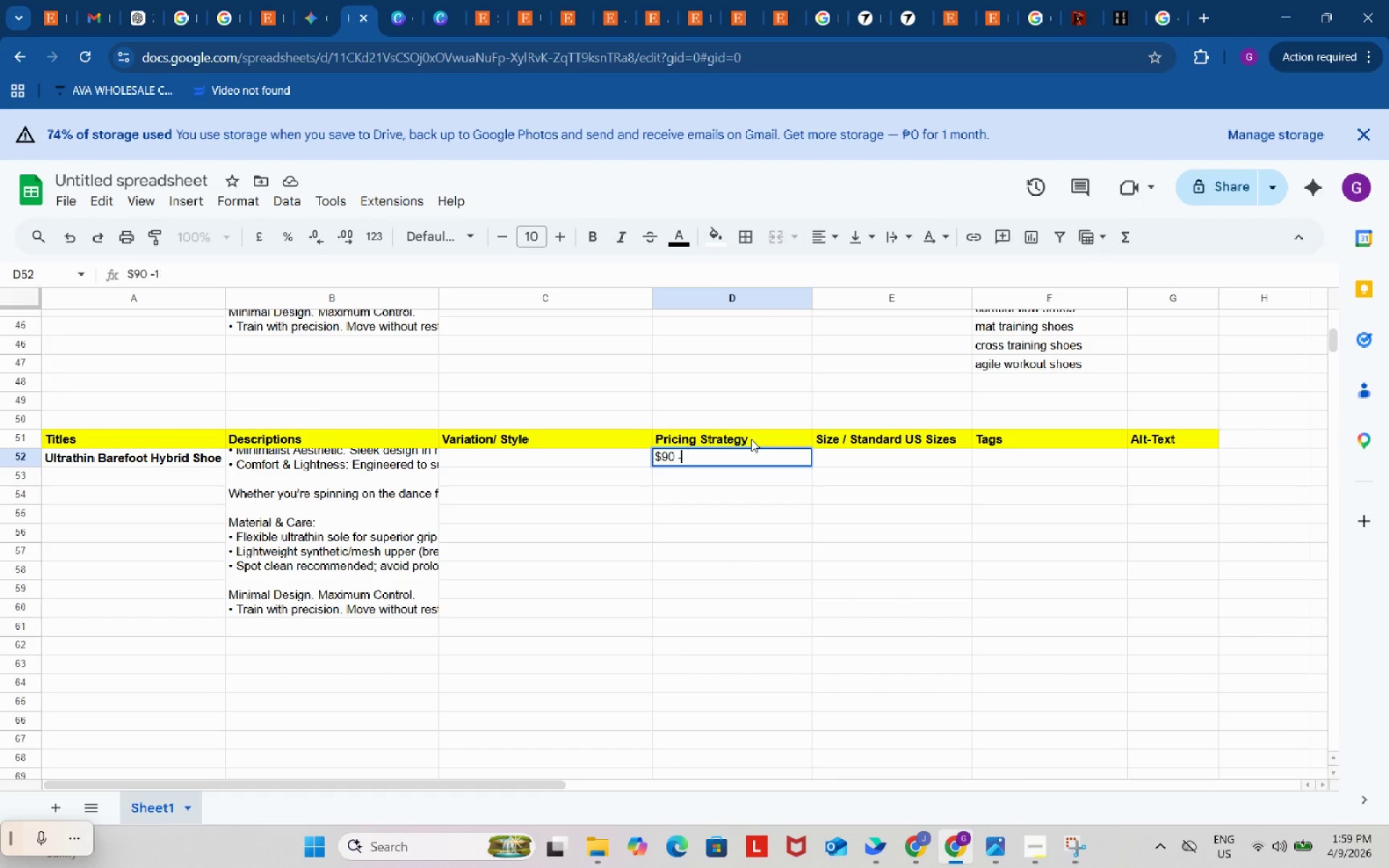 
key(Backspace)
 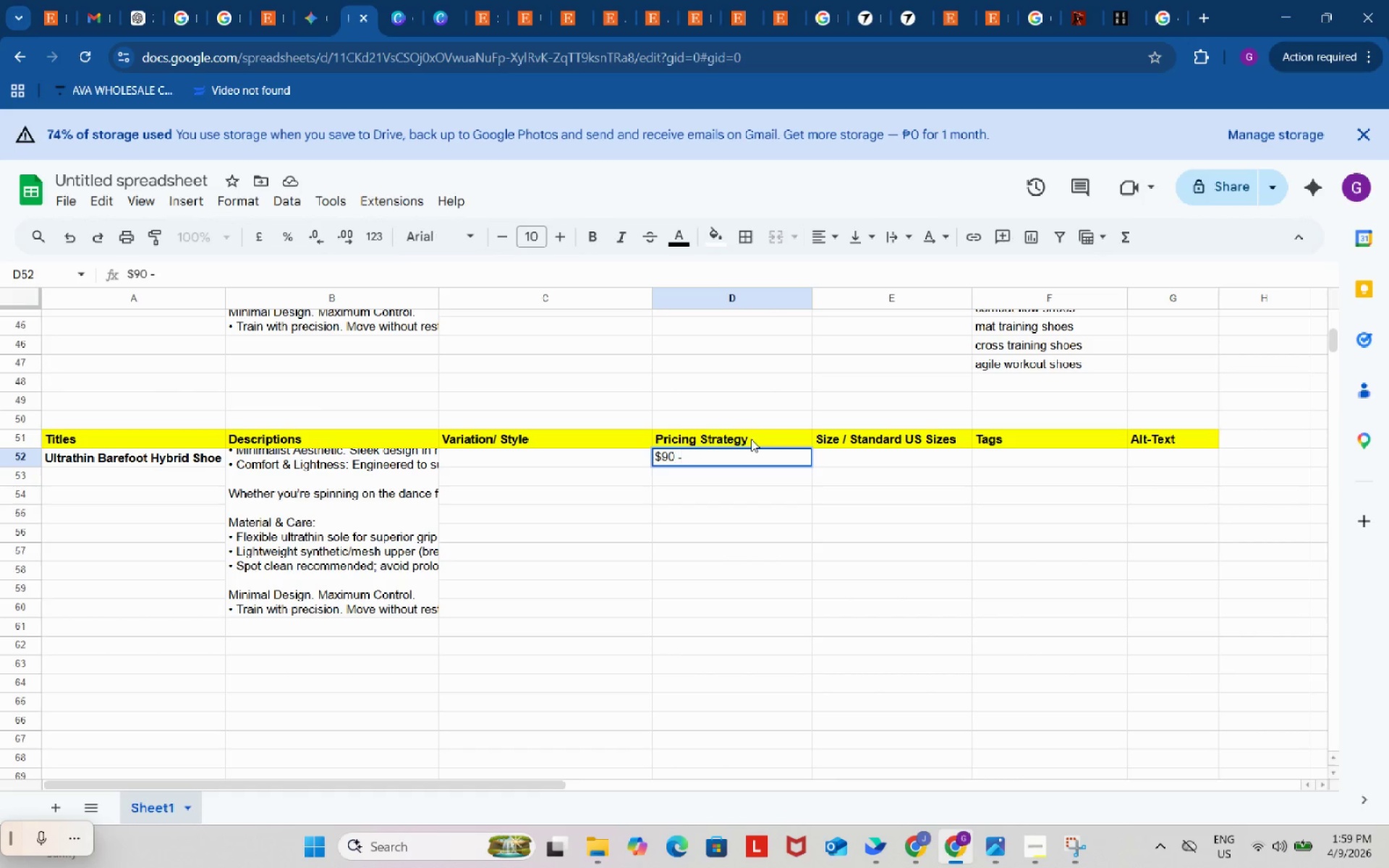 
key(Shift+4)
 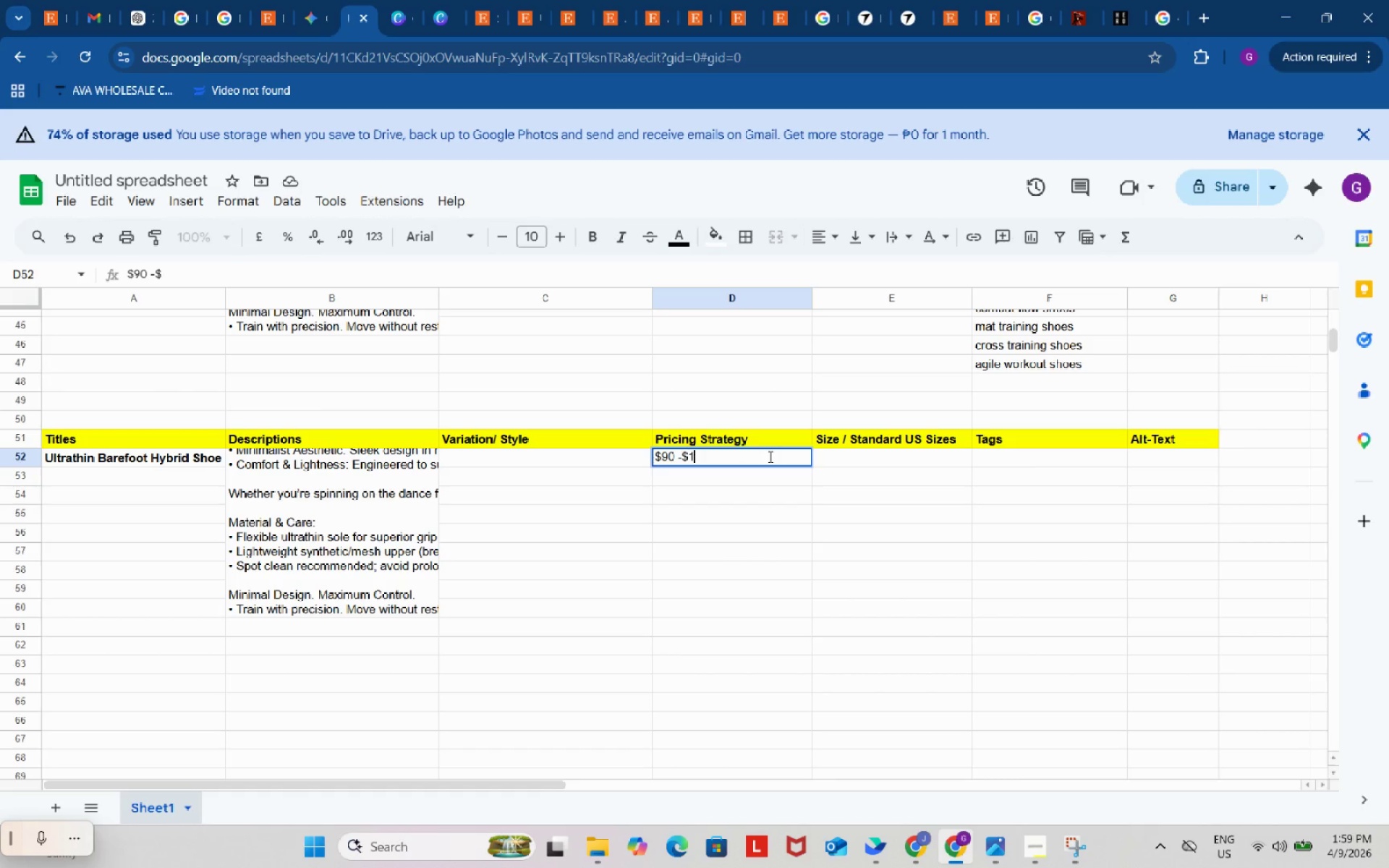 
key(Numpad1)
 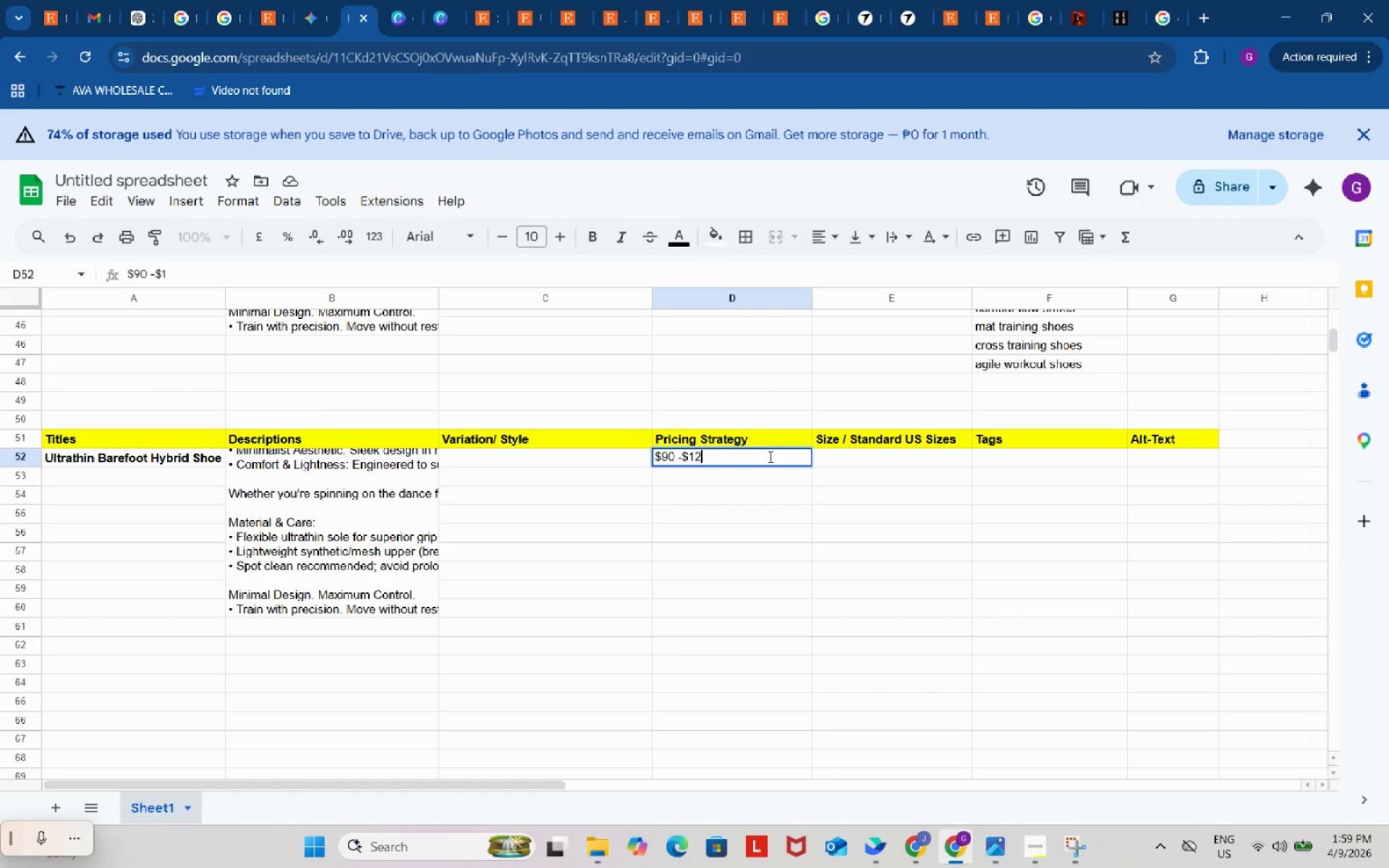 
key(Numpad2)
 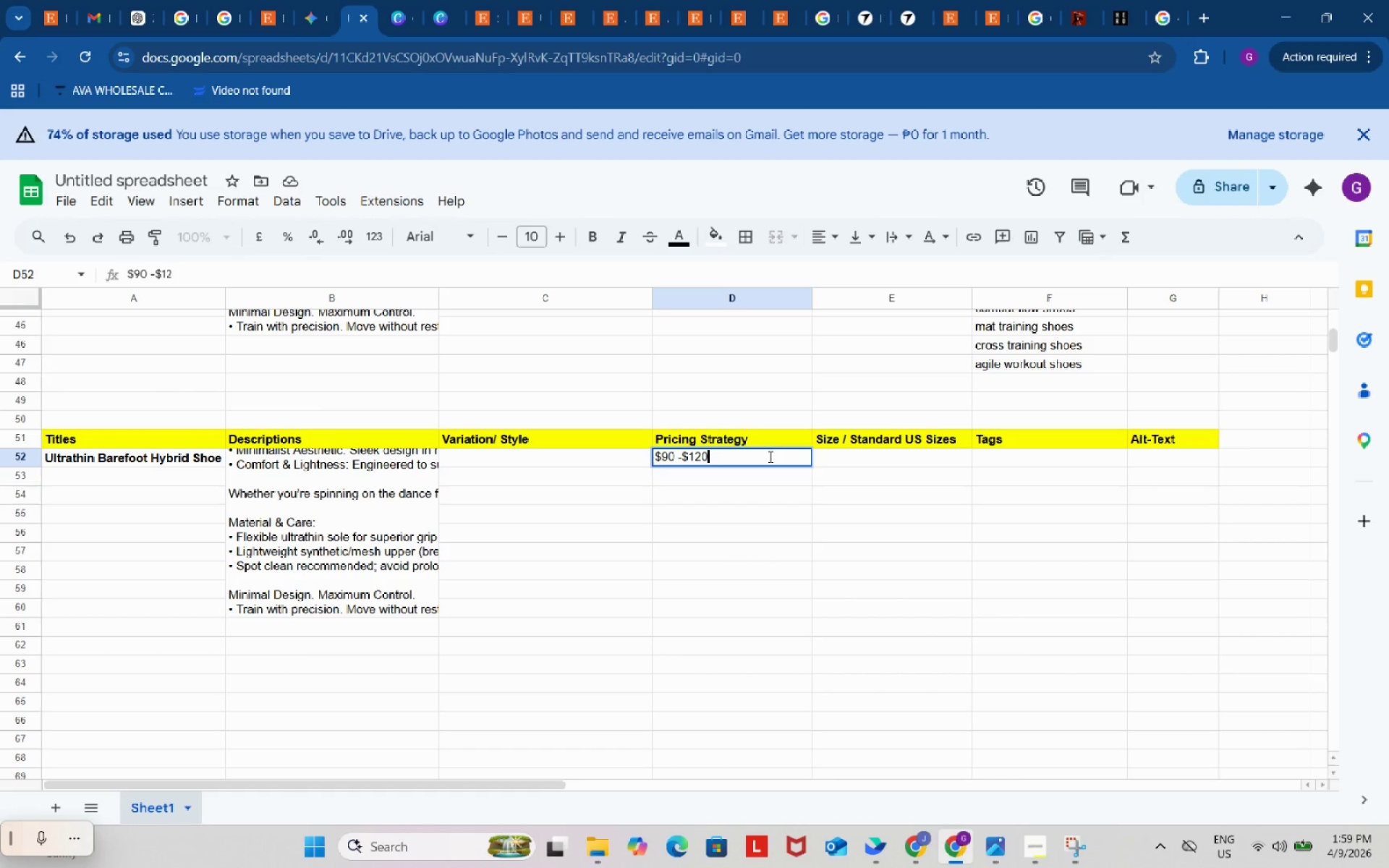 
key(Numpad0)
 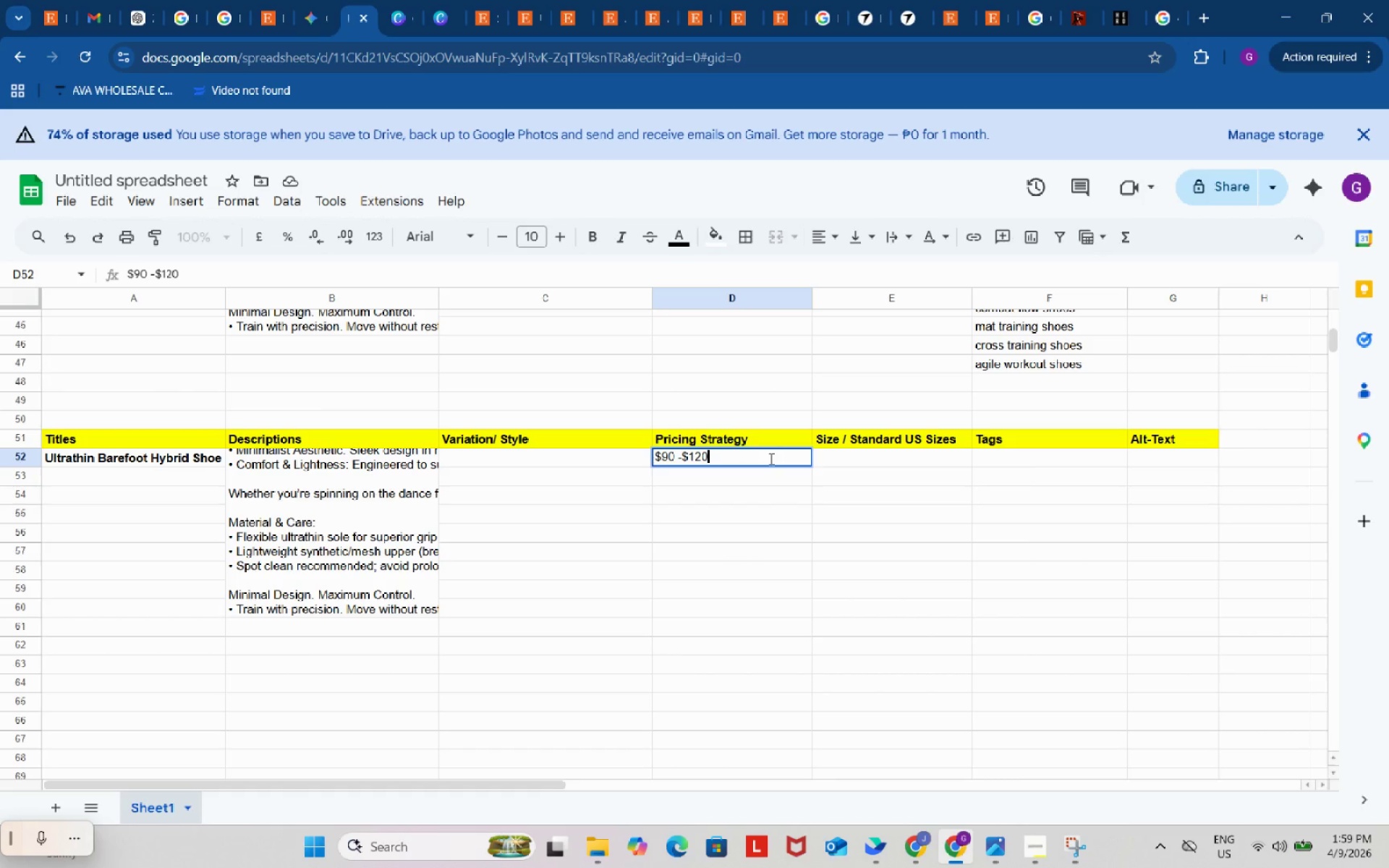 
left_click([789, 537])
 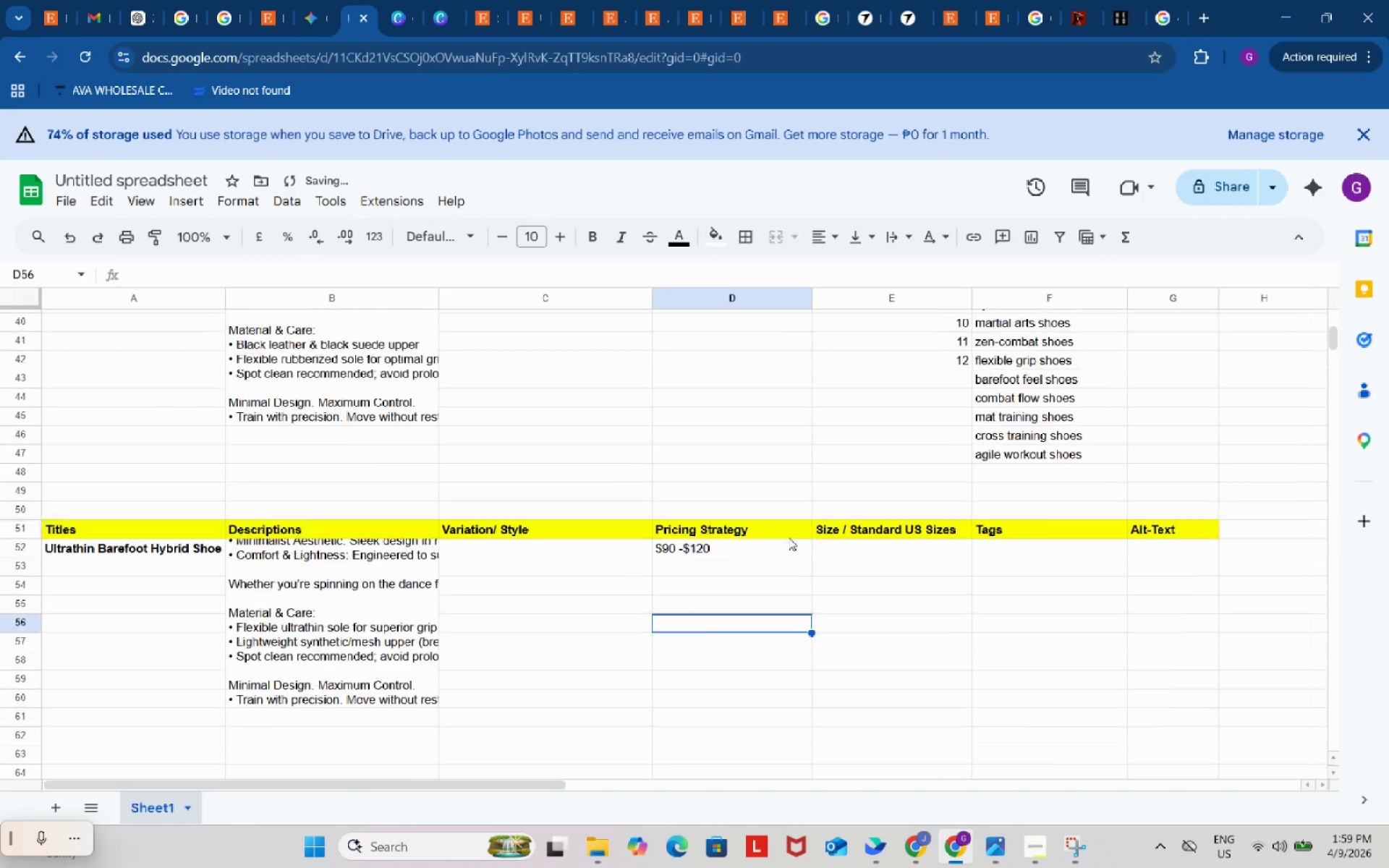 
scroll: coordinate [789, 537], scroll_direction: up, amount: 4.0
 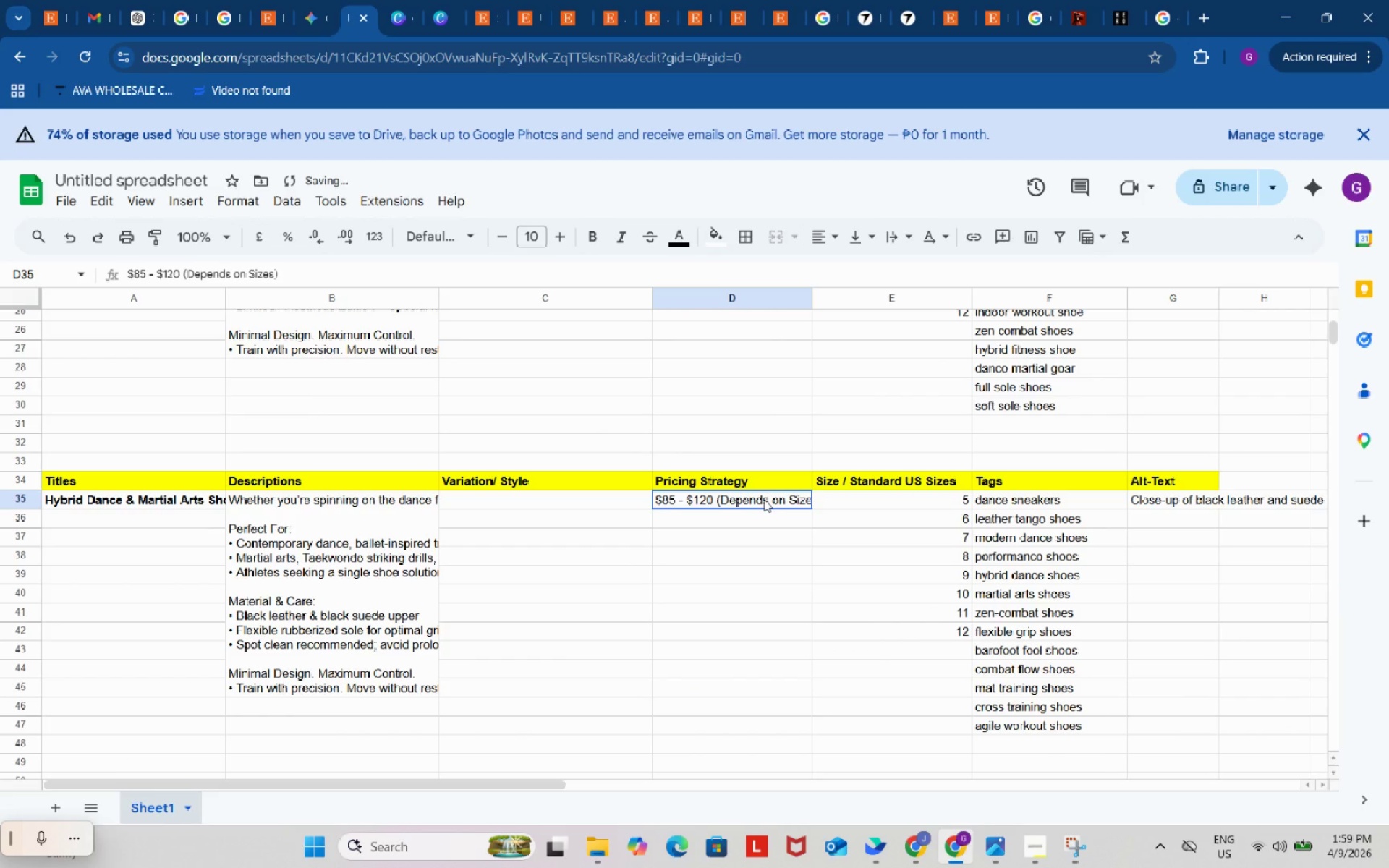 
double_click([764, 499])
 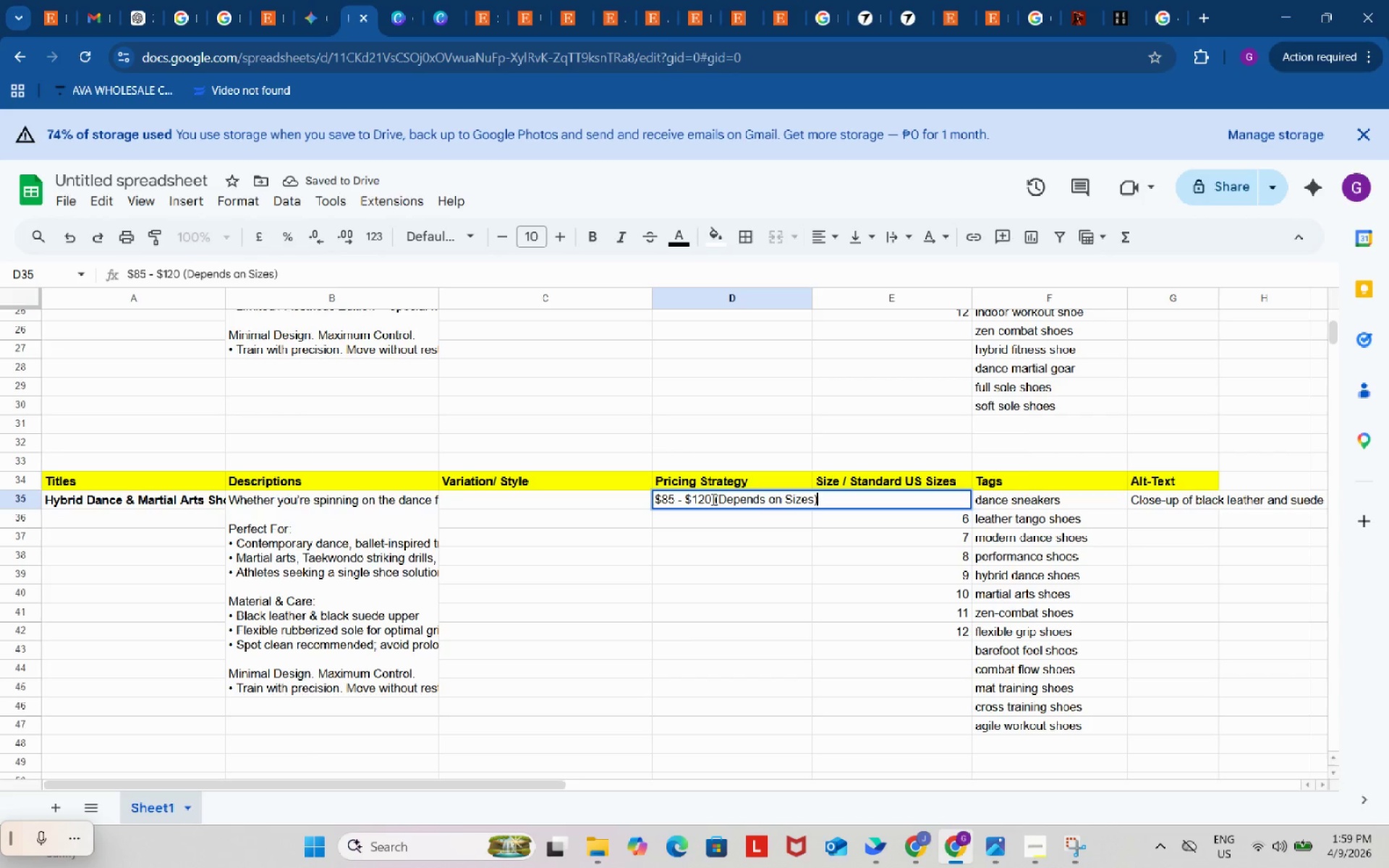 
left_click_drag(start_coordinate=[712, 499], to_coordinate=[825, 496])
 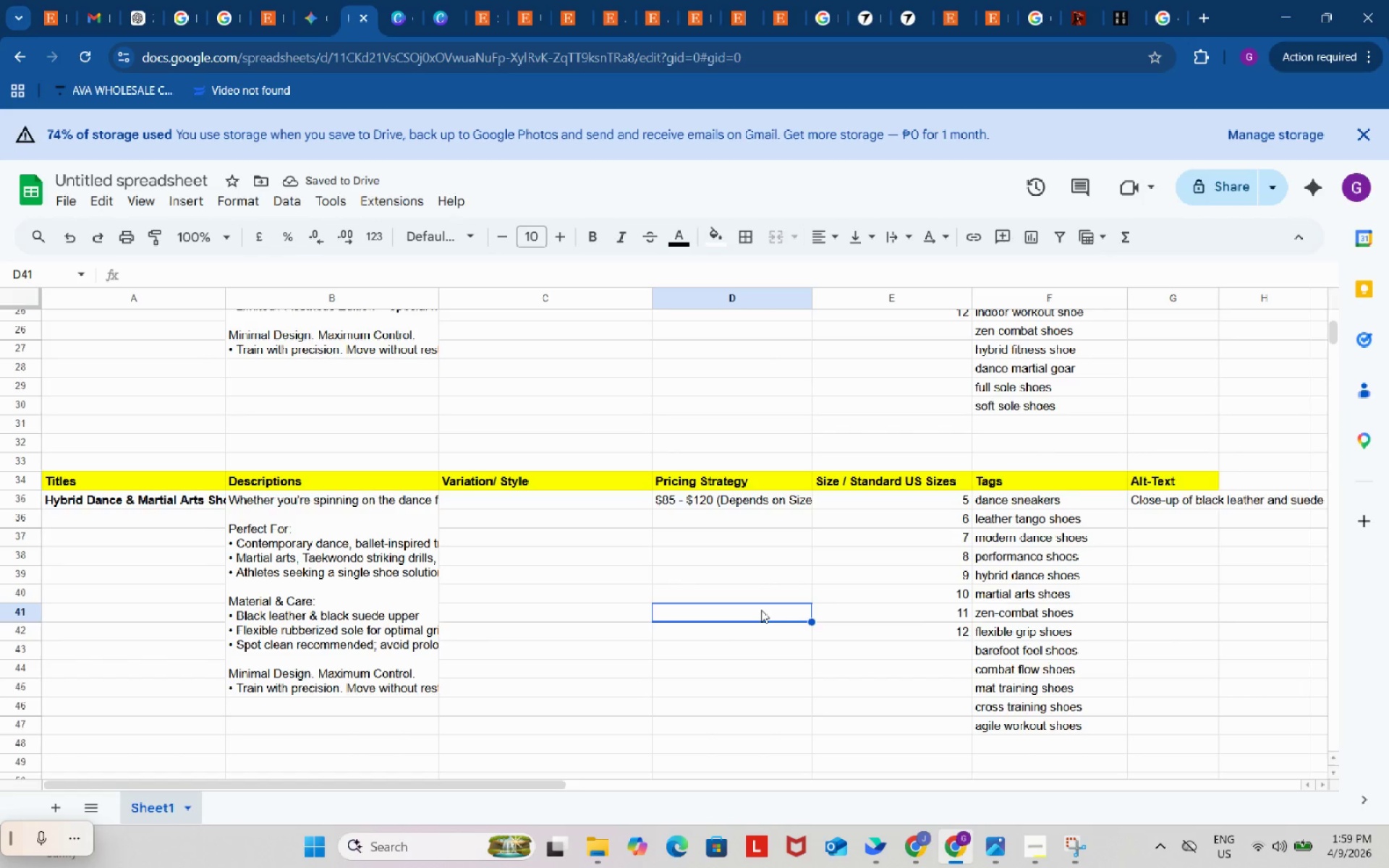 
key(Control+ControlLeft)
 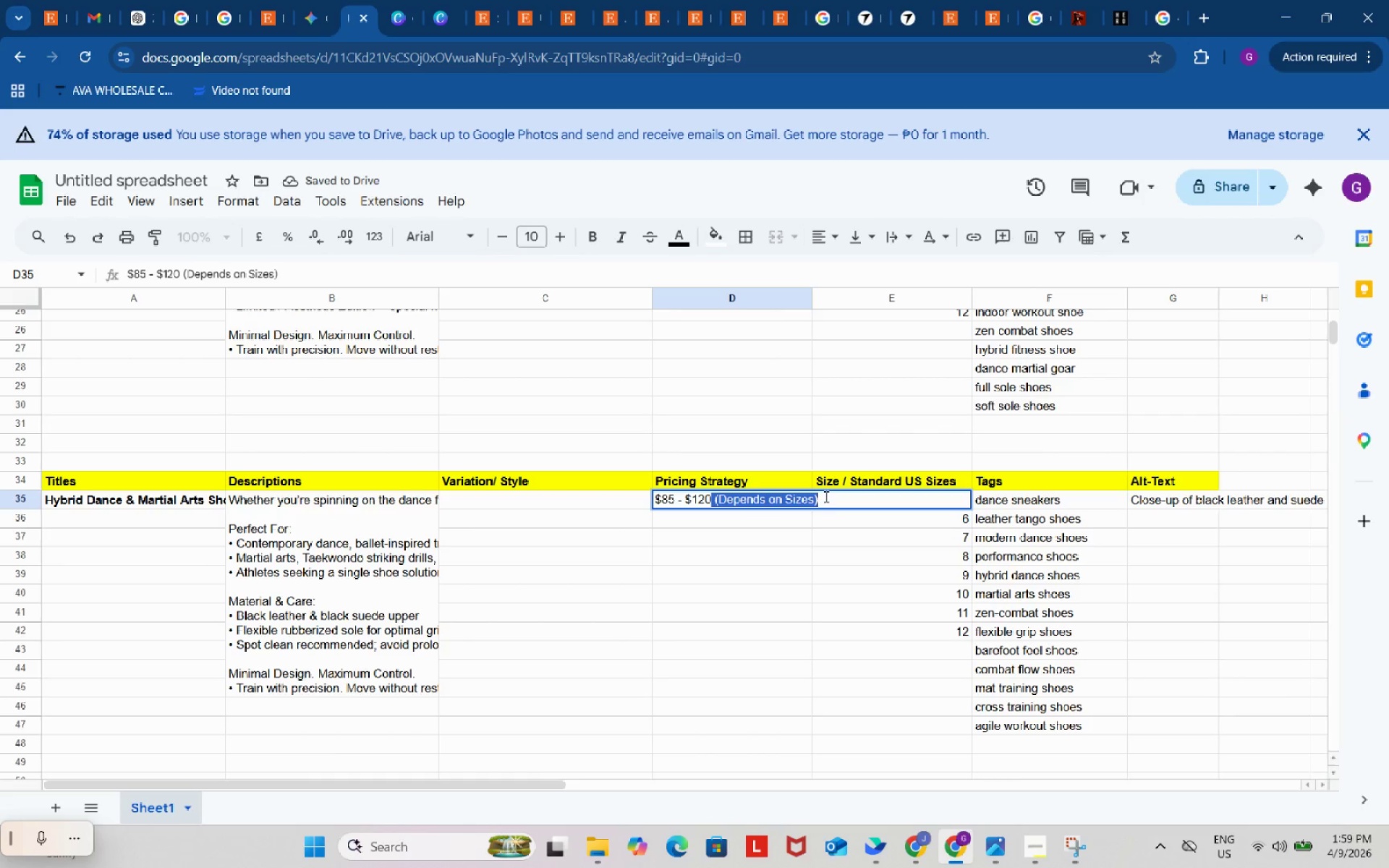 
key(Control+C)
 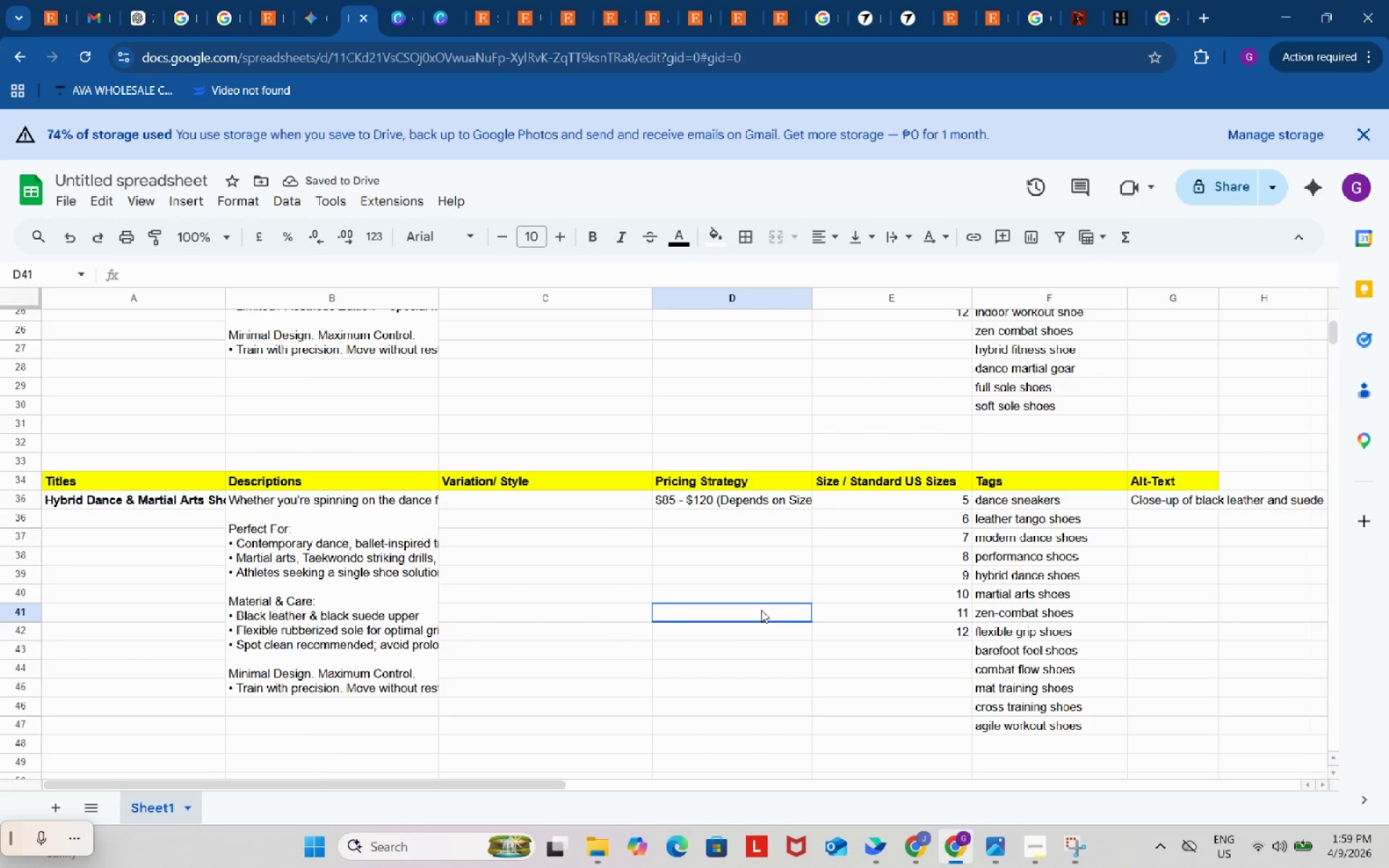 
left_click([761, 610])
 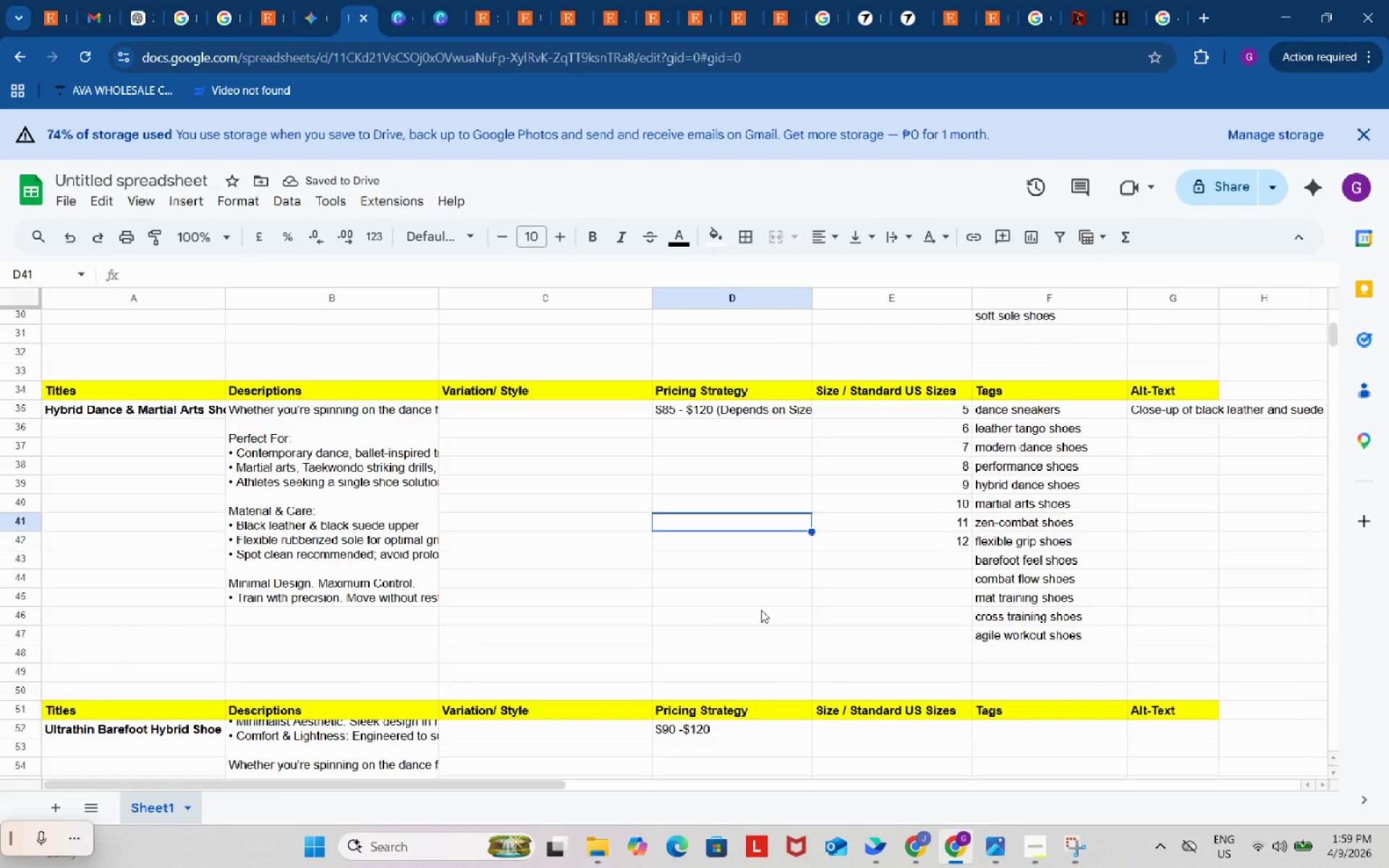 
scroll: coordinate [761, 610], scroll_direction: down, amount: 3.0
 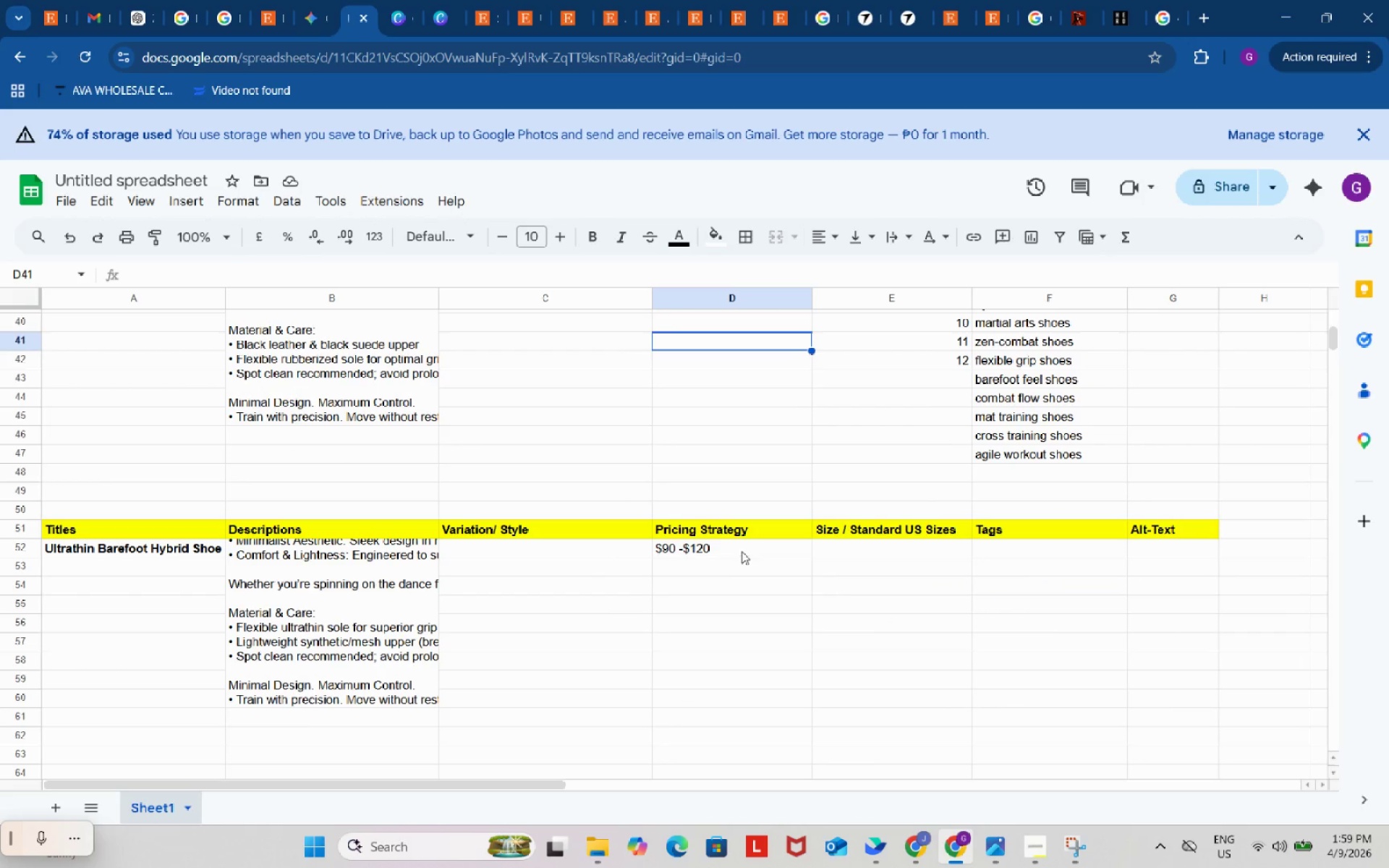 
double_click([742, 551])
 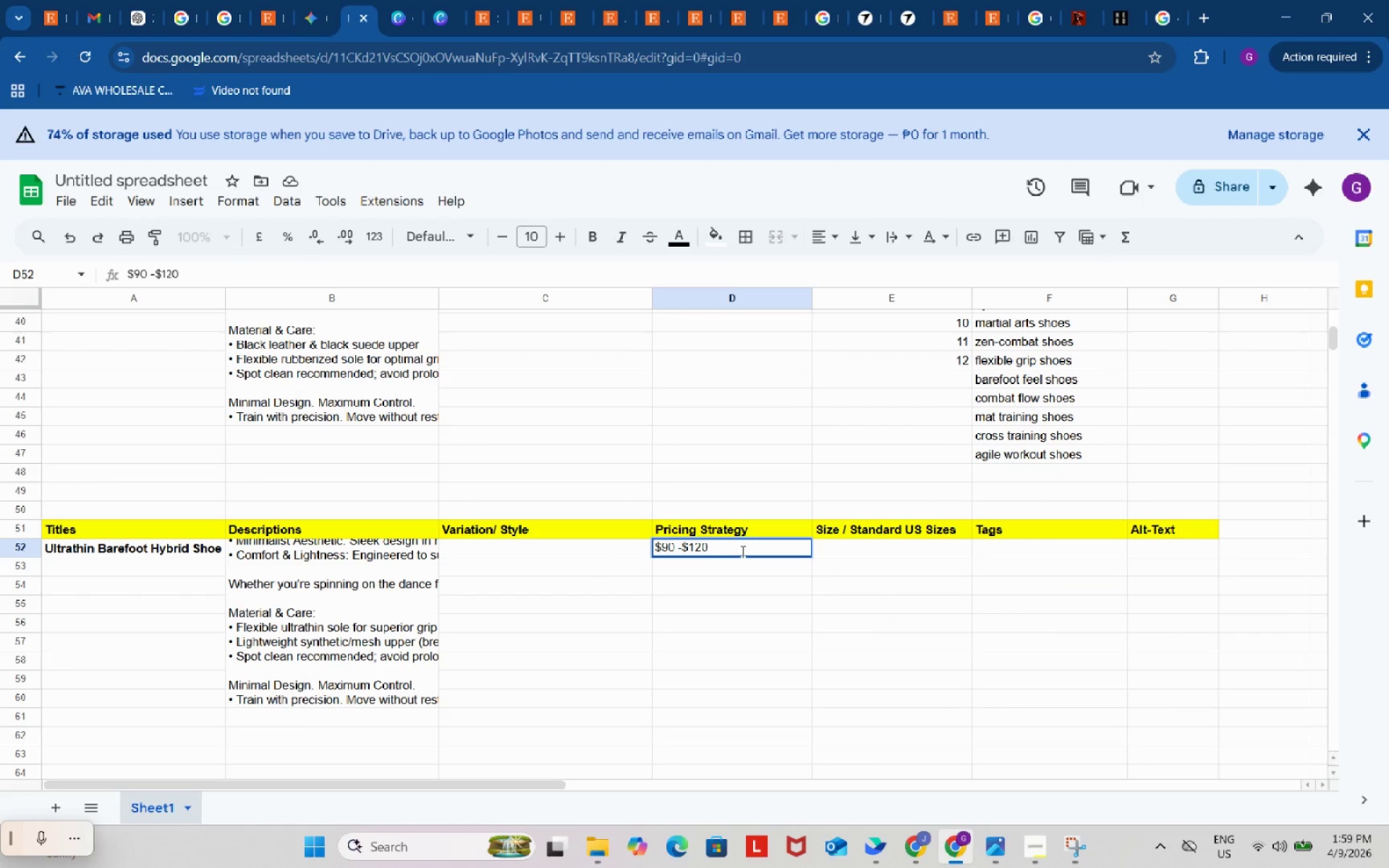 
key(Space)
 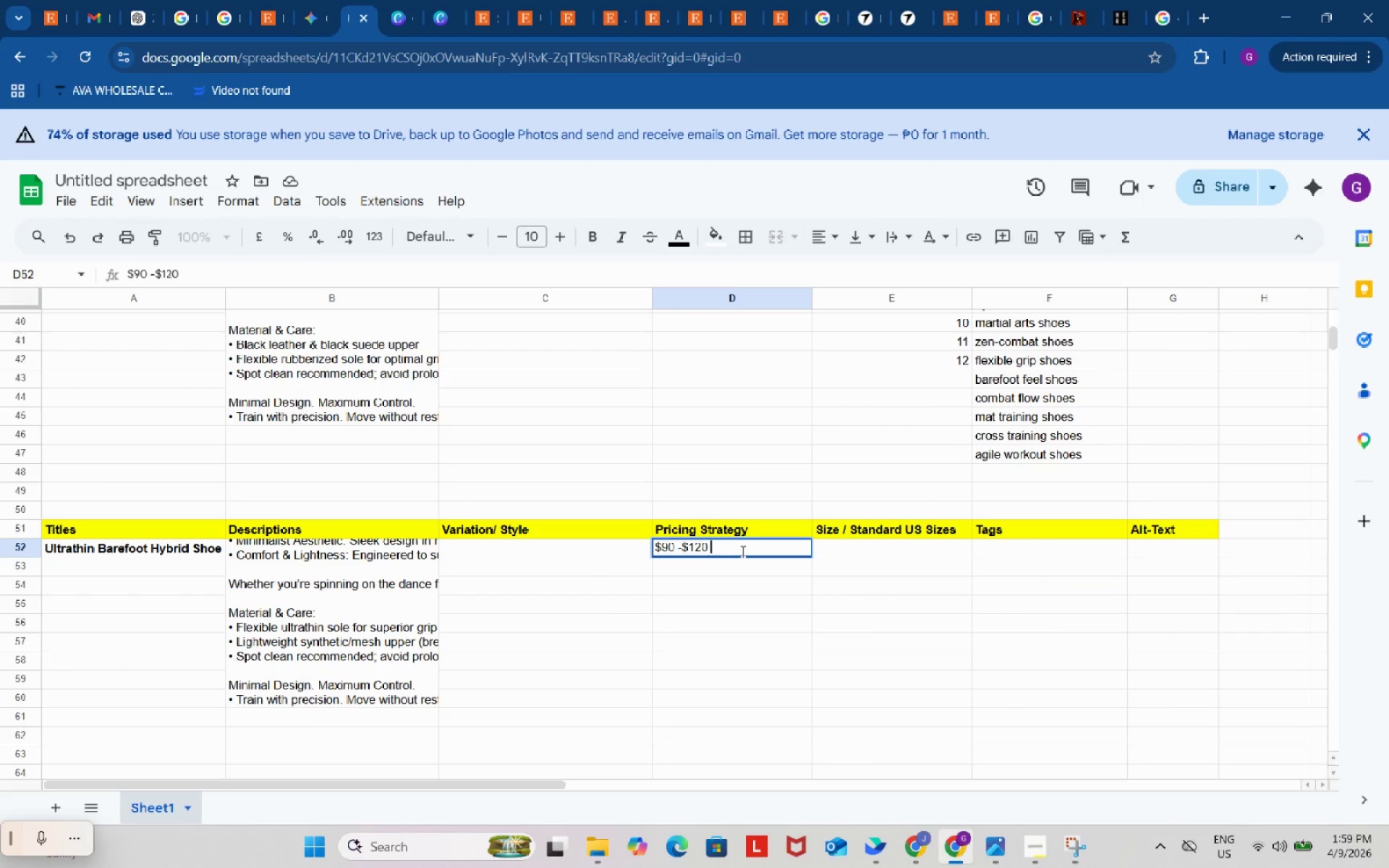 
key(Control+ControlLeft)
 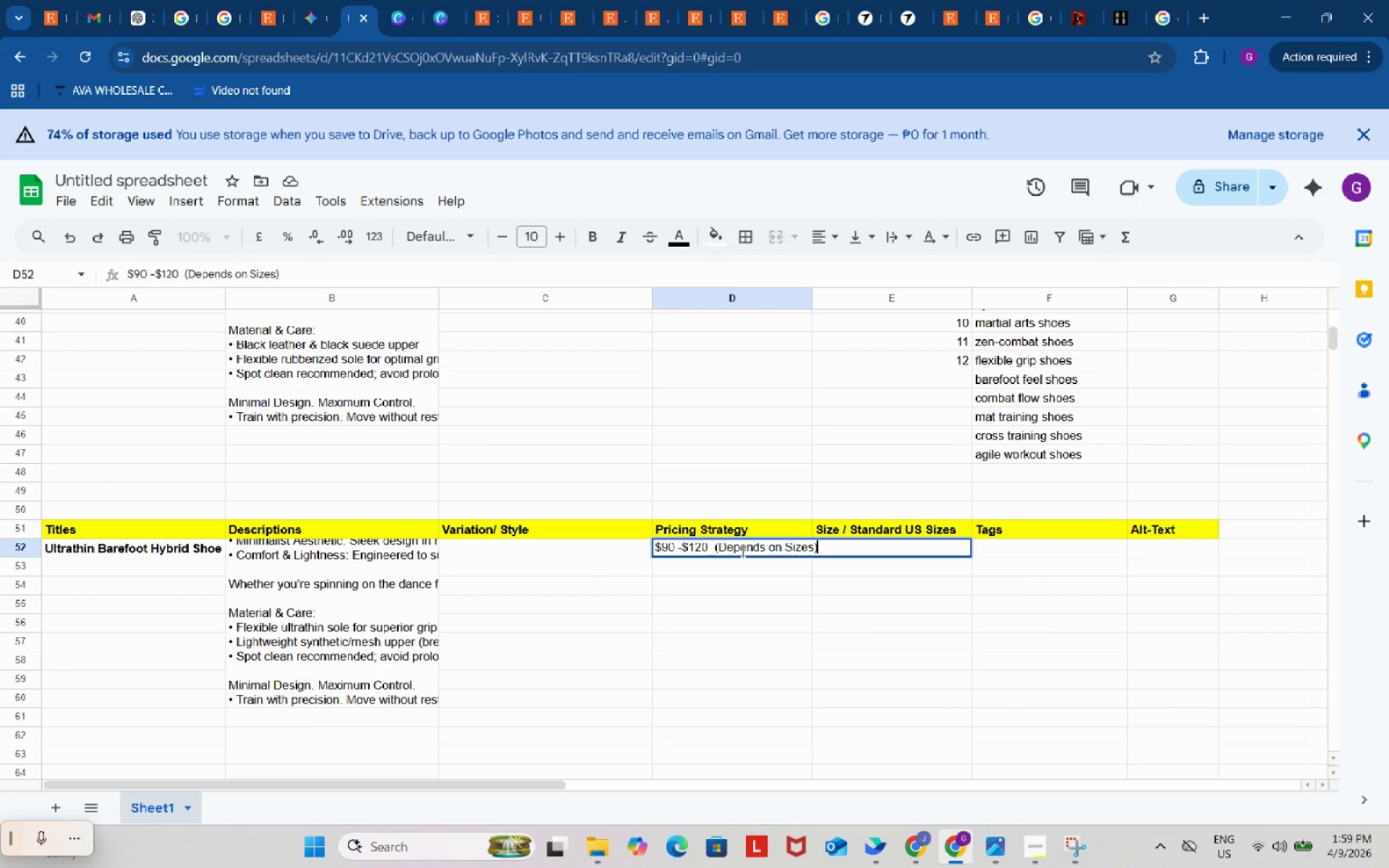 
key(Control+V)
 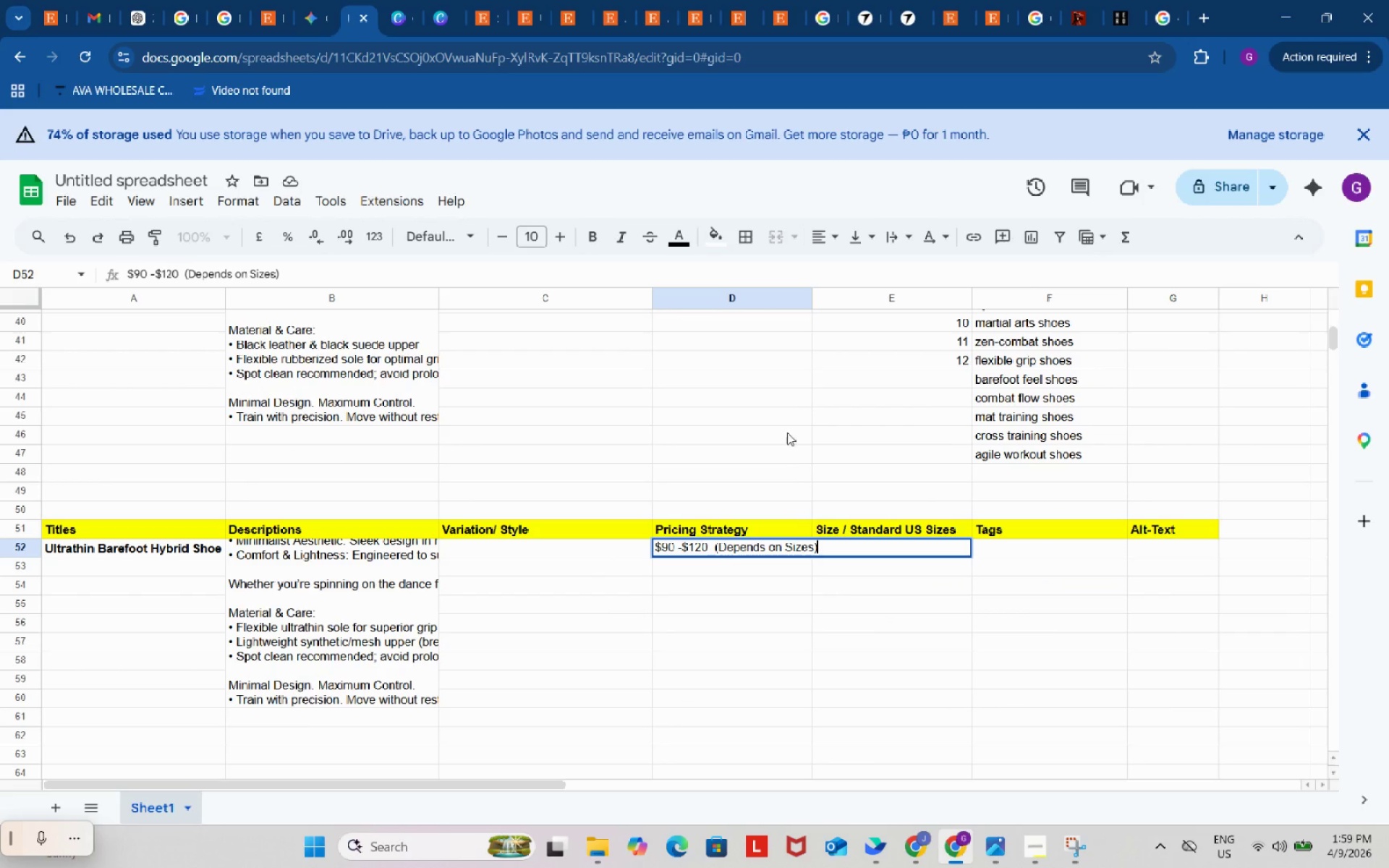 
left_click([787, 432])
 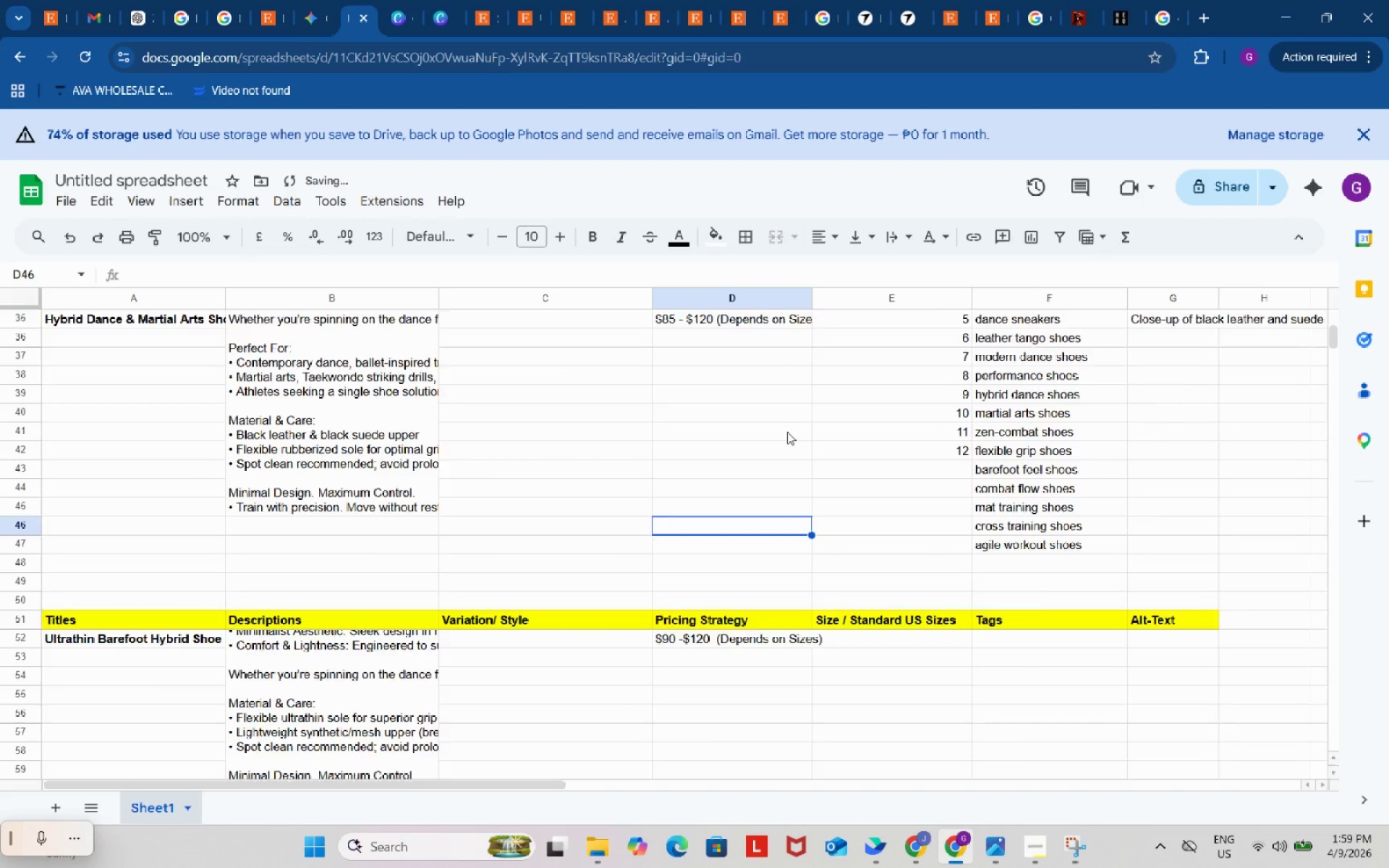 
scroll: coordinate [787, 432], scroll_direction: up, amount: 2.0
 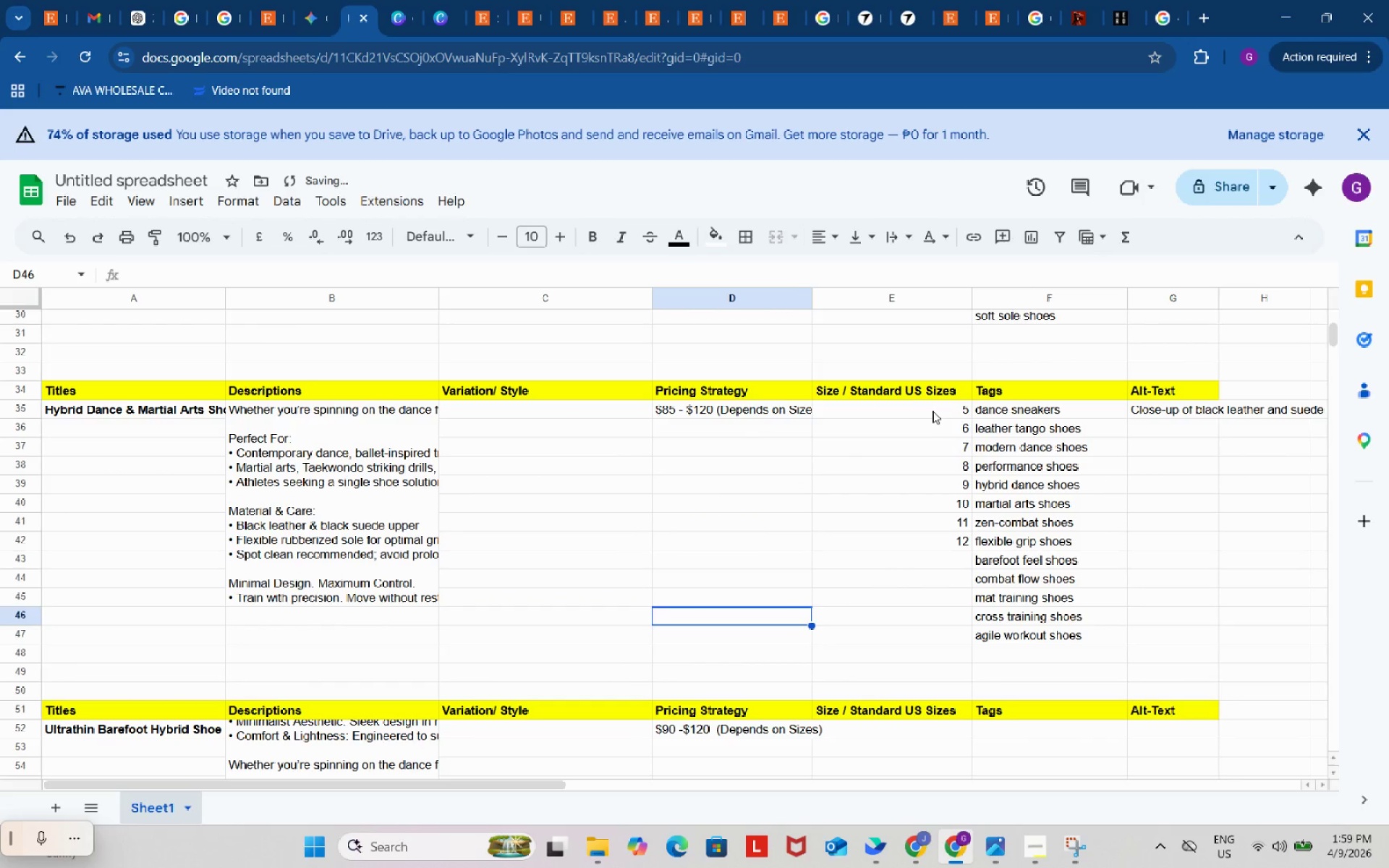 
left_click_drag(start_coordinate=[933, 411], to_coordinate=[936, 542])
 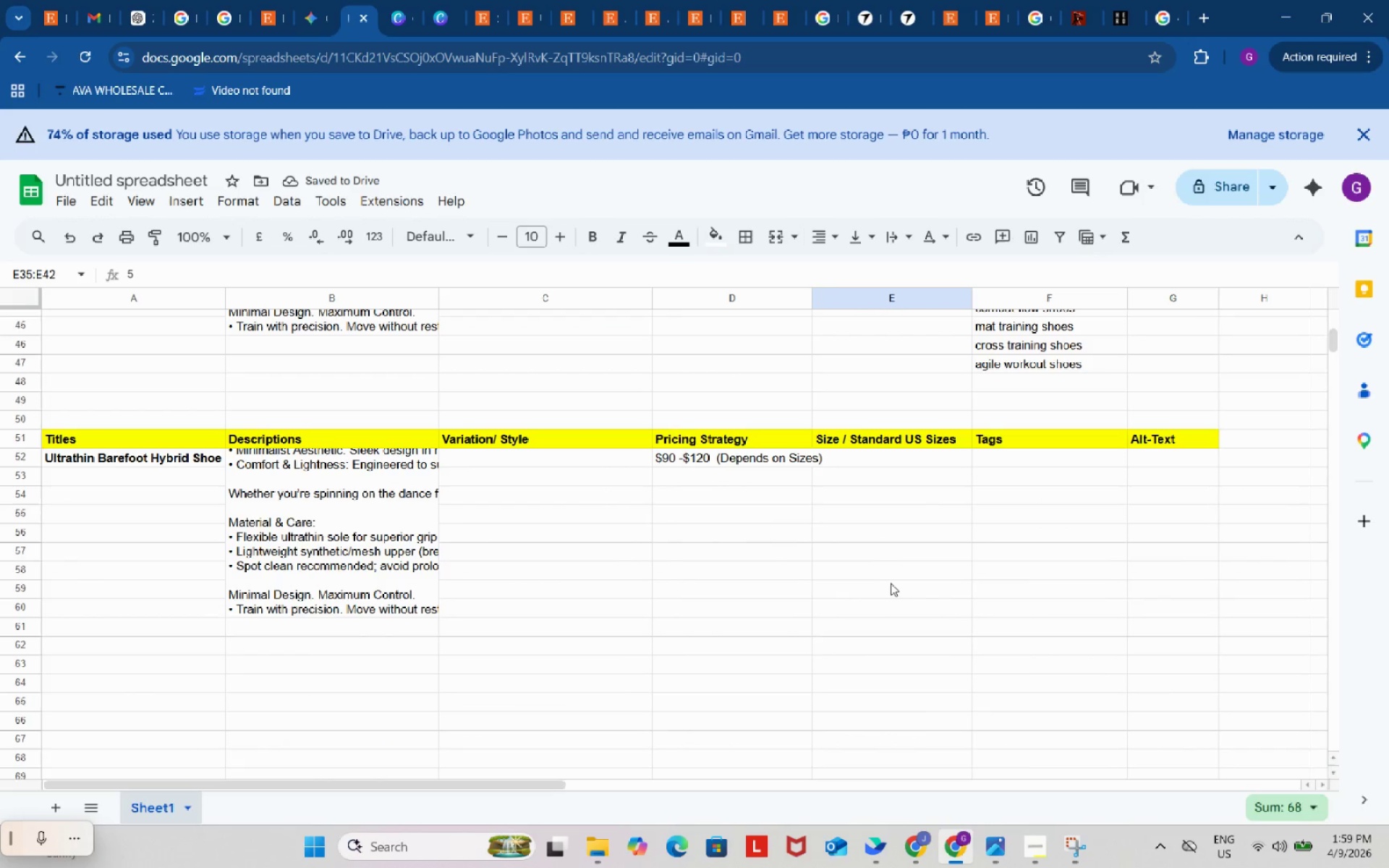 
key(Control+ControlLeft)
 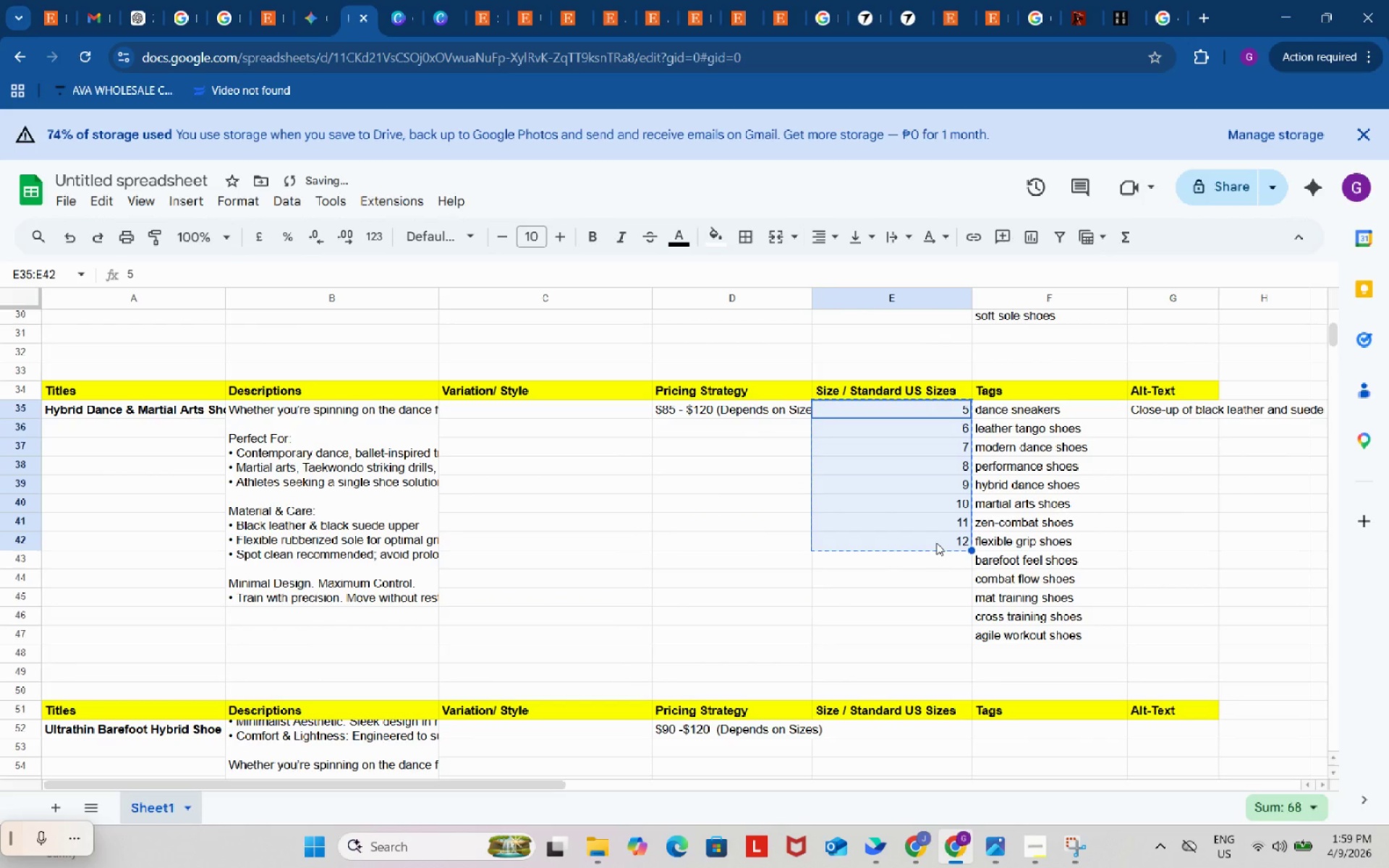 
key(Control+C)
 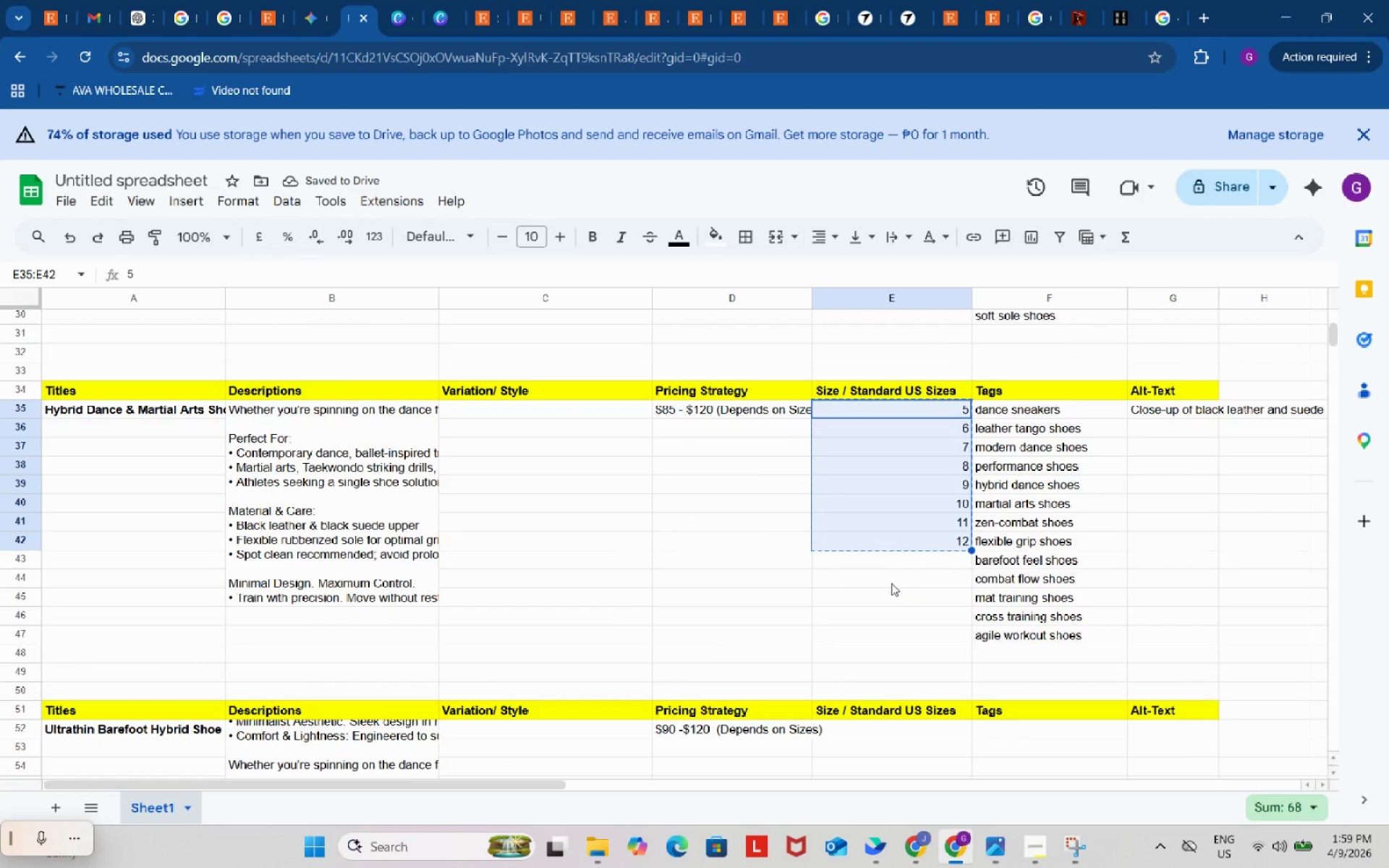 
scroll: coordinate [891, 583], scroll_direction: down, amount: 3.0
 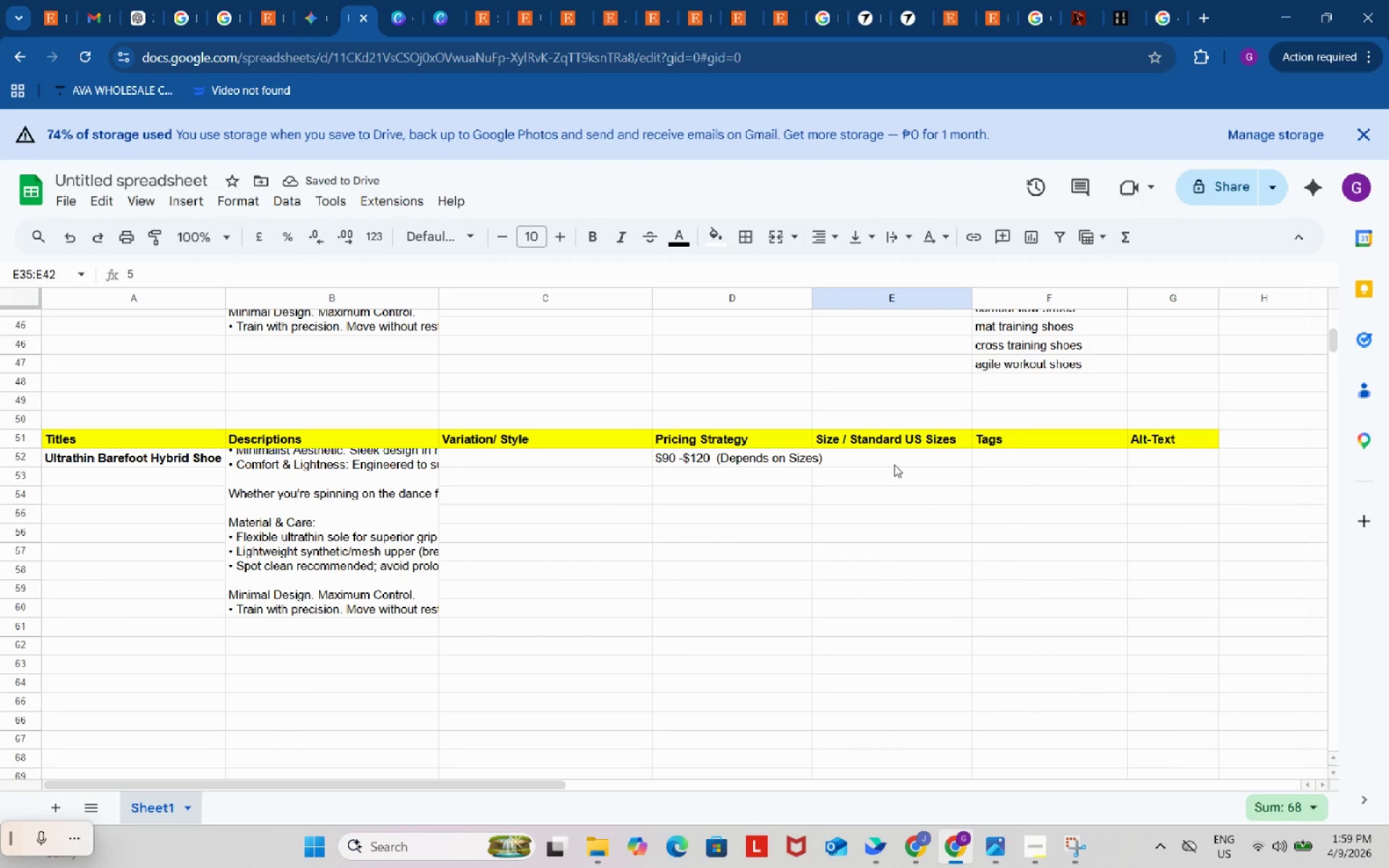 
left_click([894, 464])
 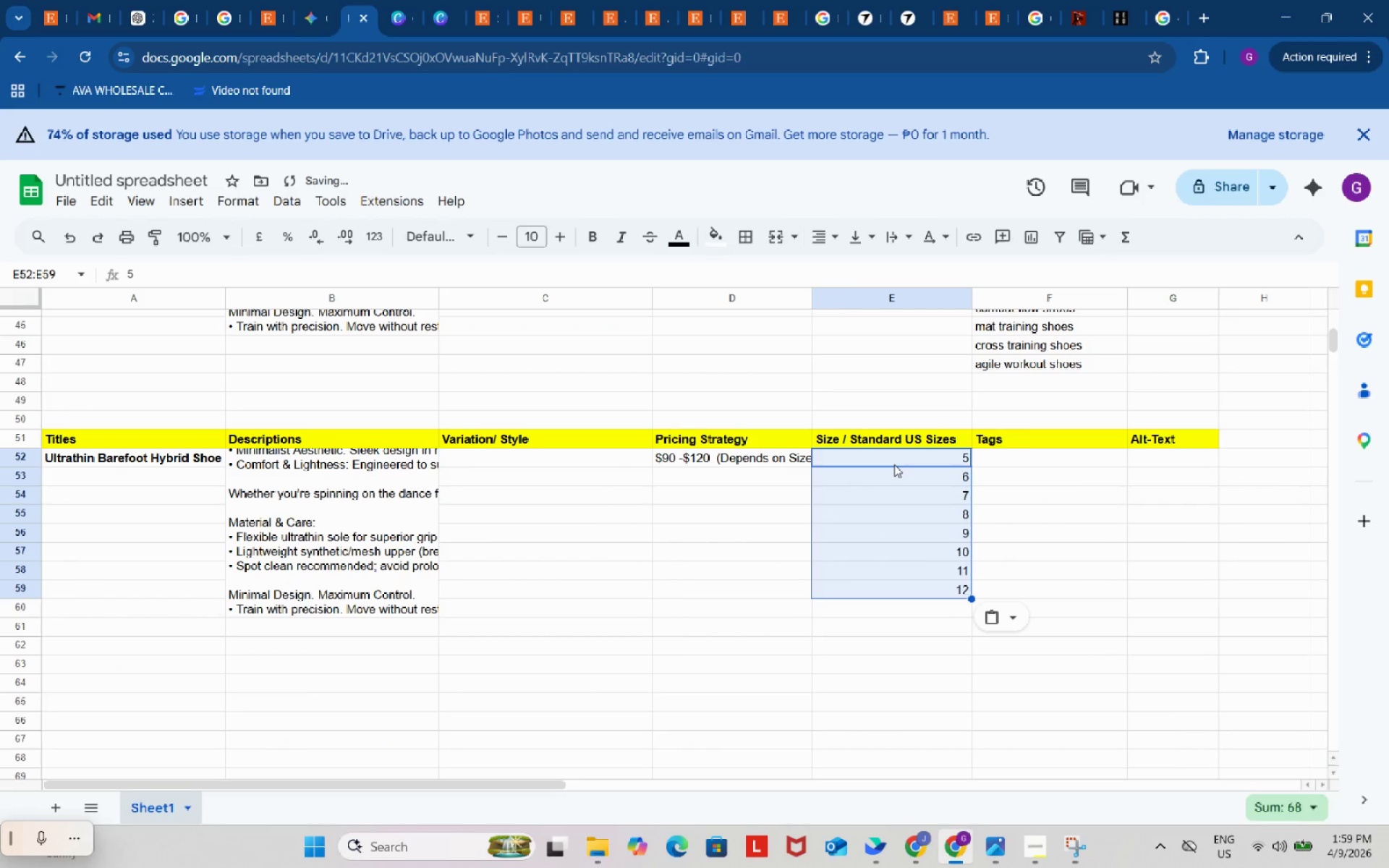 
key(Control+ControlLeft)
 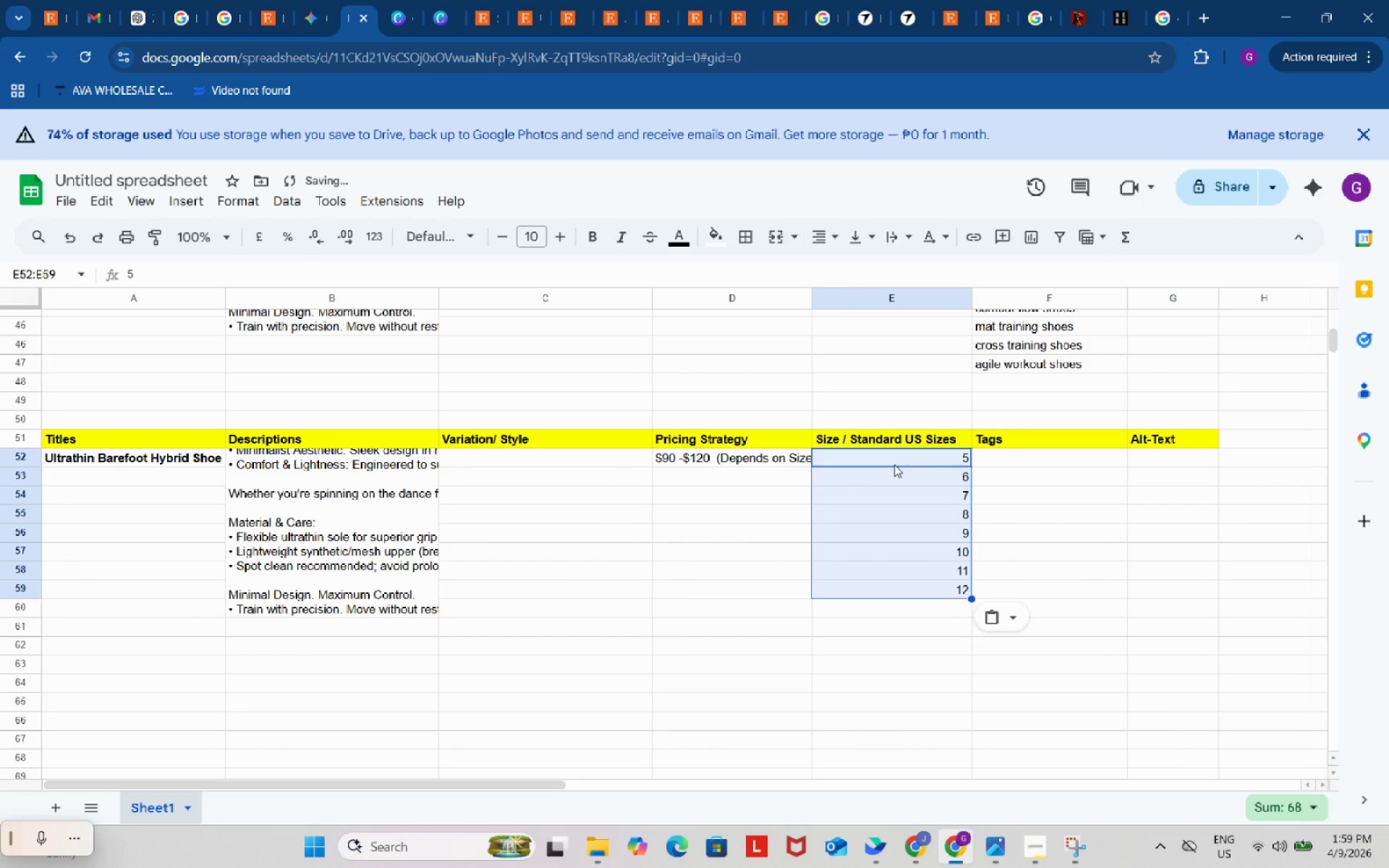 
key(Control+V)
 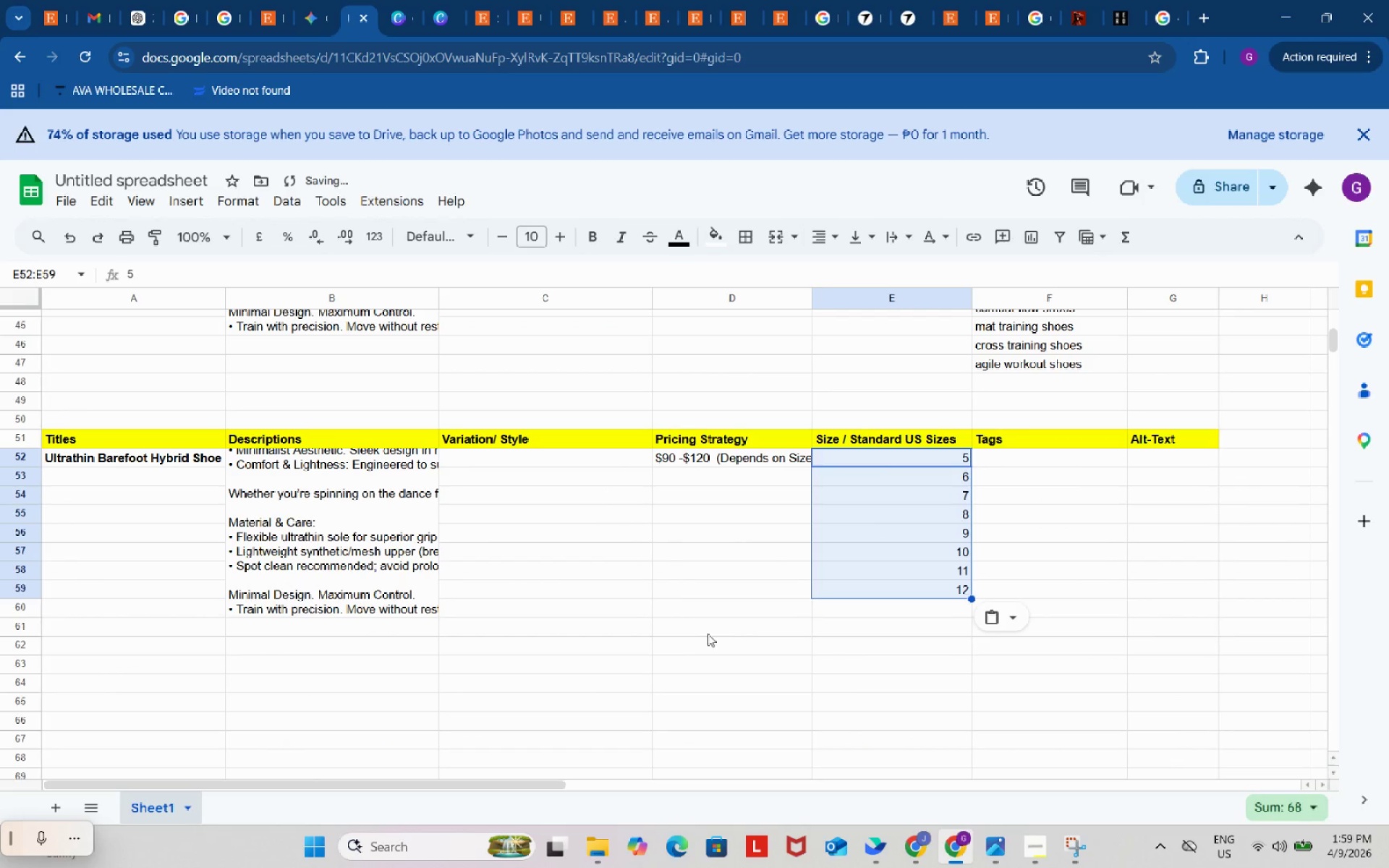 
left_click([707, 634])
 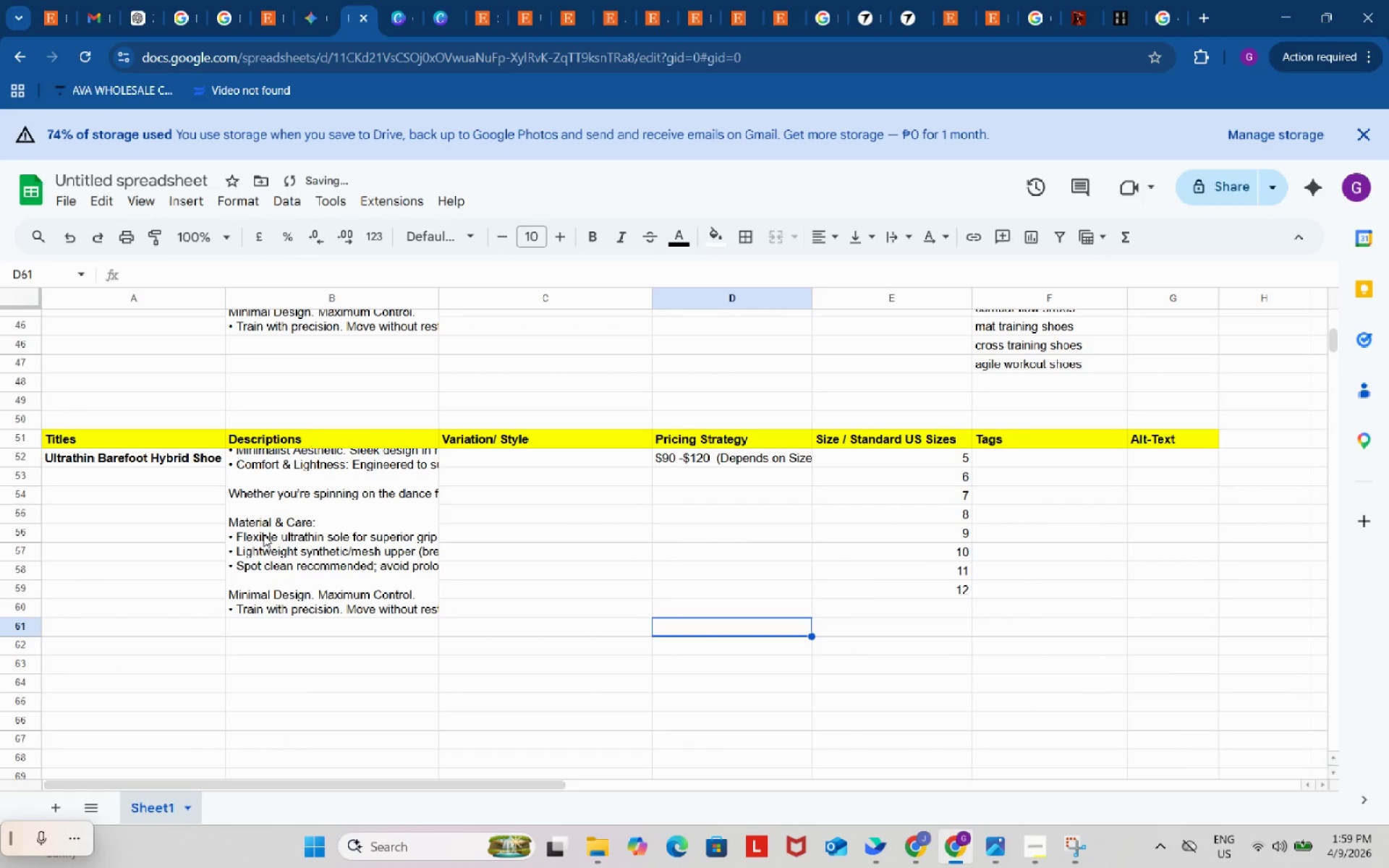 
left_click([255, 533])
 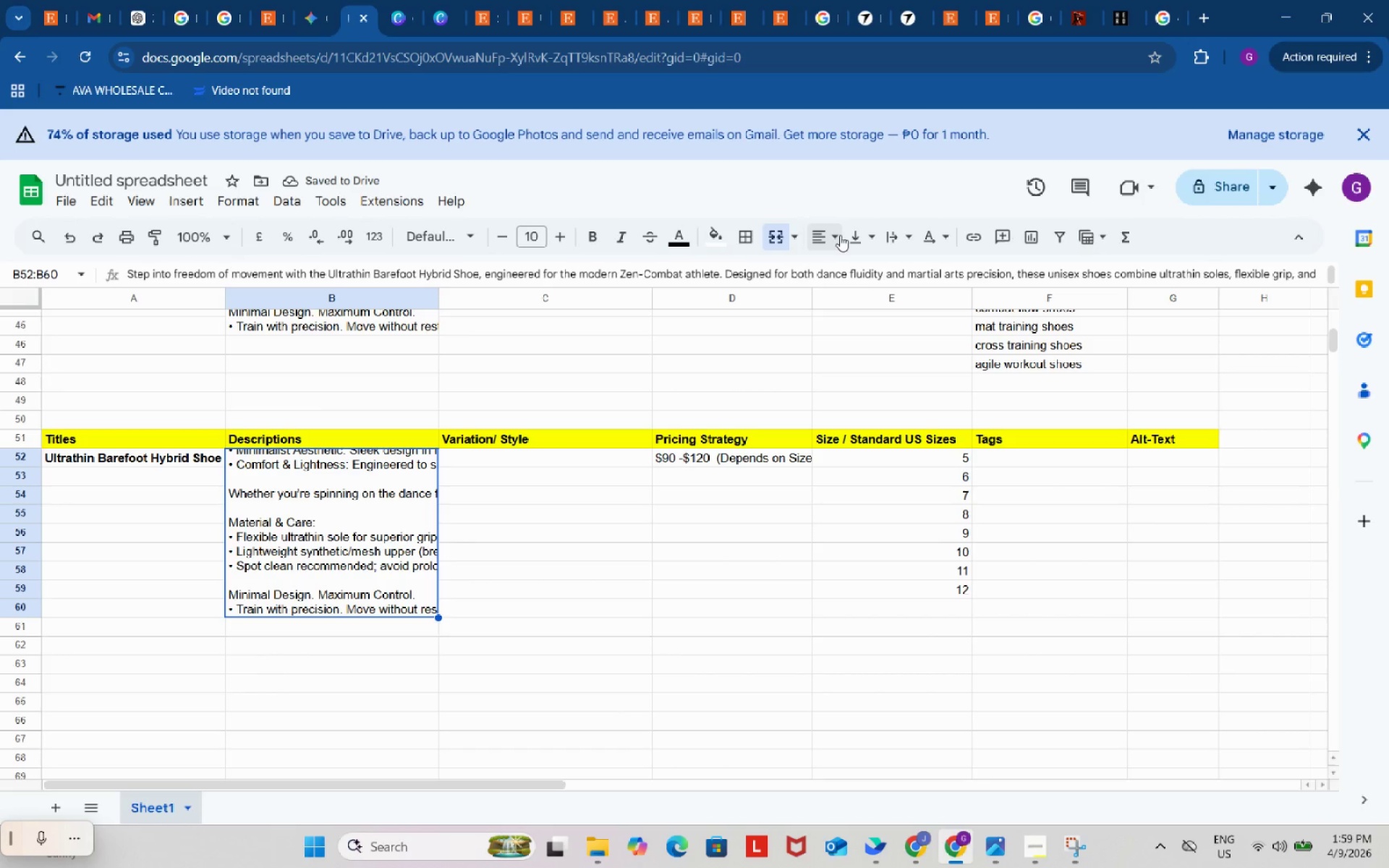 
left_click([851, 229])
 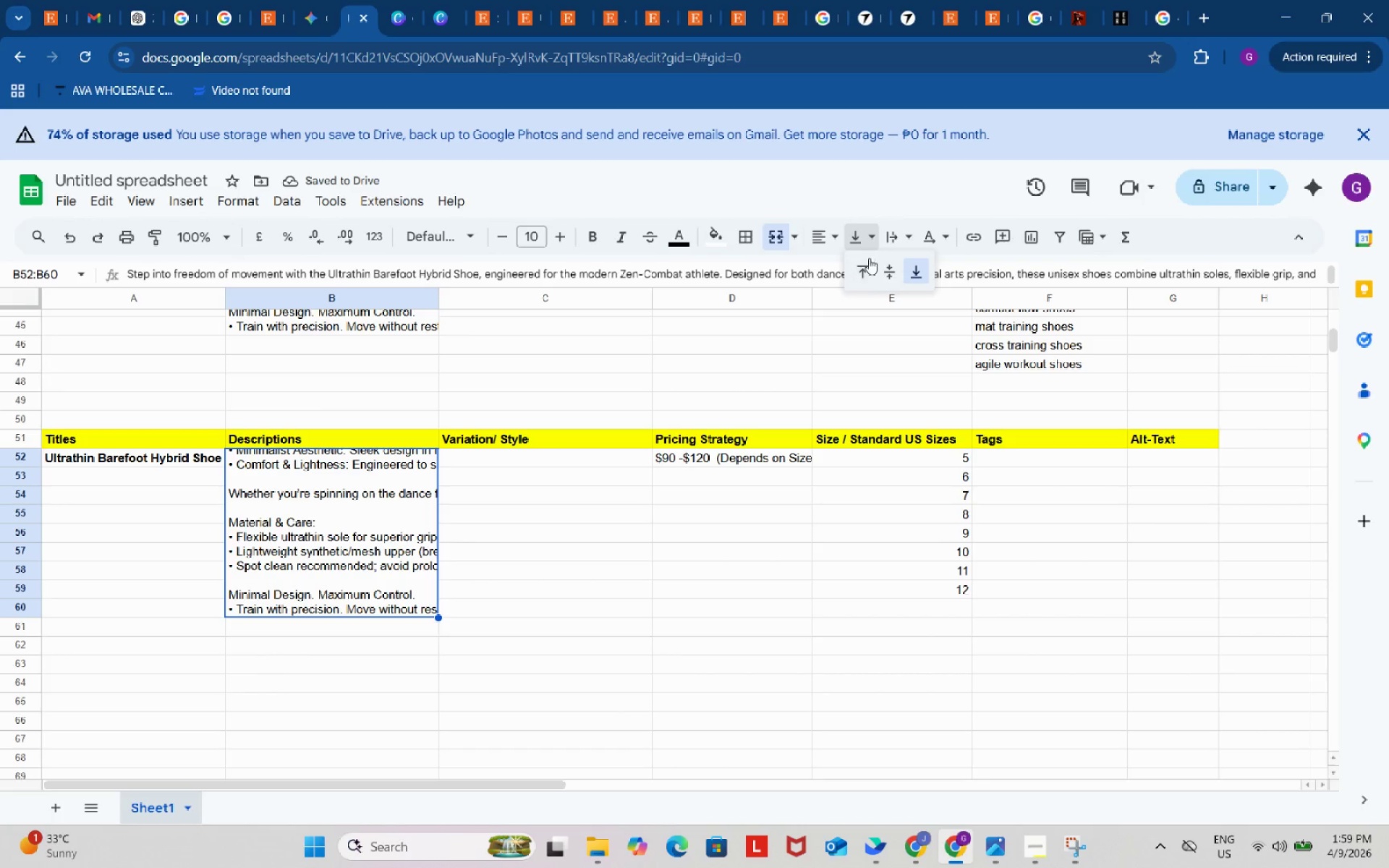 
left_click([869, 261])
 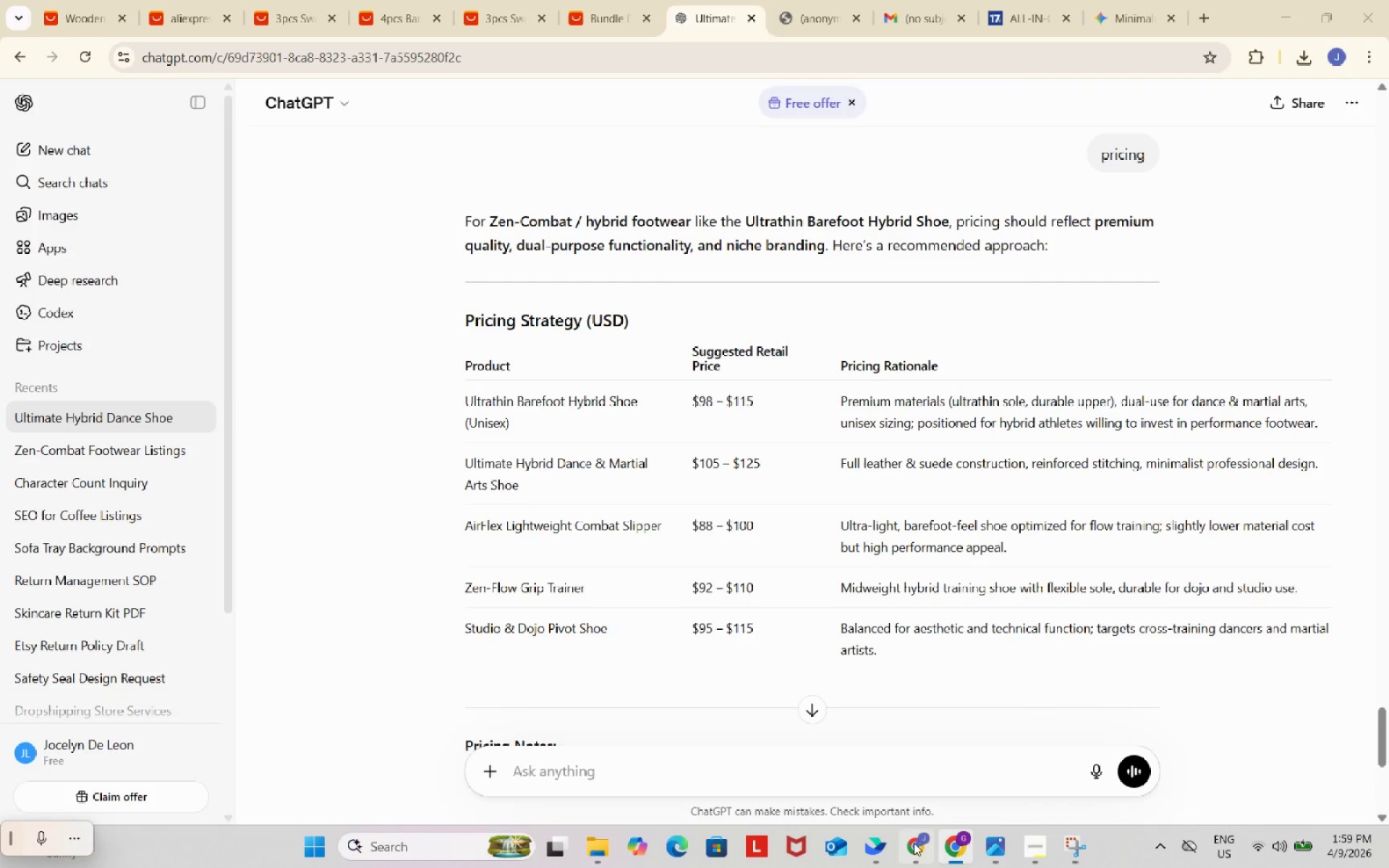 
scroll: coordinate [666, 468], scroll_direction: down, amount: 5.0
 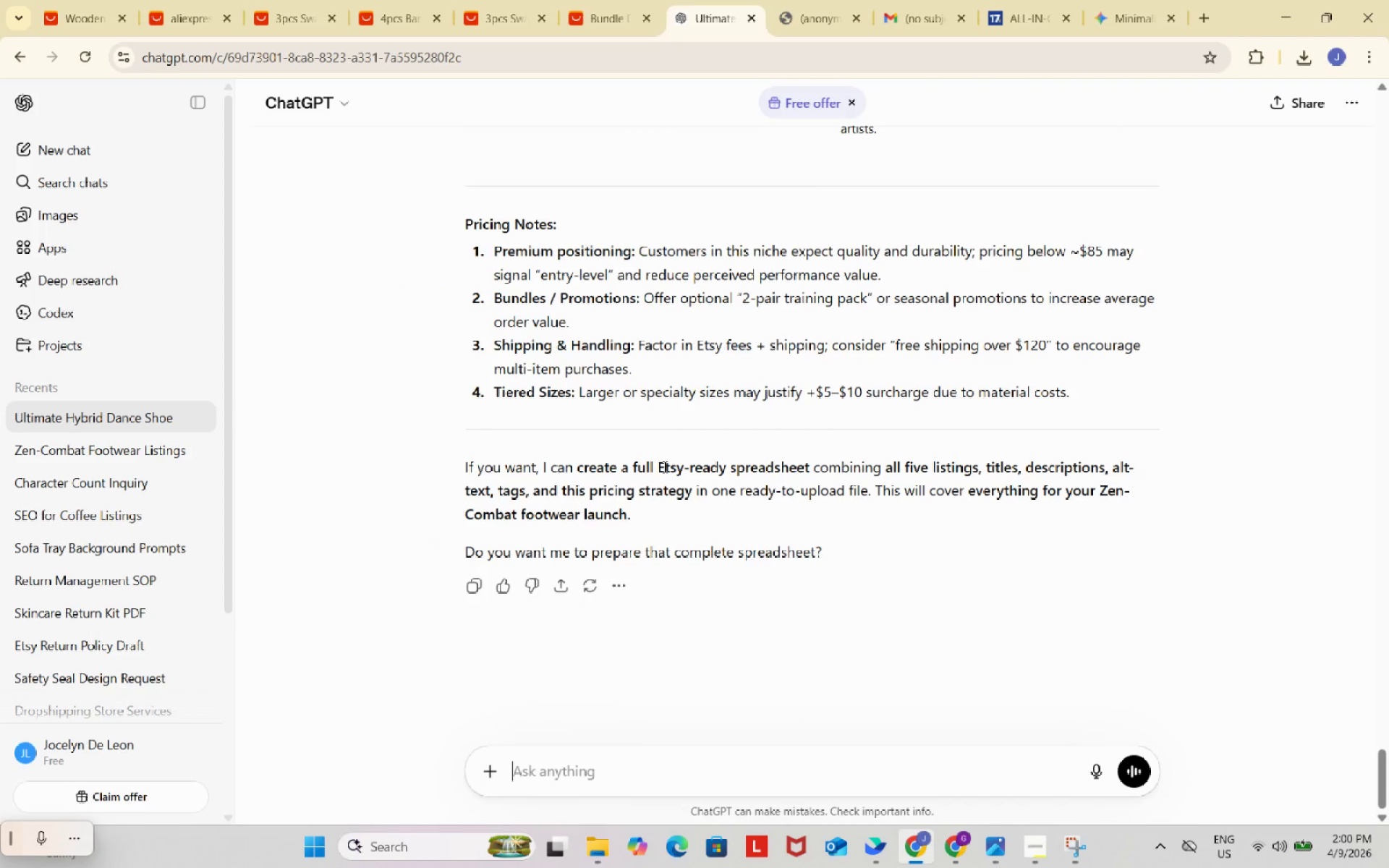 
scroll: coordinate [657, 454], scroll_direction: up, amount: 13.0
 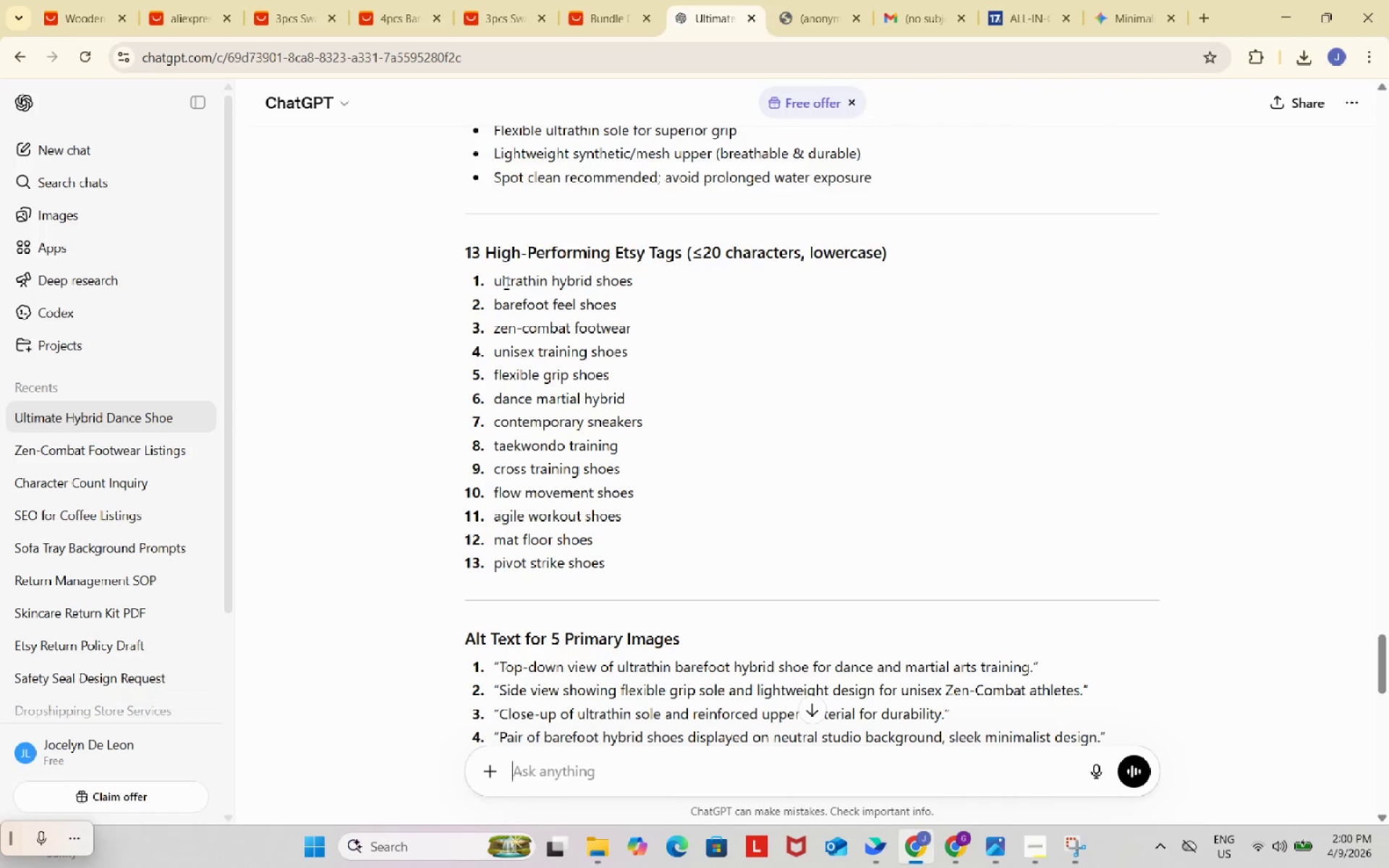 
left_click_drag(start_coordinate=[495, 281], to_coordinate=[630, 277])
 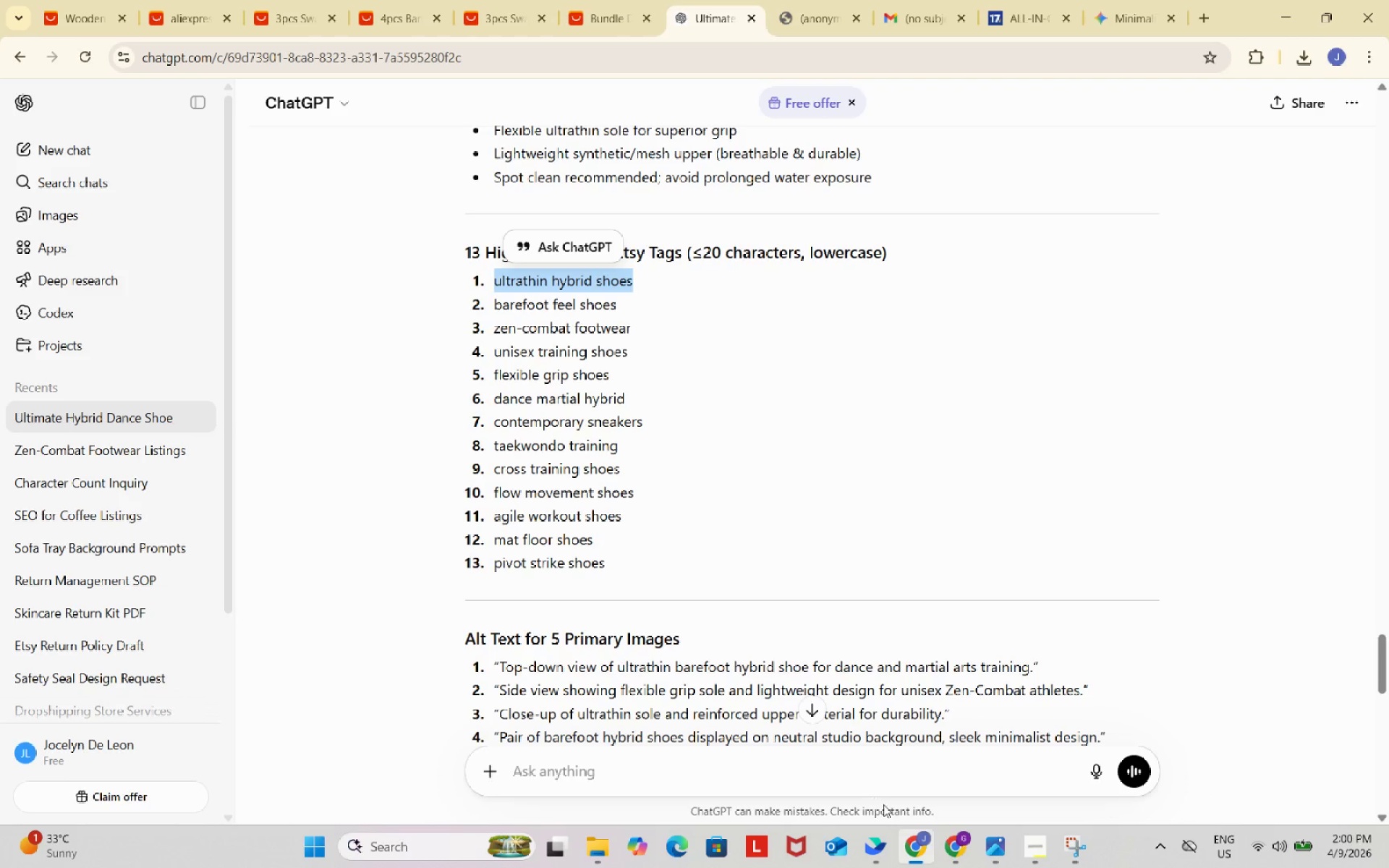 
key(Control+ControlLeft)
 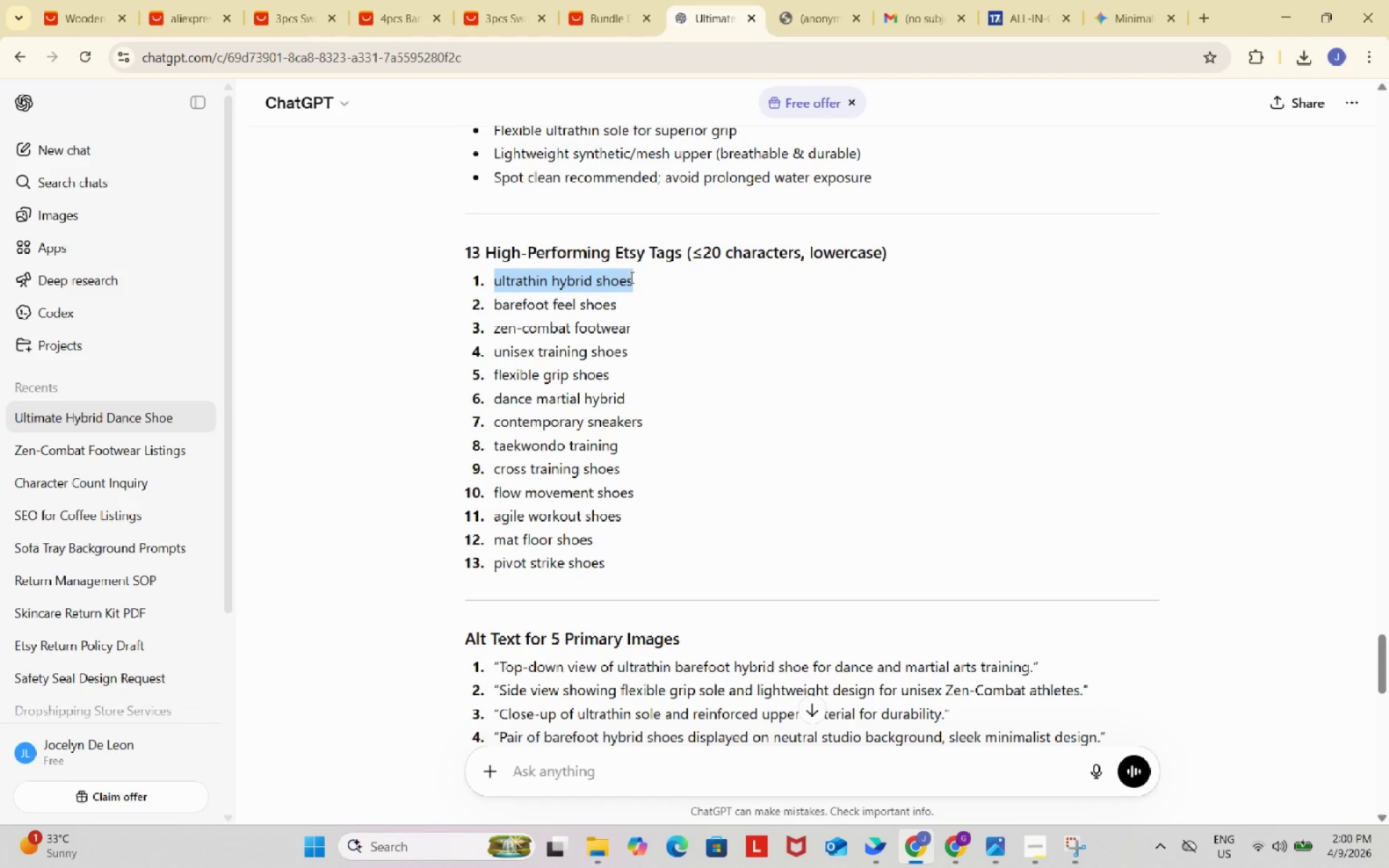 
key(Control+C)
 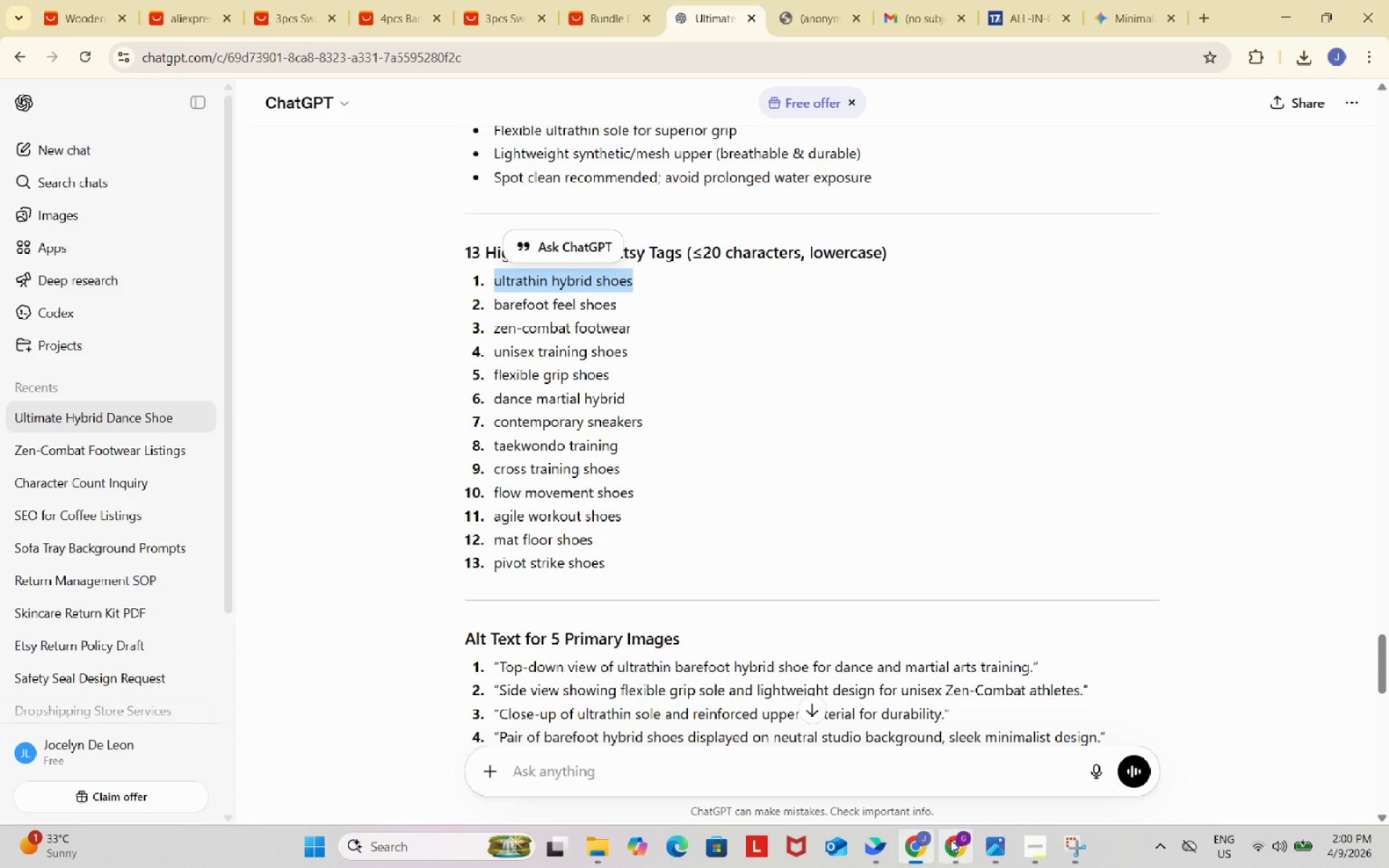 
left_click([962, 852])
 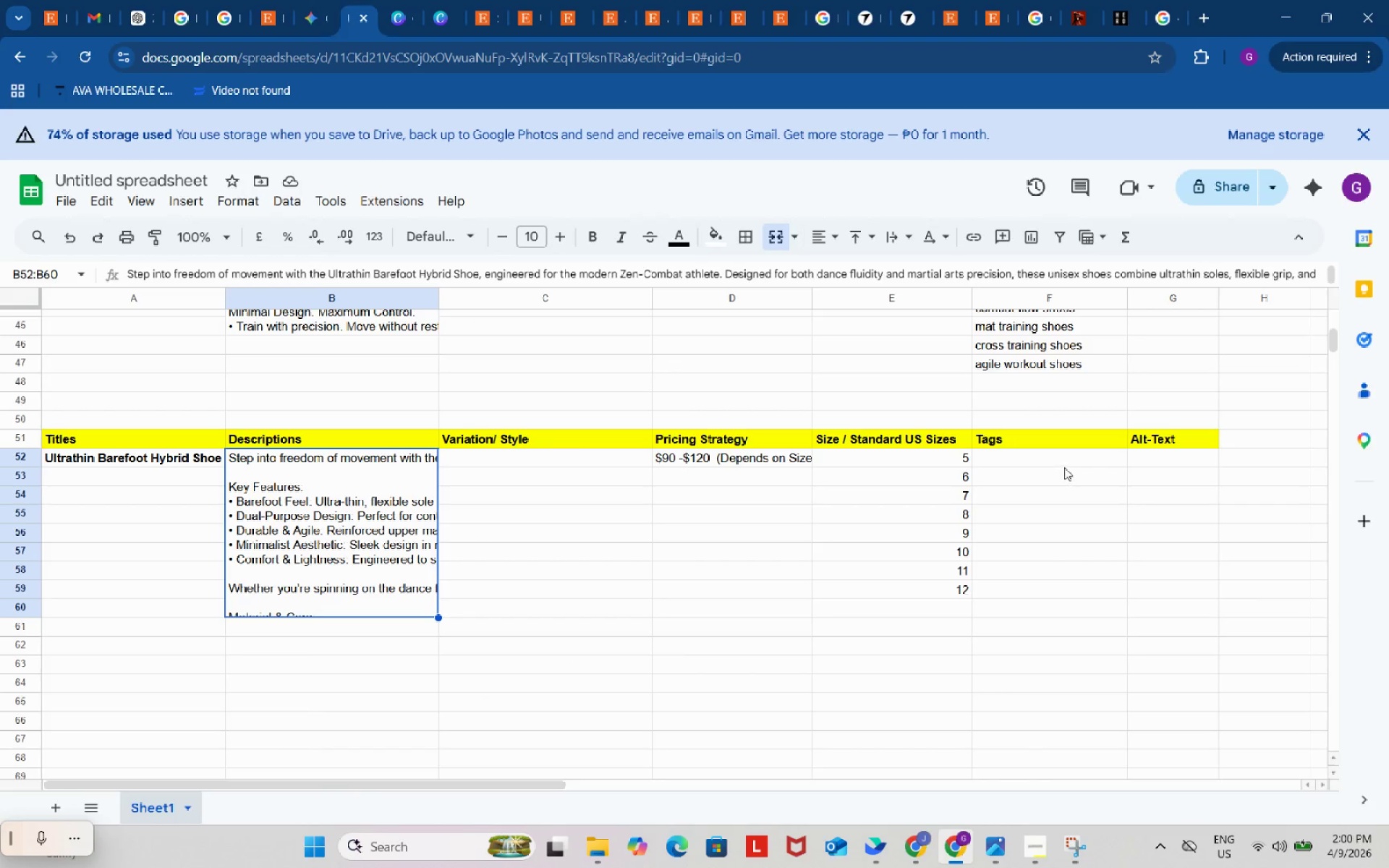 
double_click([1064, 464])
 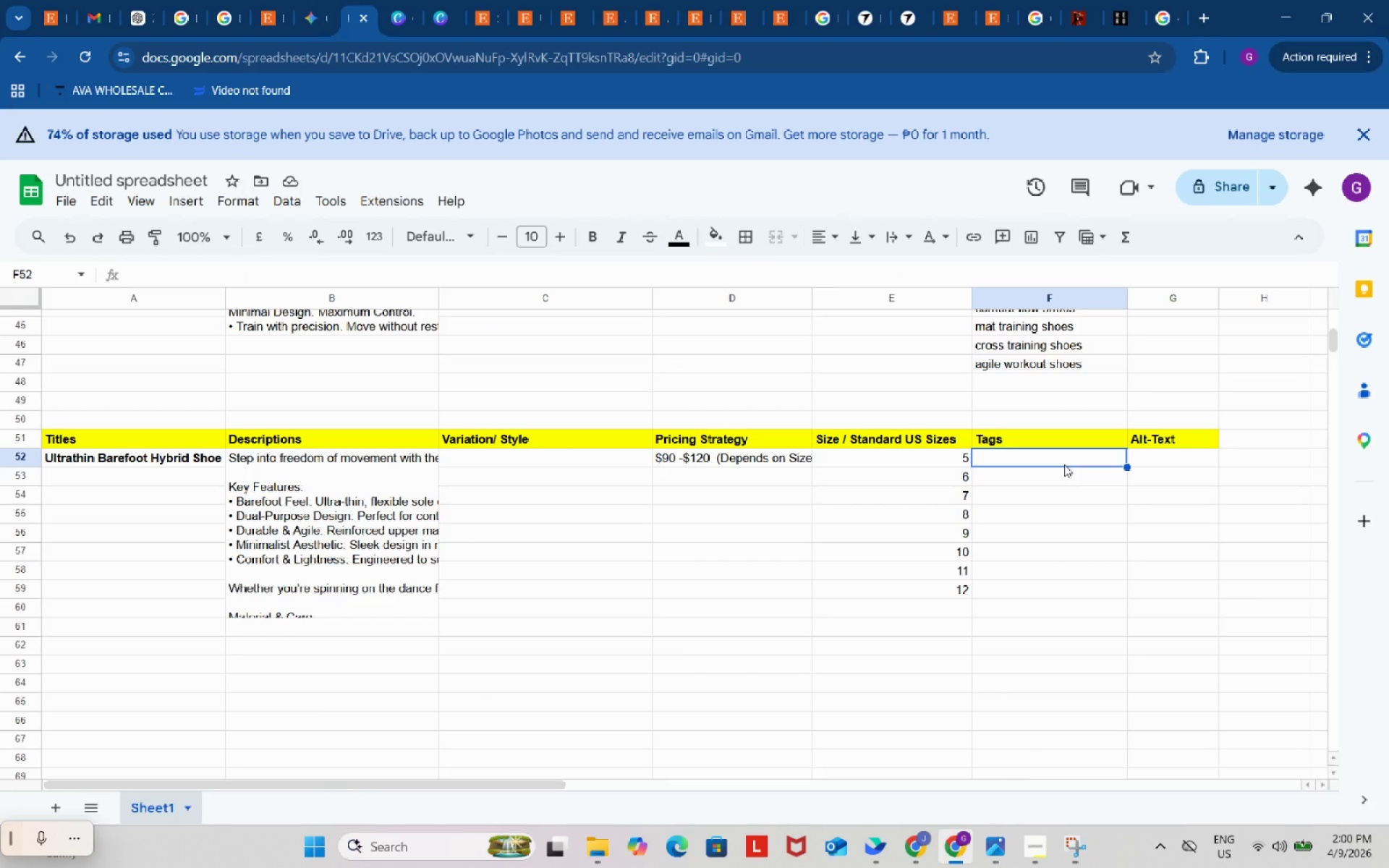 
key(Control+ControlLeft)
 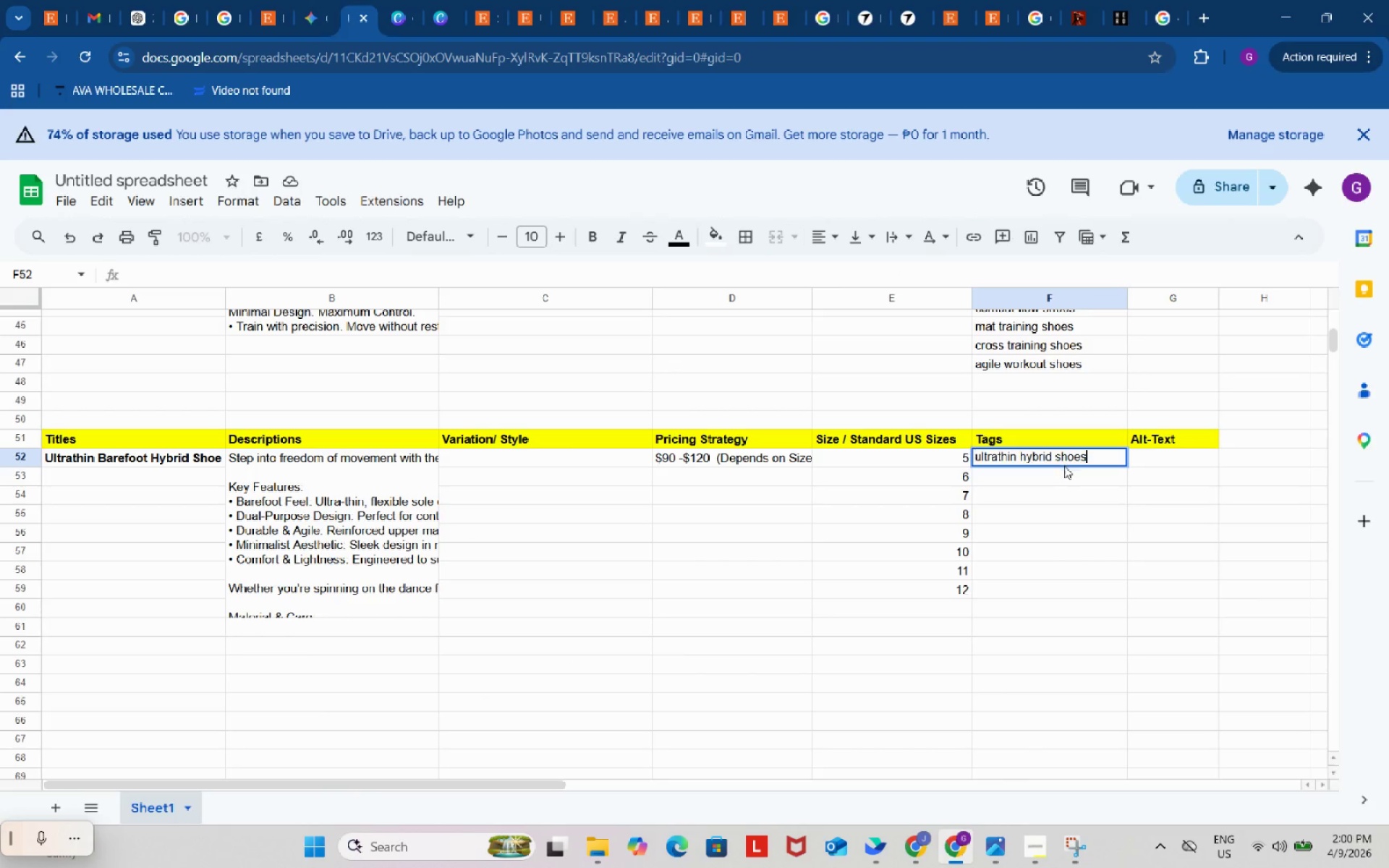 
key(Control+V)
 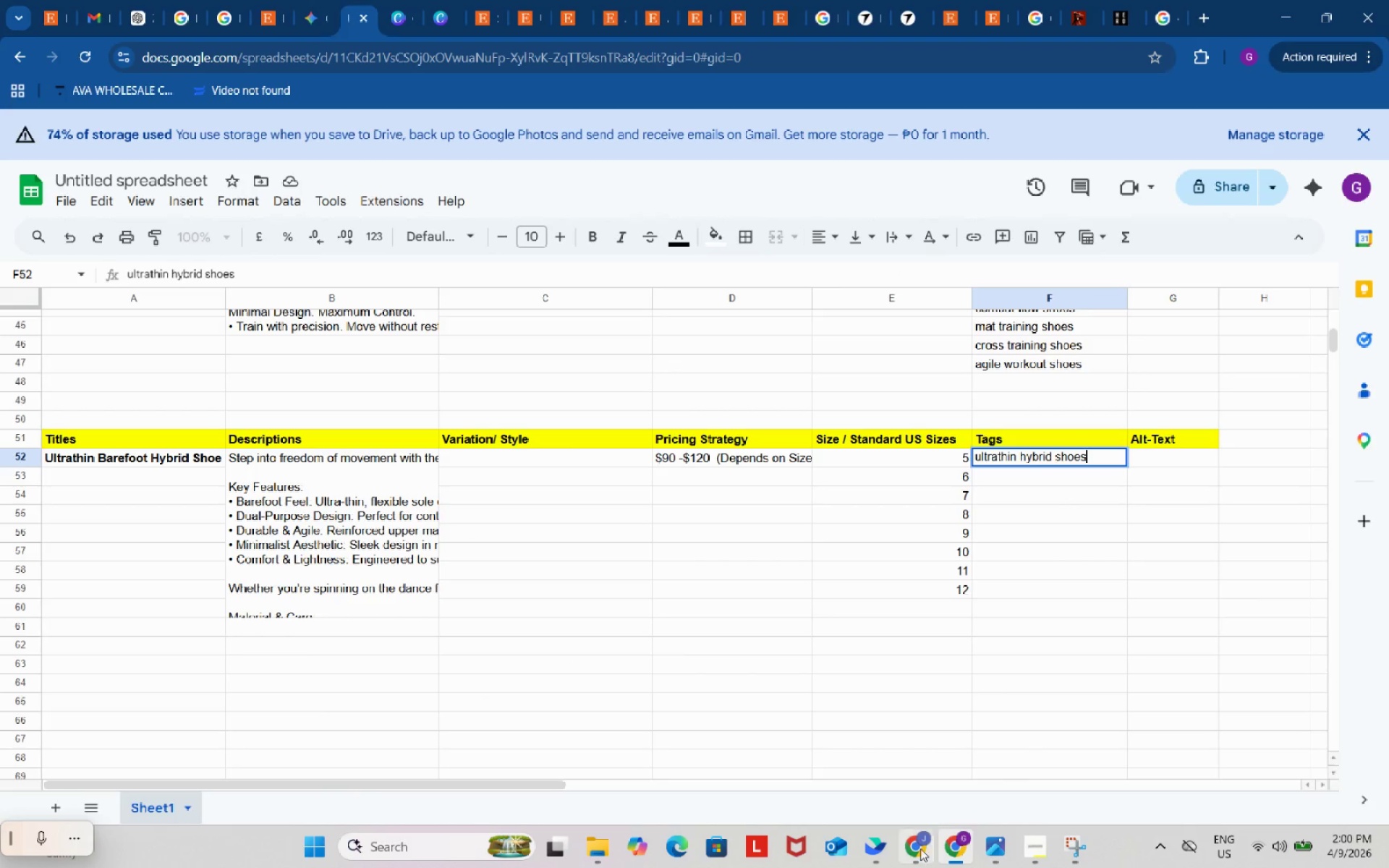 
left_click([915, 856])
 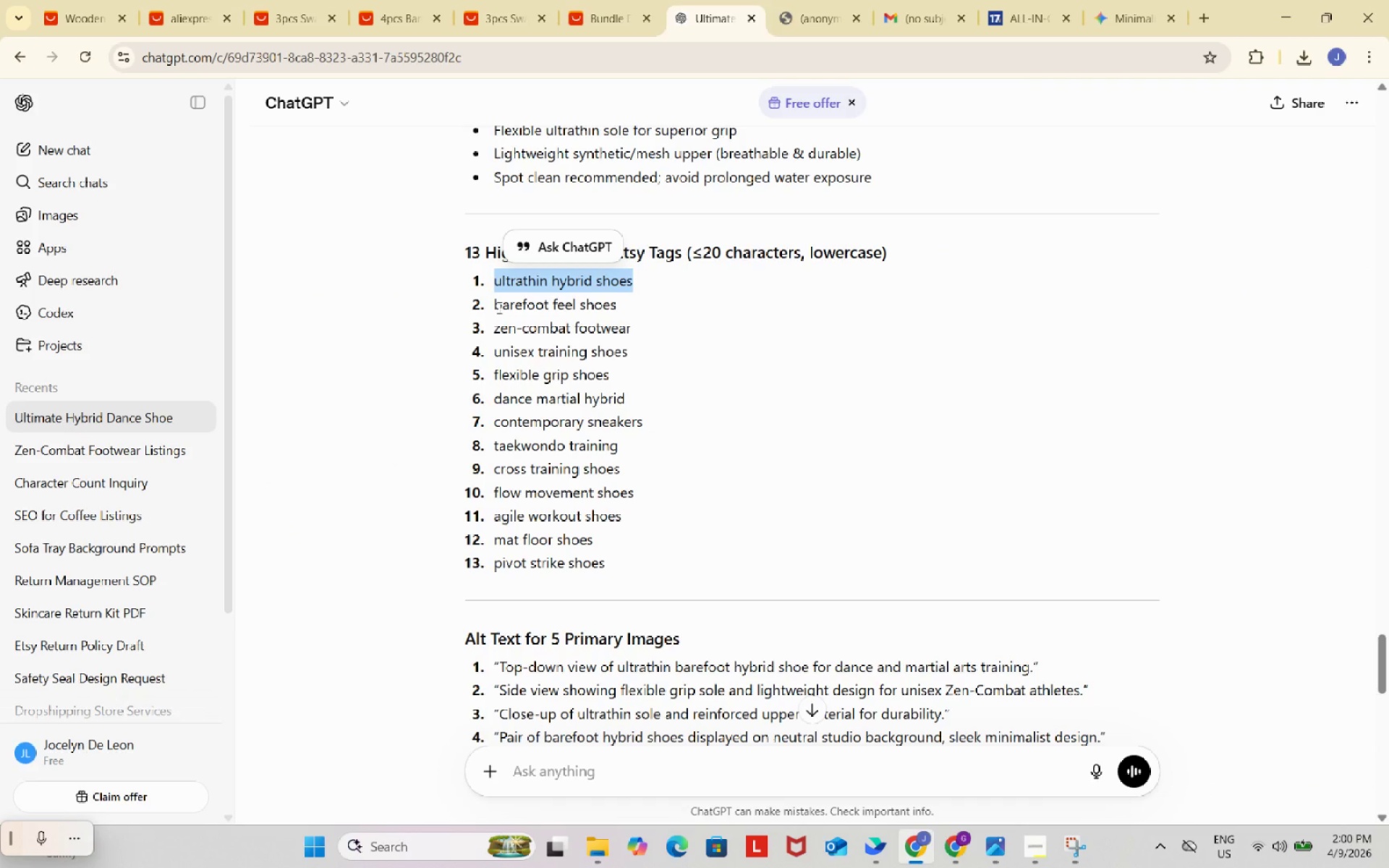 
left_click_drag(start_coordinate=[496, 307], to_coordinate=[634, 296])
 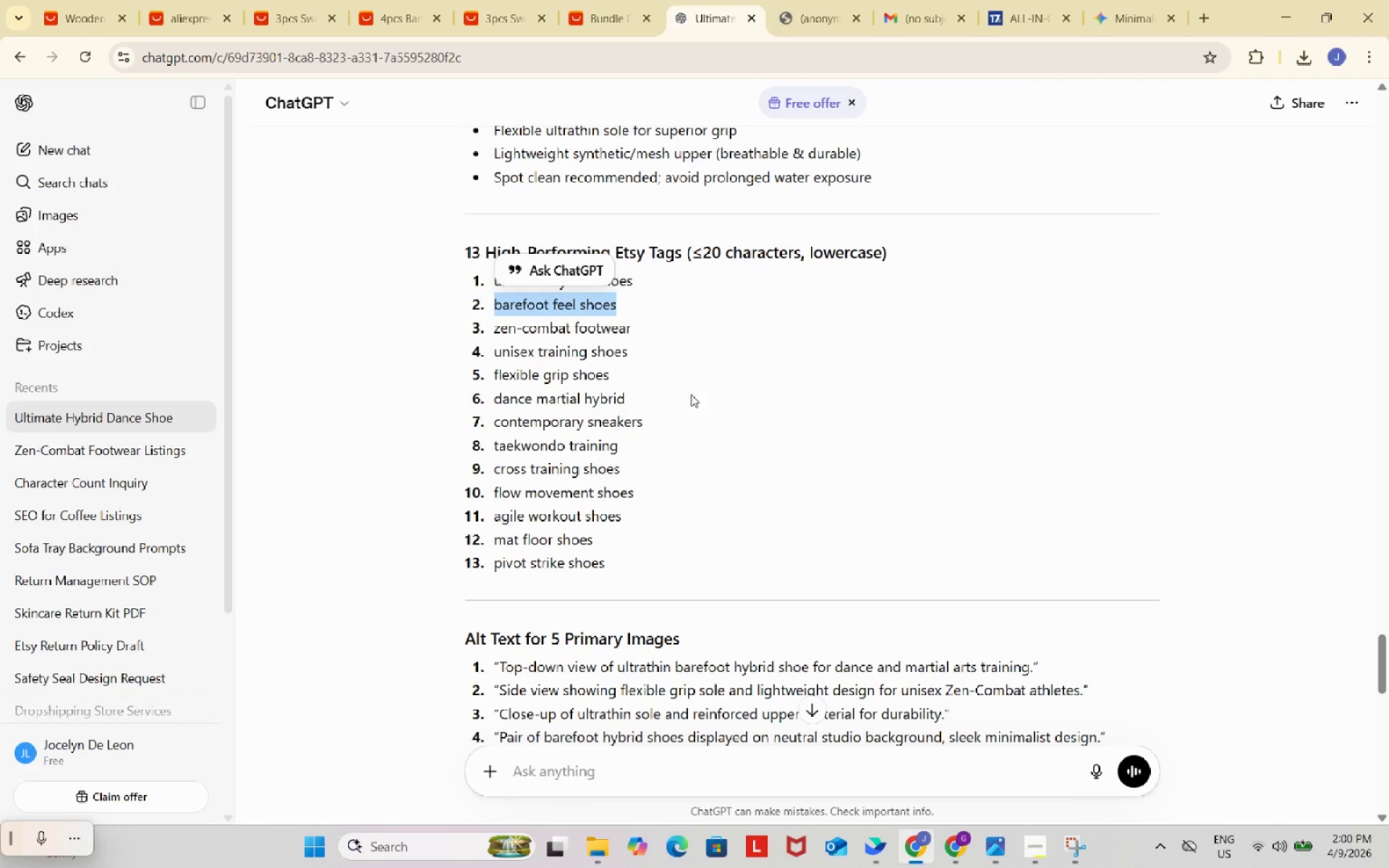 
key(Control+ControlLeft)
 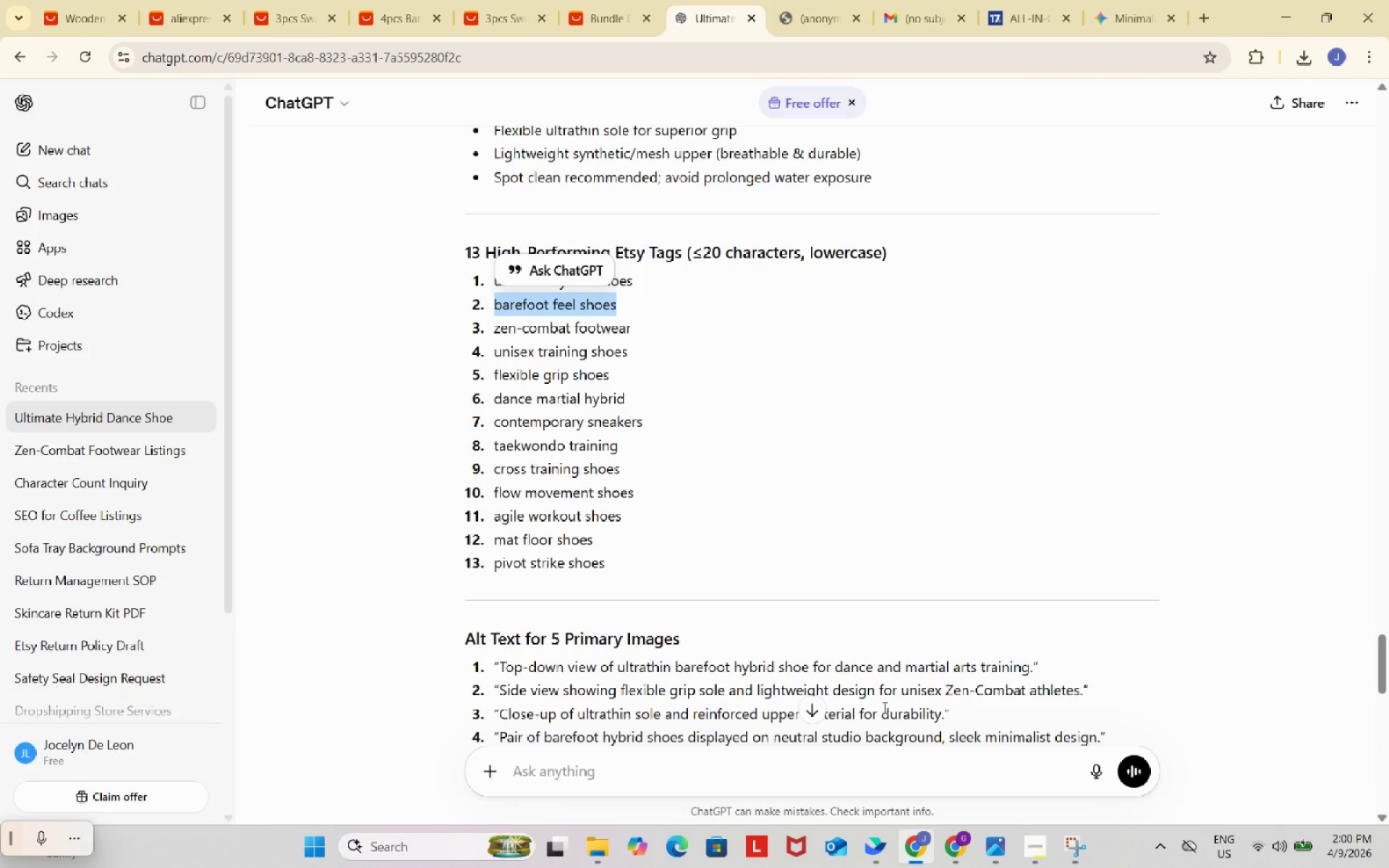 
key(Control+C)
 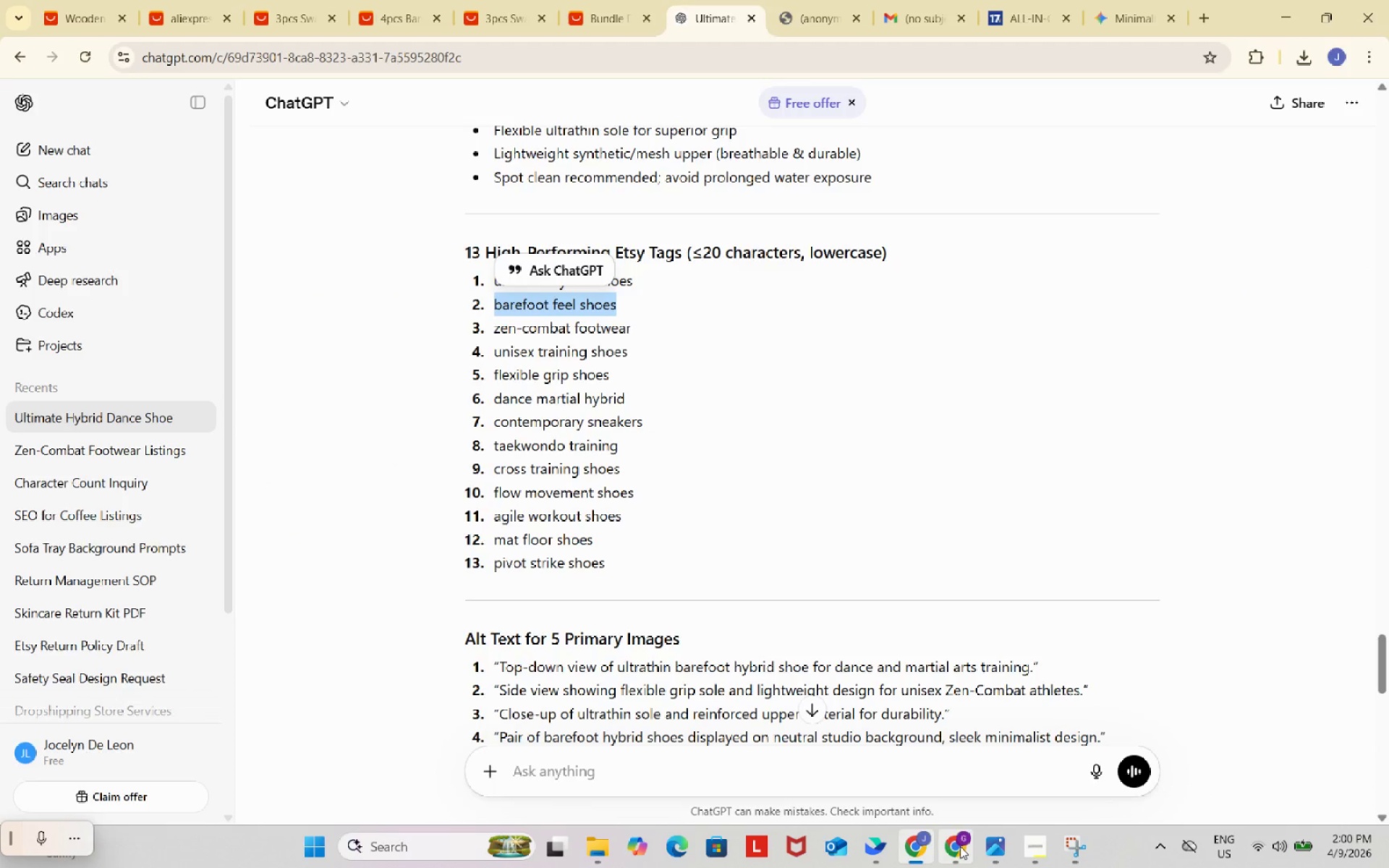 
left_click([961, 847])
 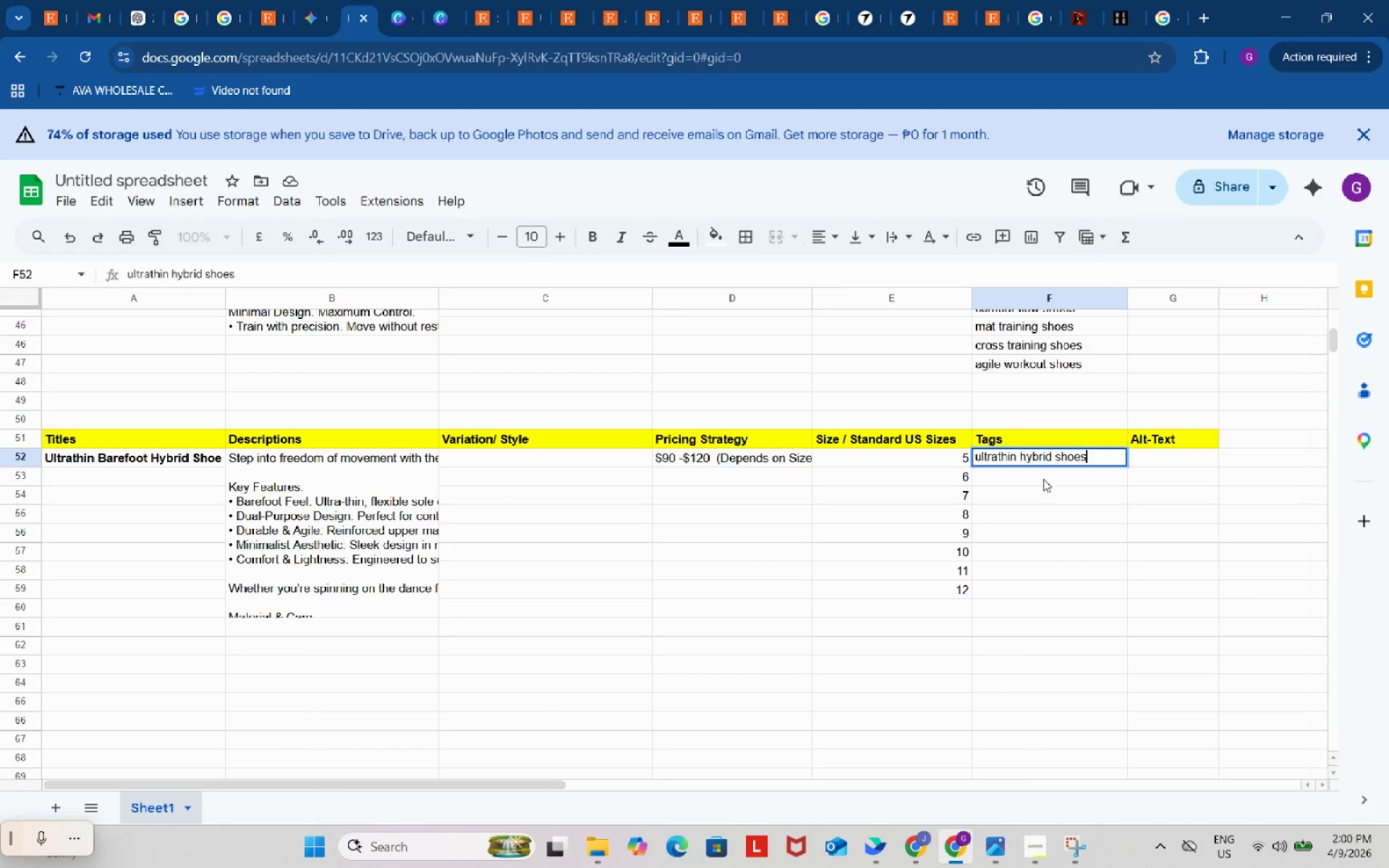 
left_click([1043, 477])
 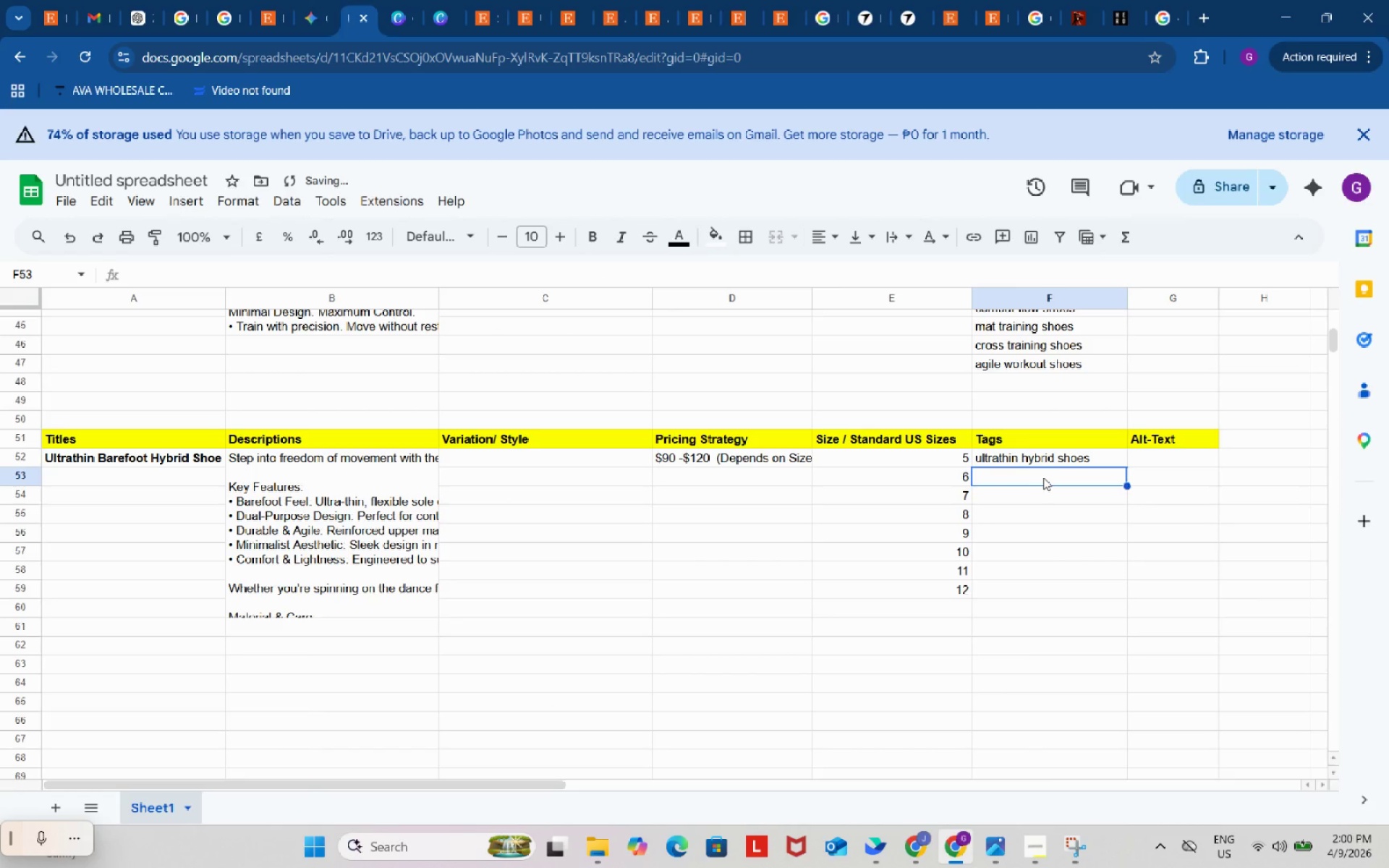 
key(Control+ControlLeft)
 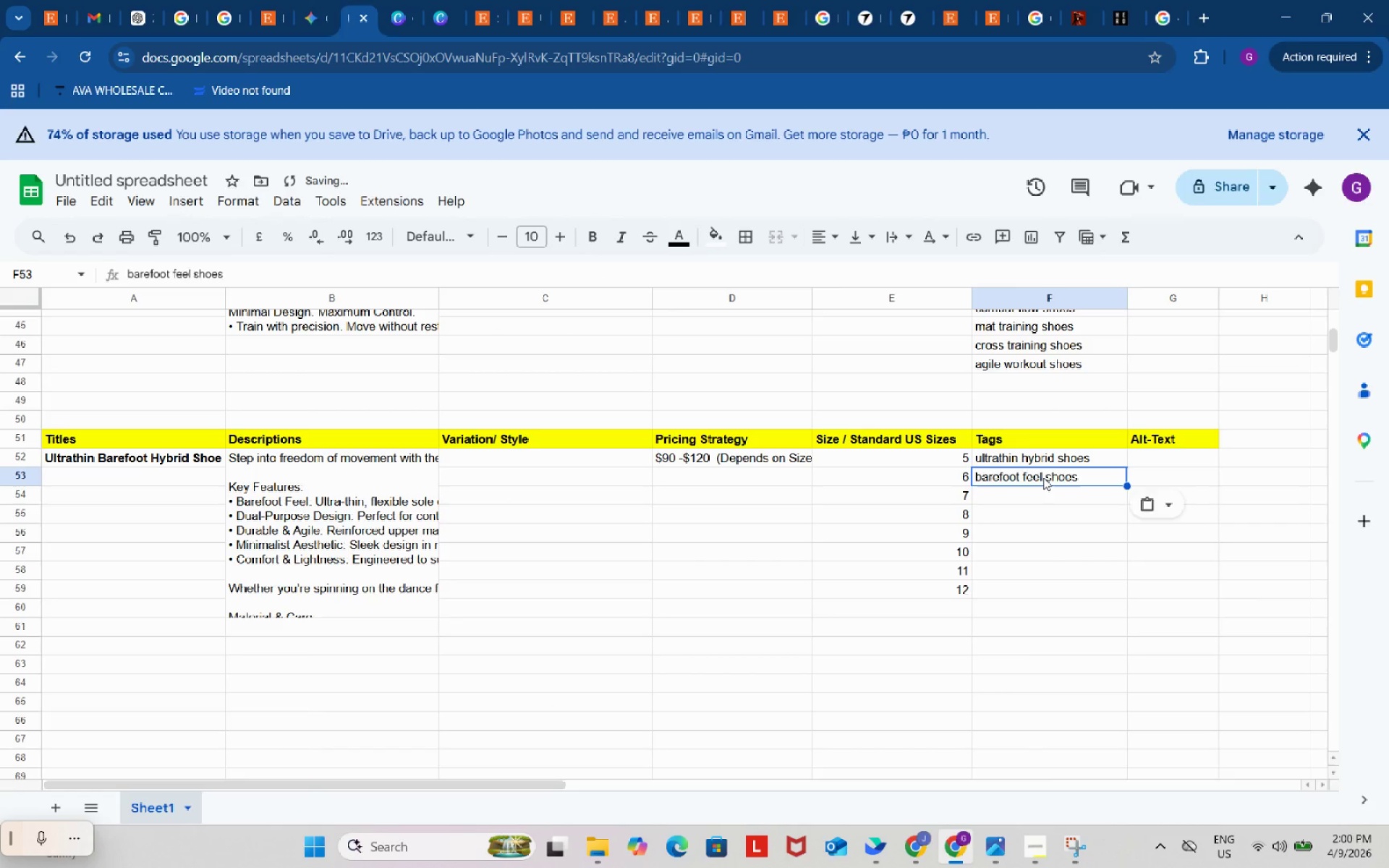 
key(Control+V)
 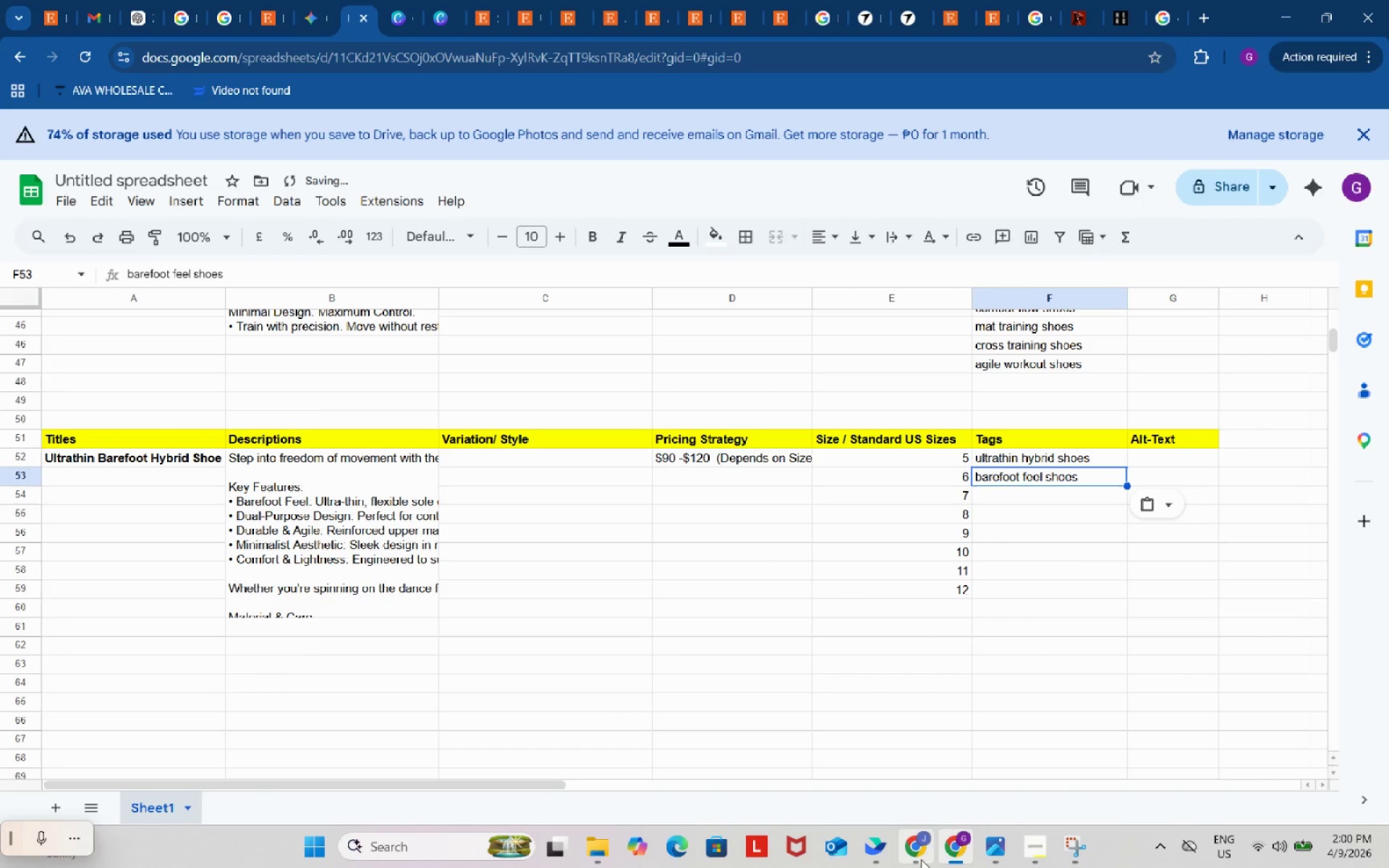 
left_click([912, 854])
 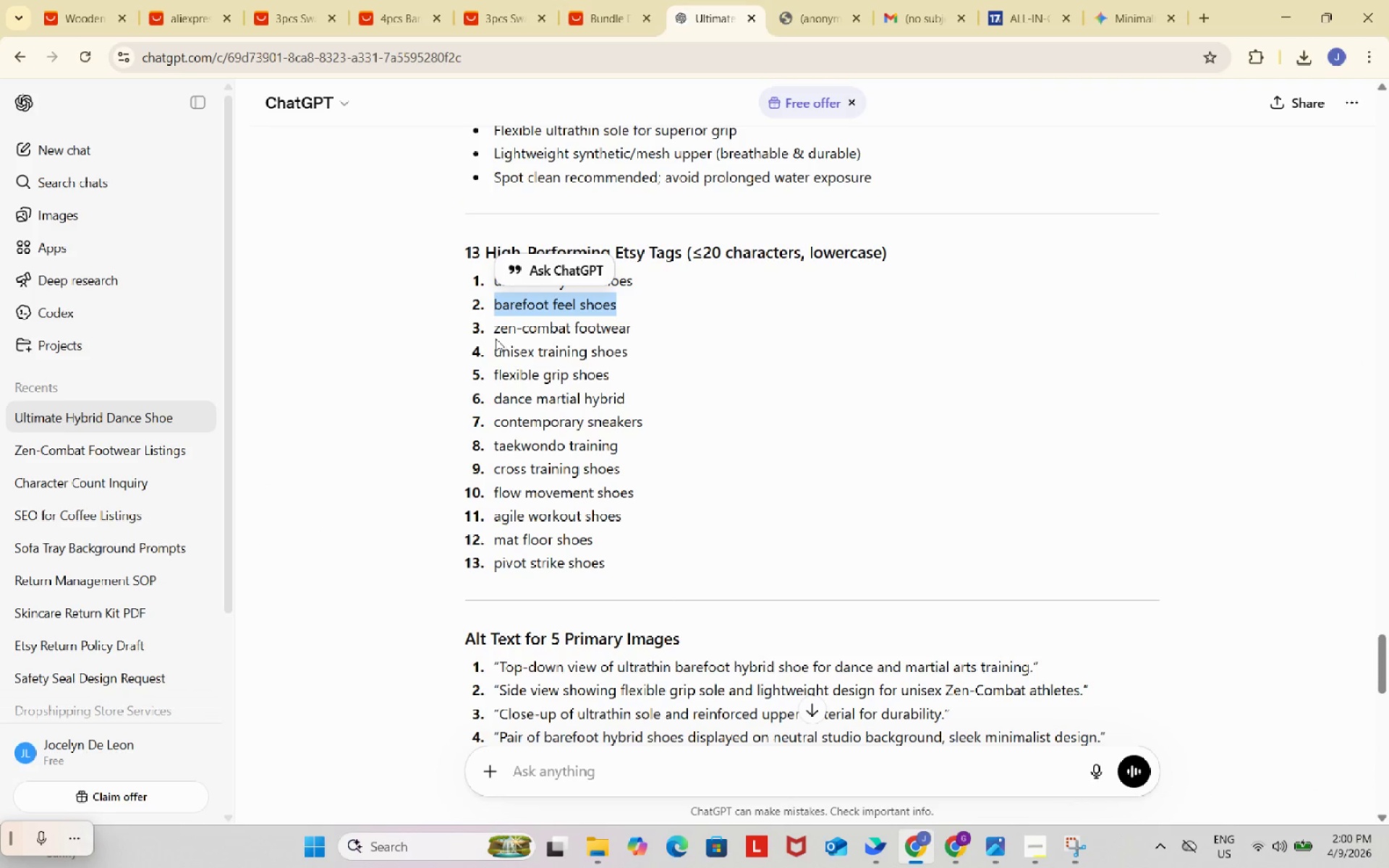 
left_click_drag(start_coordinate=[491, 332], to_coordinate=[640, 331])
 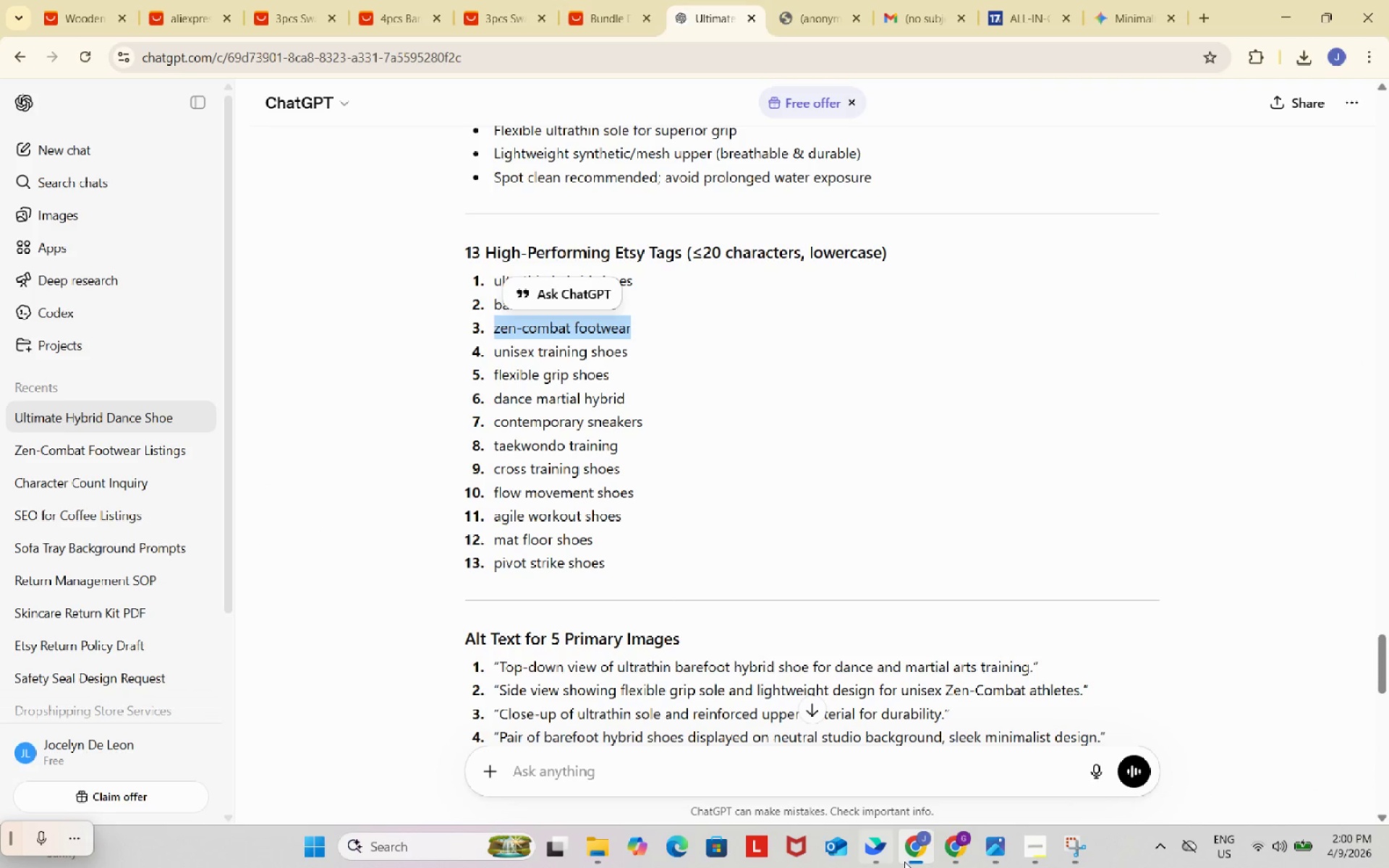 
key(Control+ControlLeft)
 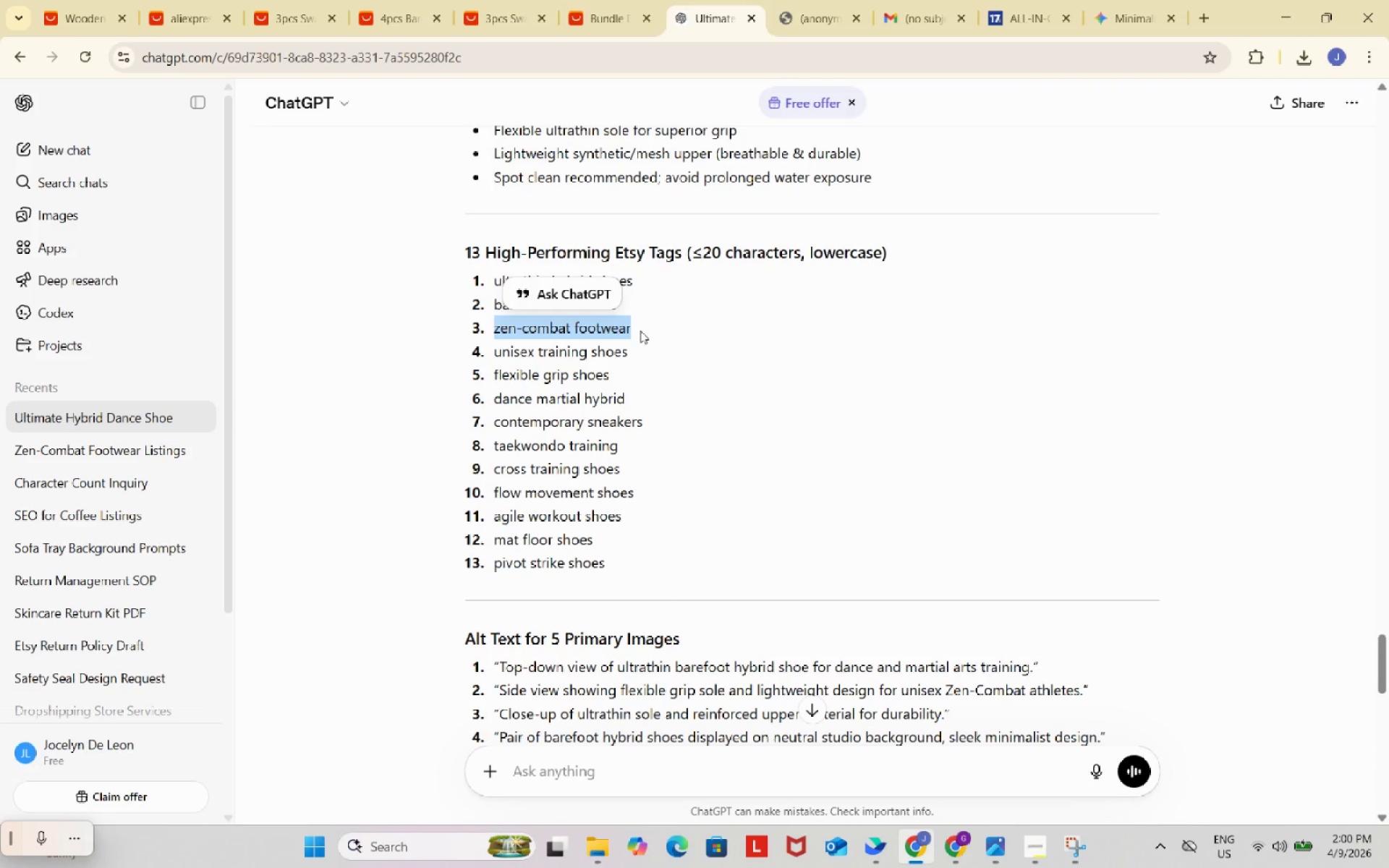 
key(Control+C)
 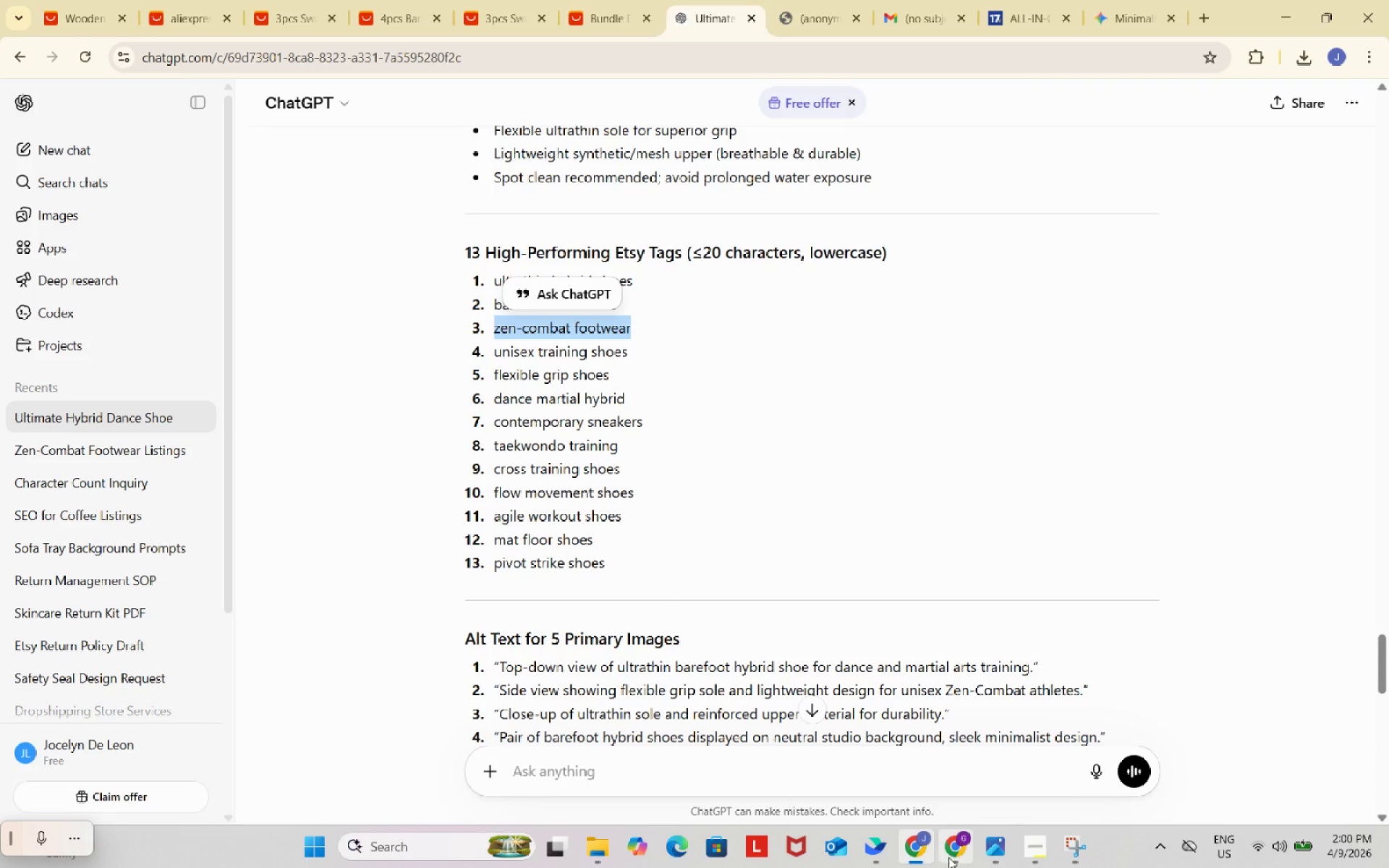 
left_click([960, 844])
 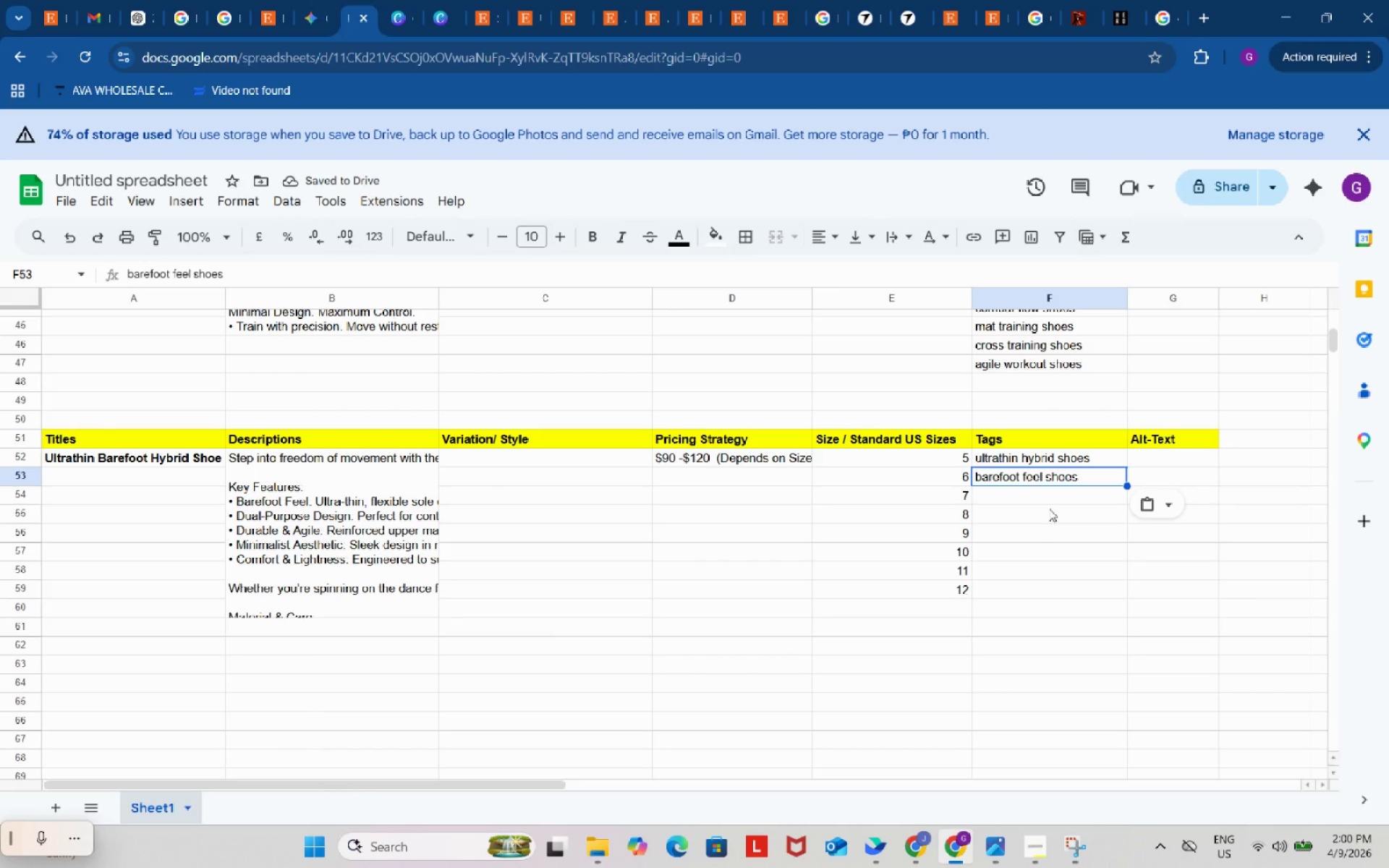 
left_click([1052, 495])
 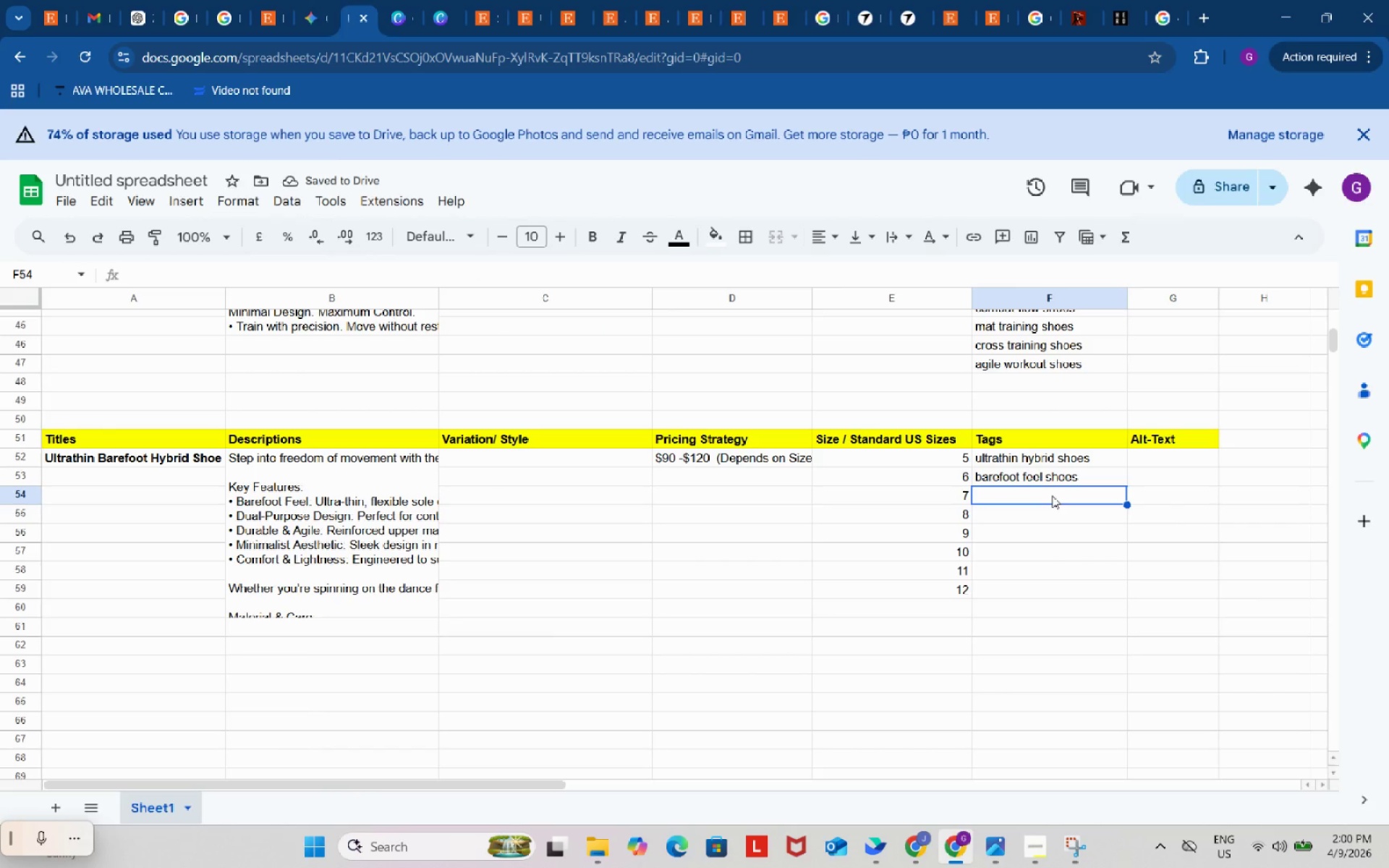 
key(Control+ControlLeft)
 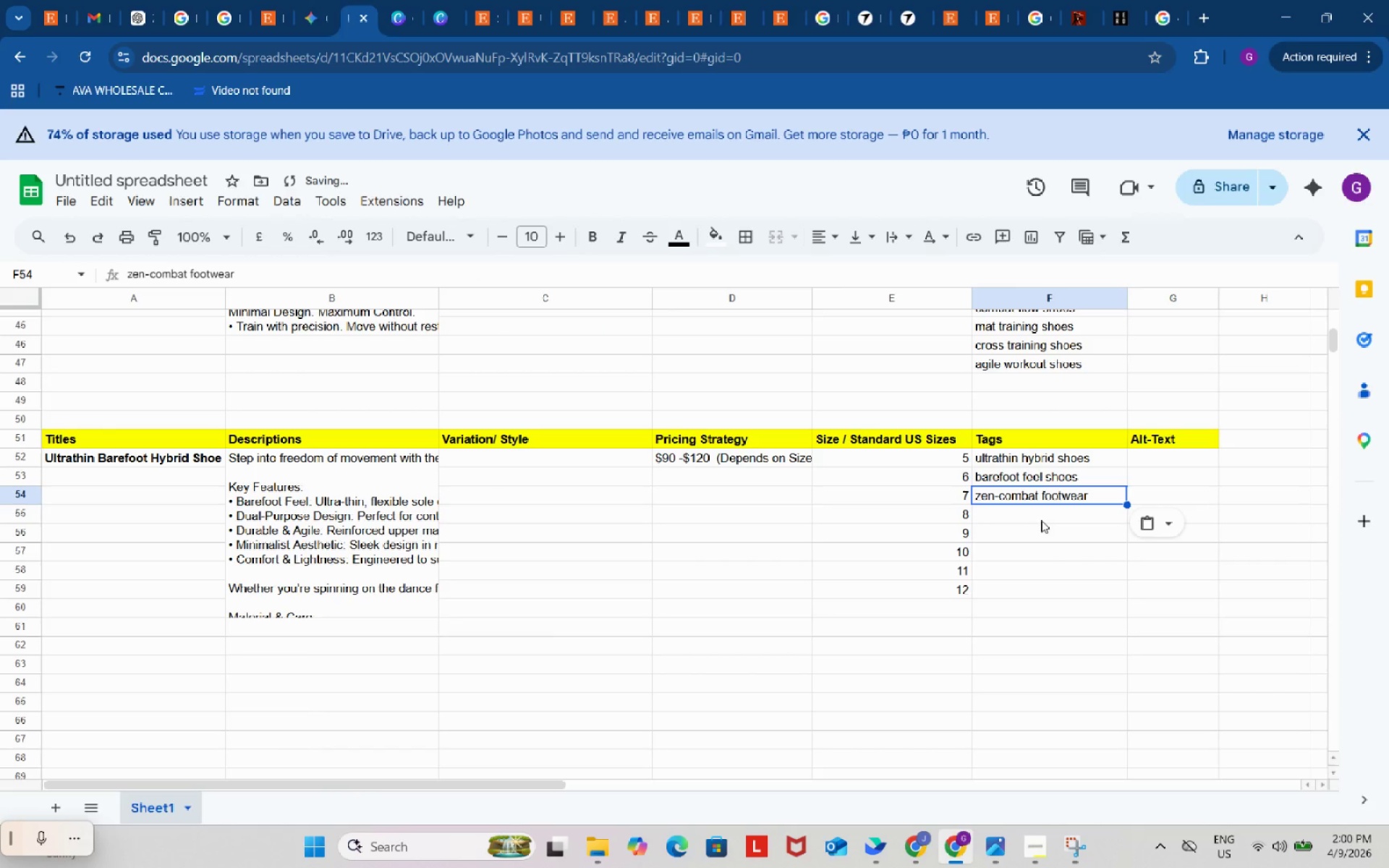 
key(Control+V)
 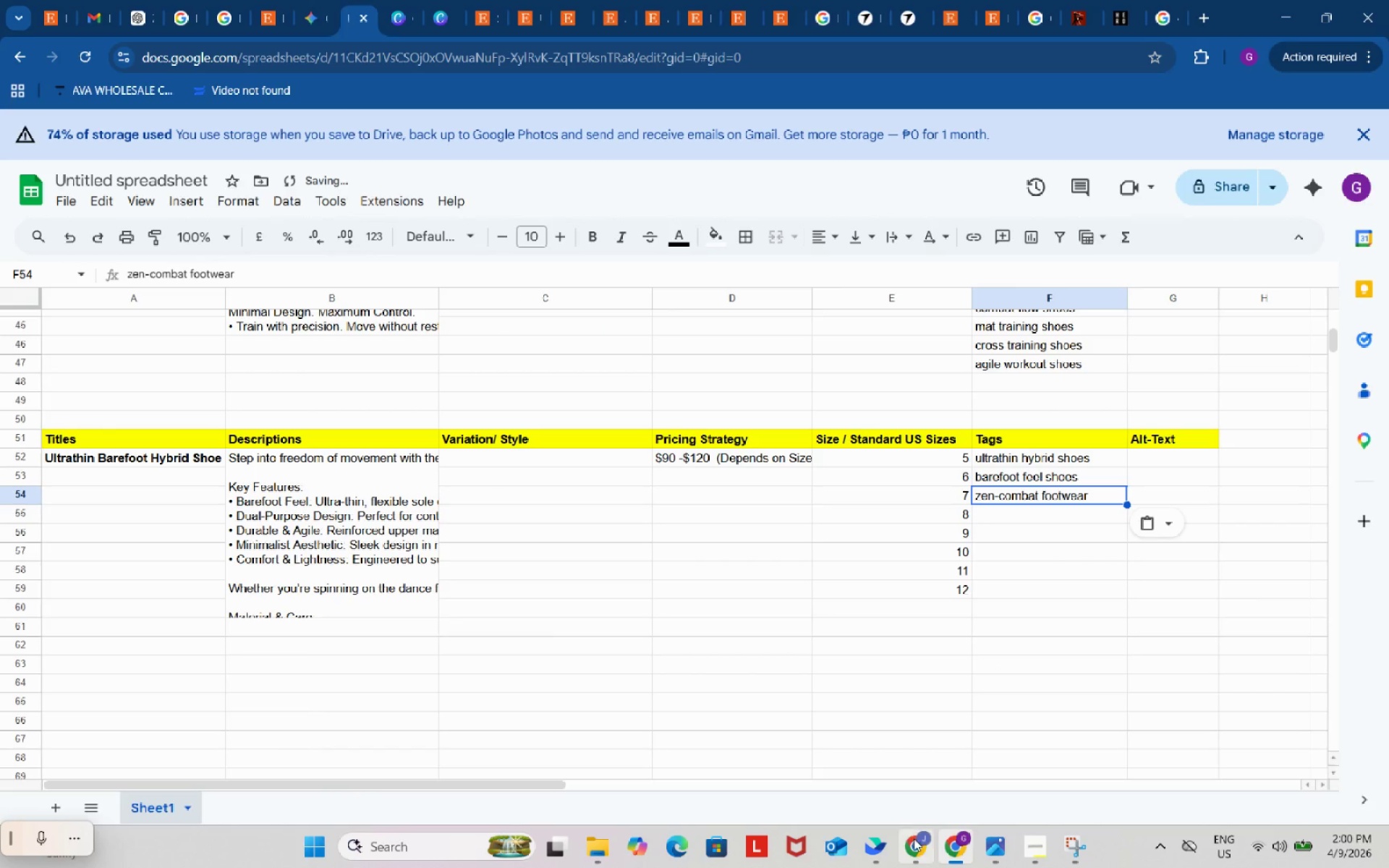 
left_click([920, 841])
 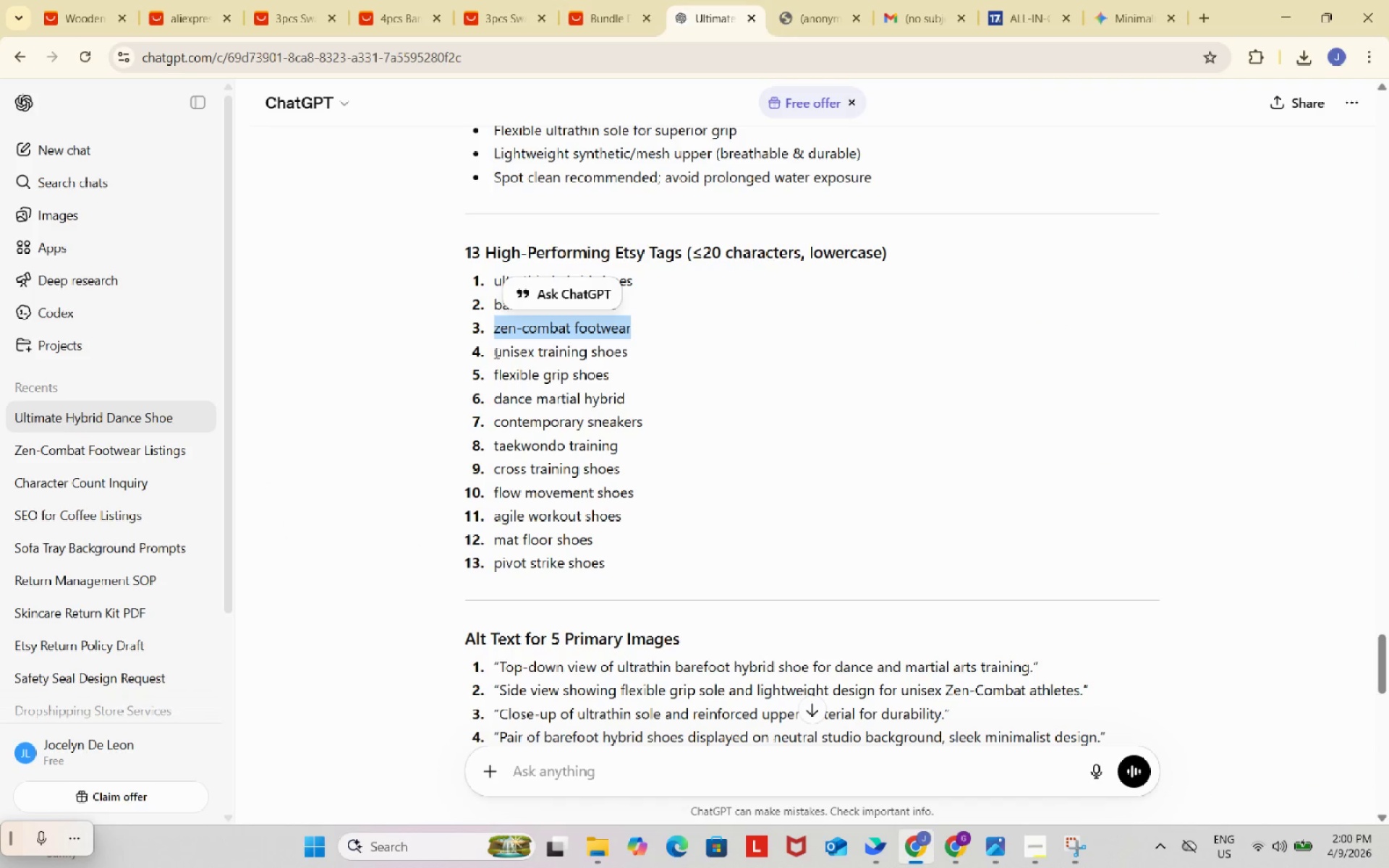 
left_click_drag(start_coordinate=[493, 349], to_coordinate=[627, 345])
 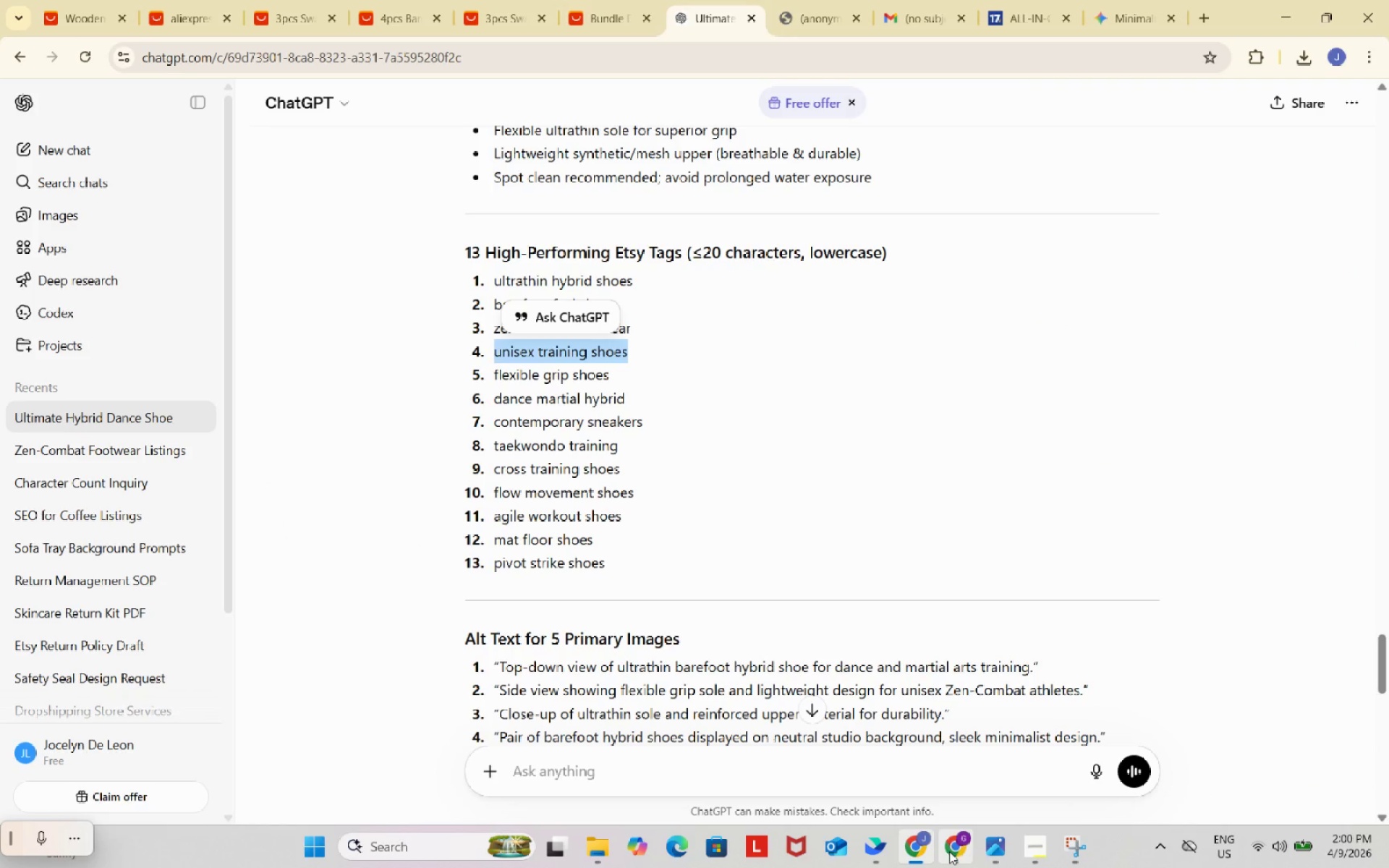 
key(Control+ControlLeft)
 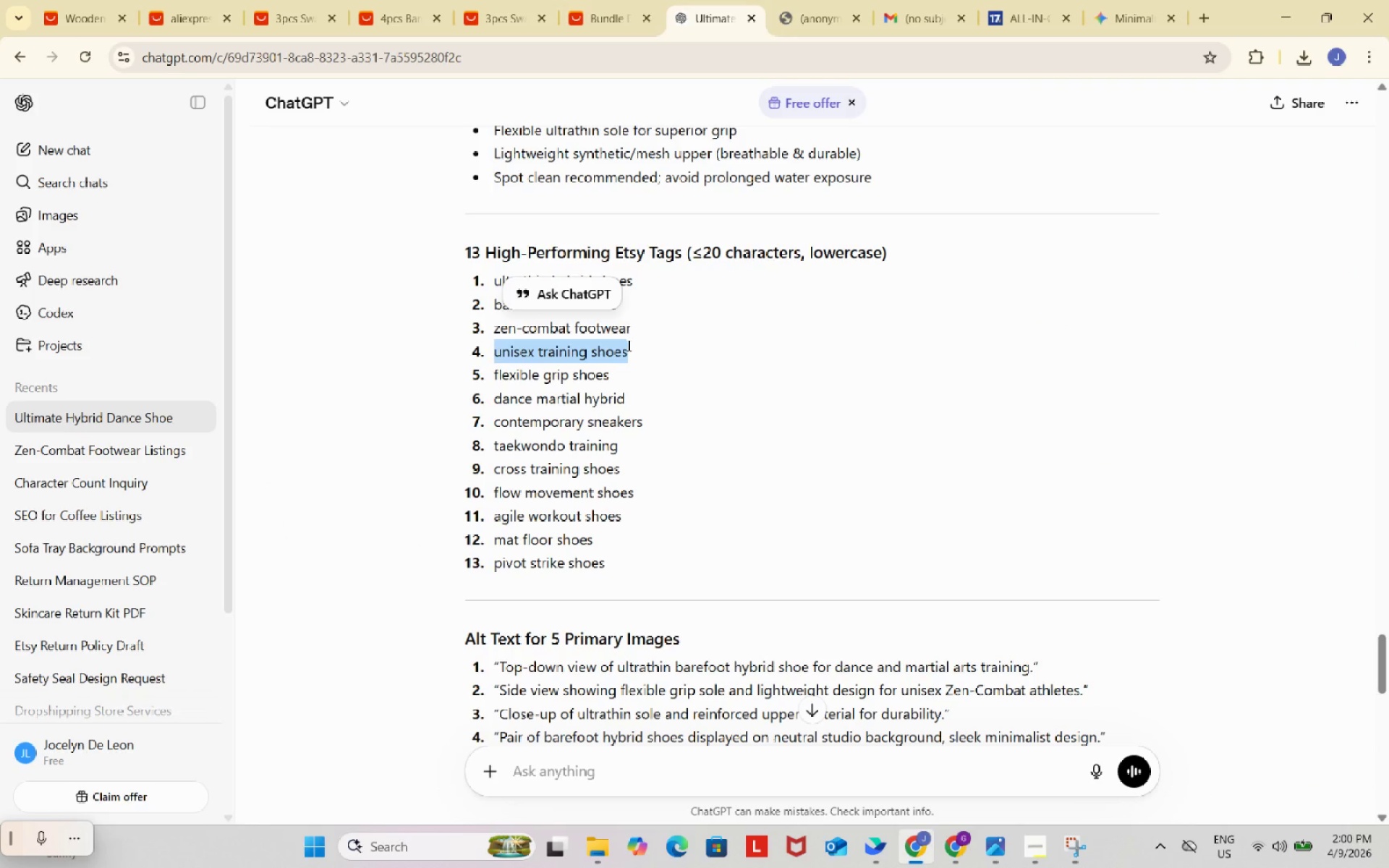 
key(Control+C)
 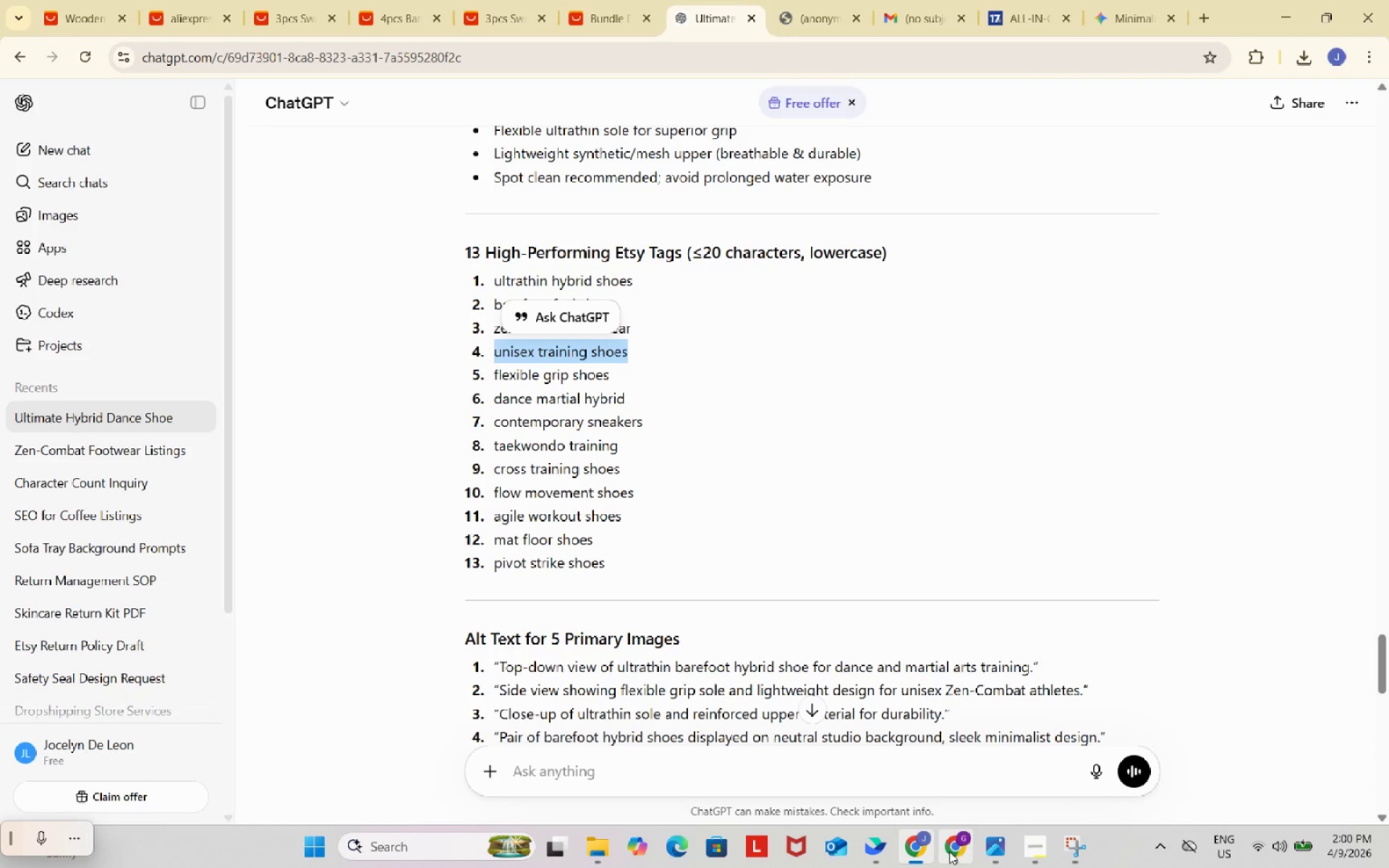 
left_click([950, 851])
 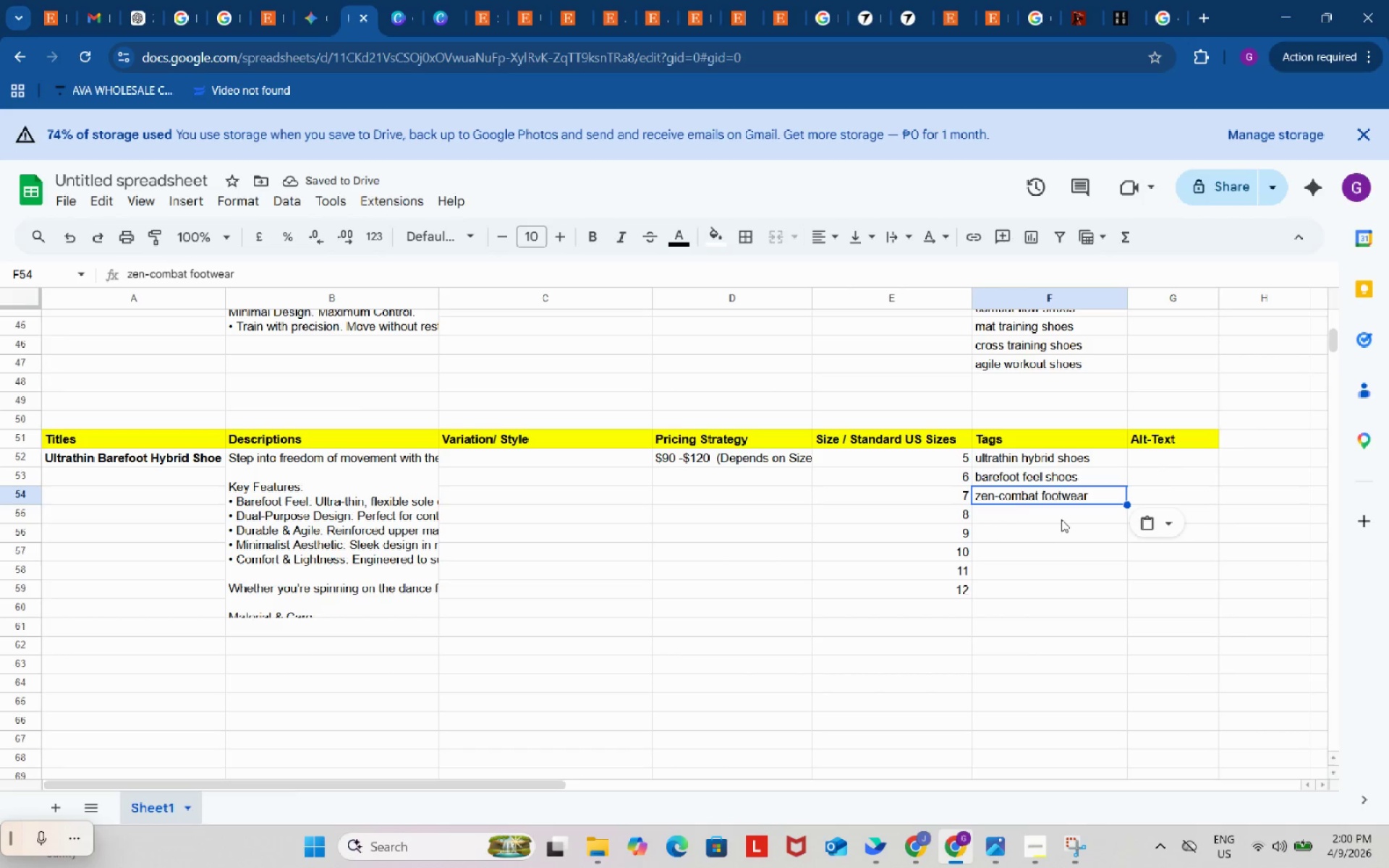 
left_click([1061, 518])
 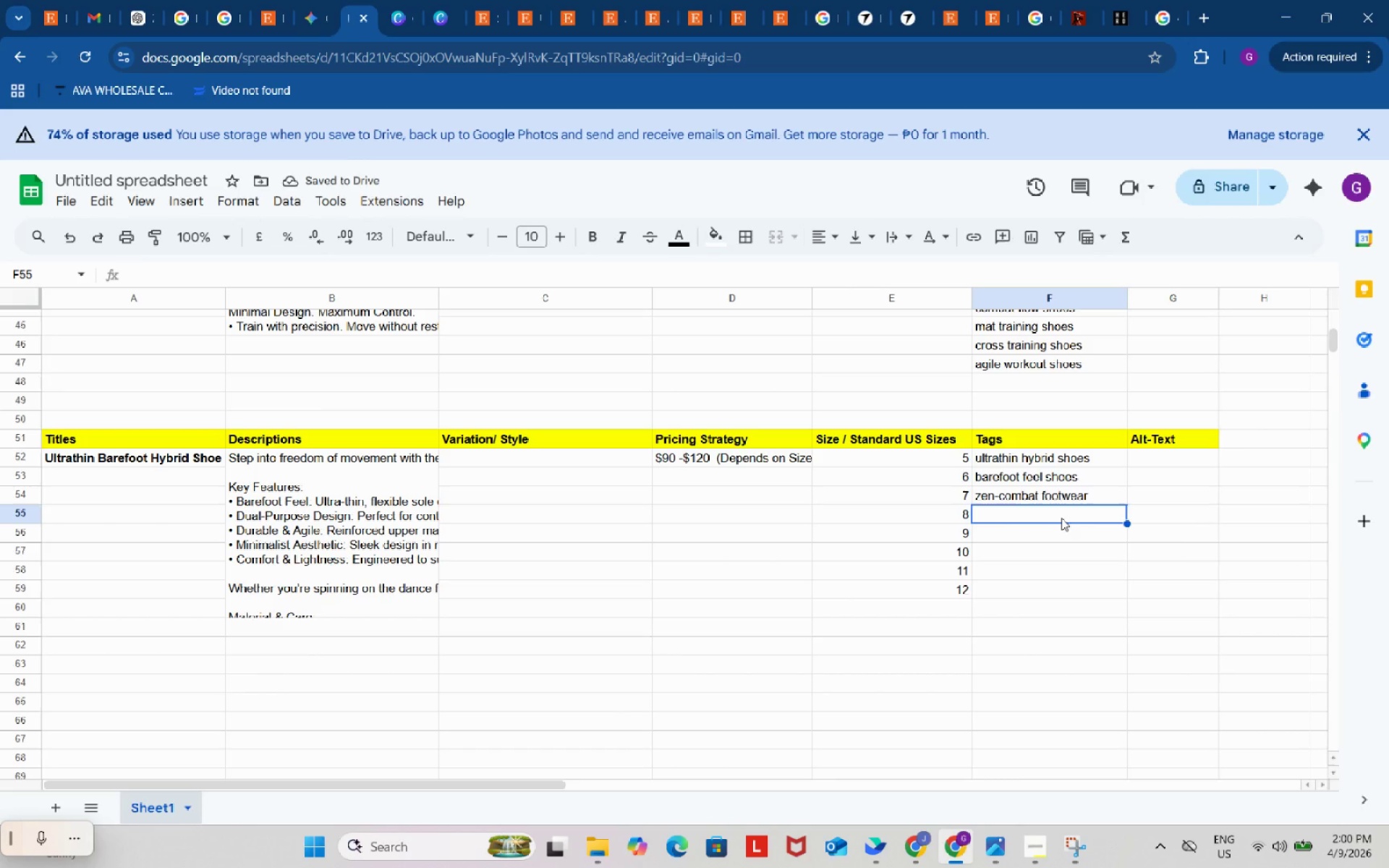 
key(Control+ControlLeft)
 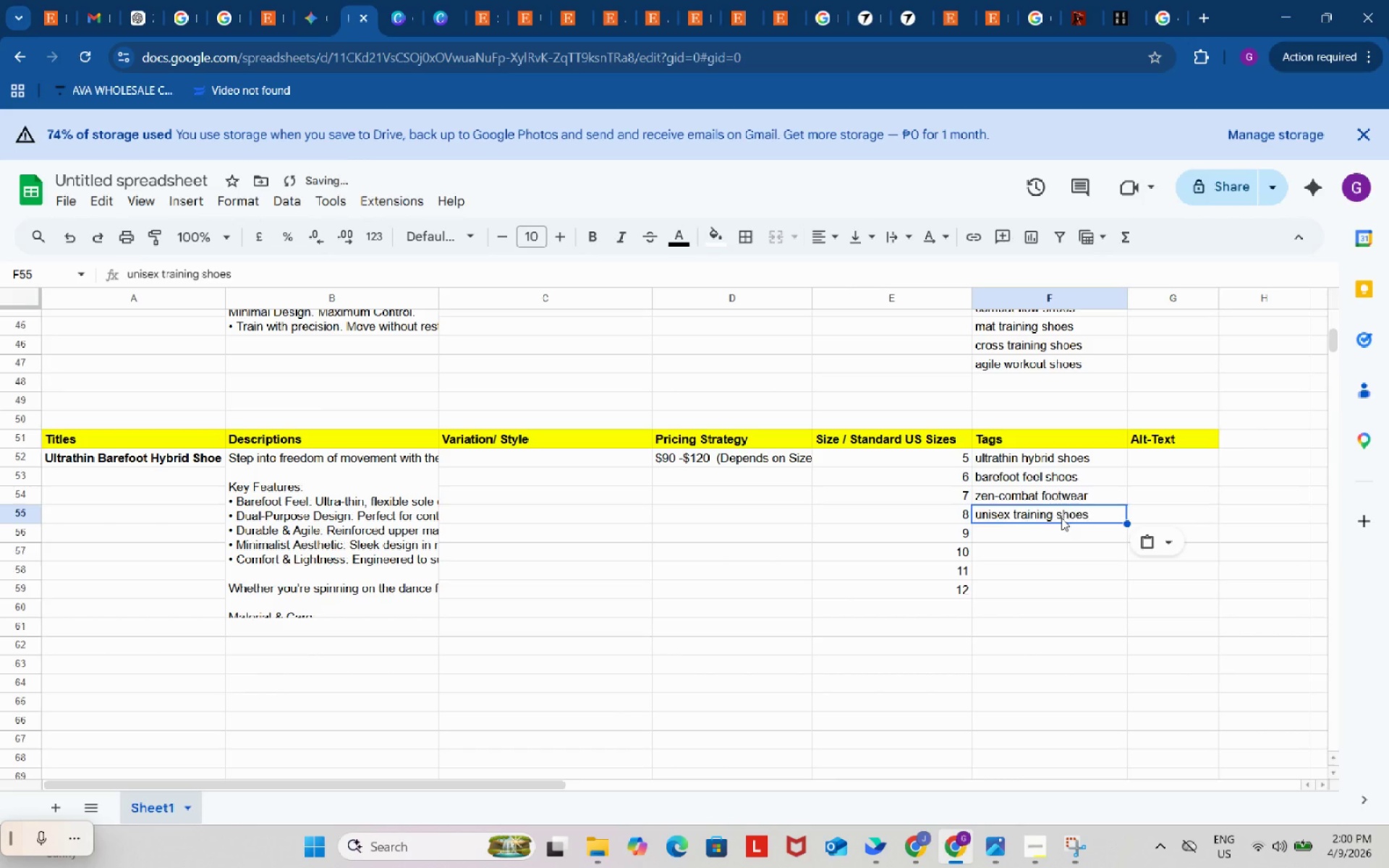 
key(Control+V)
 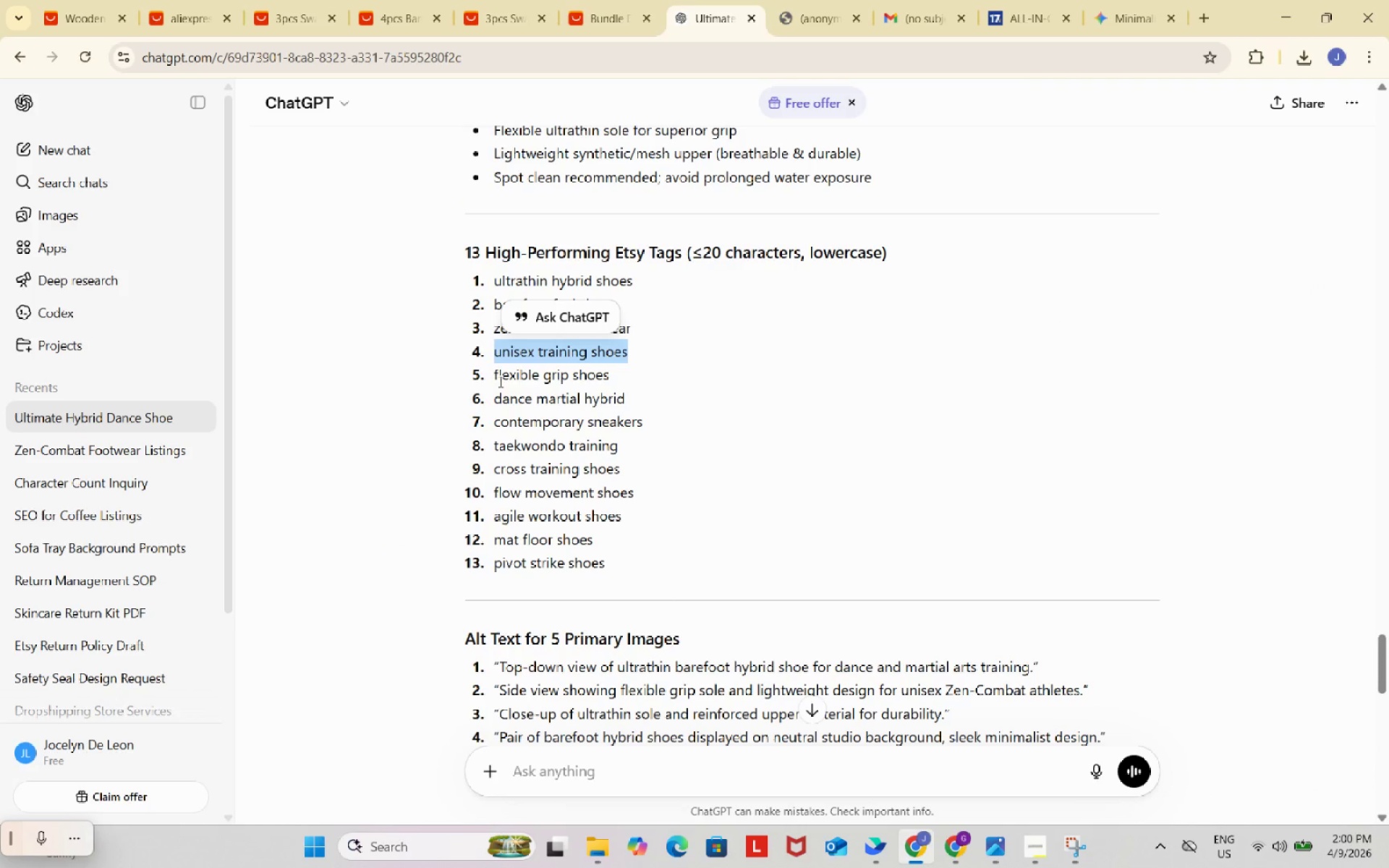 
left_click_drag(start_coordinate=[491, 373], to_coordinate=[619, 369])
 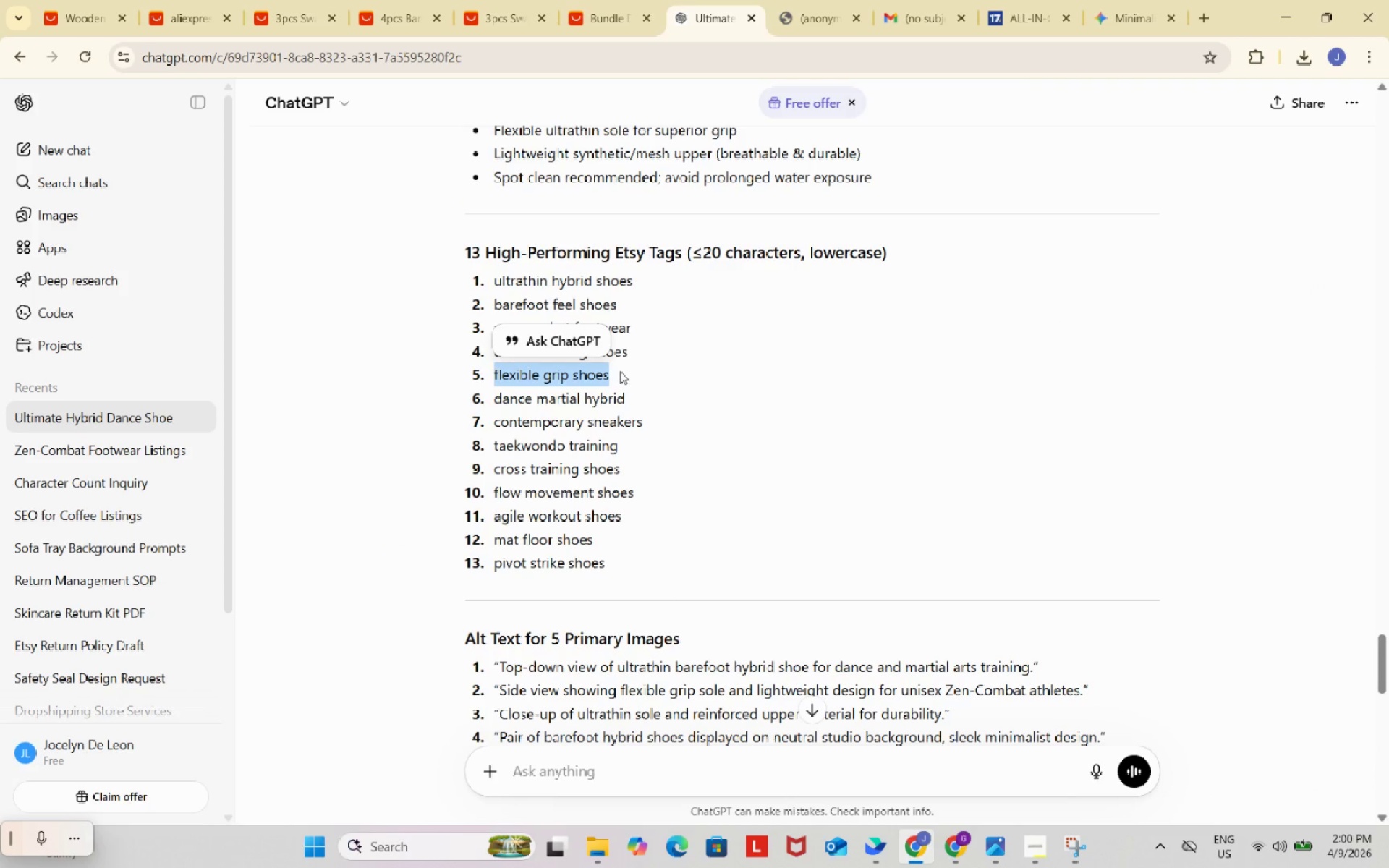 
key(Control+ControlLeft)
 